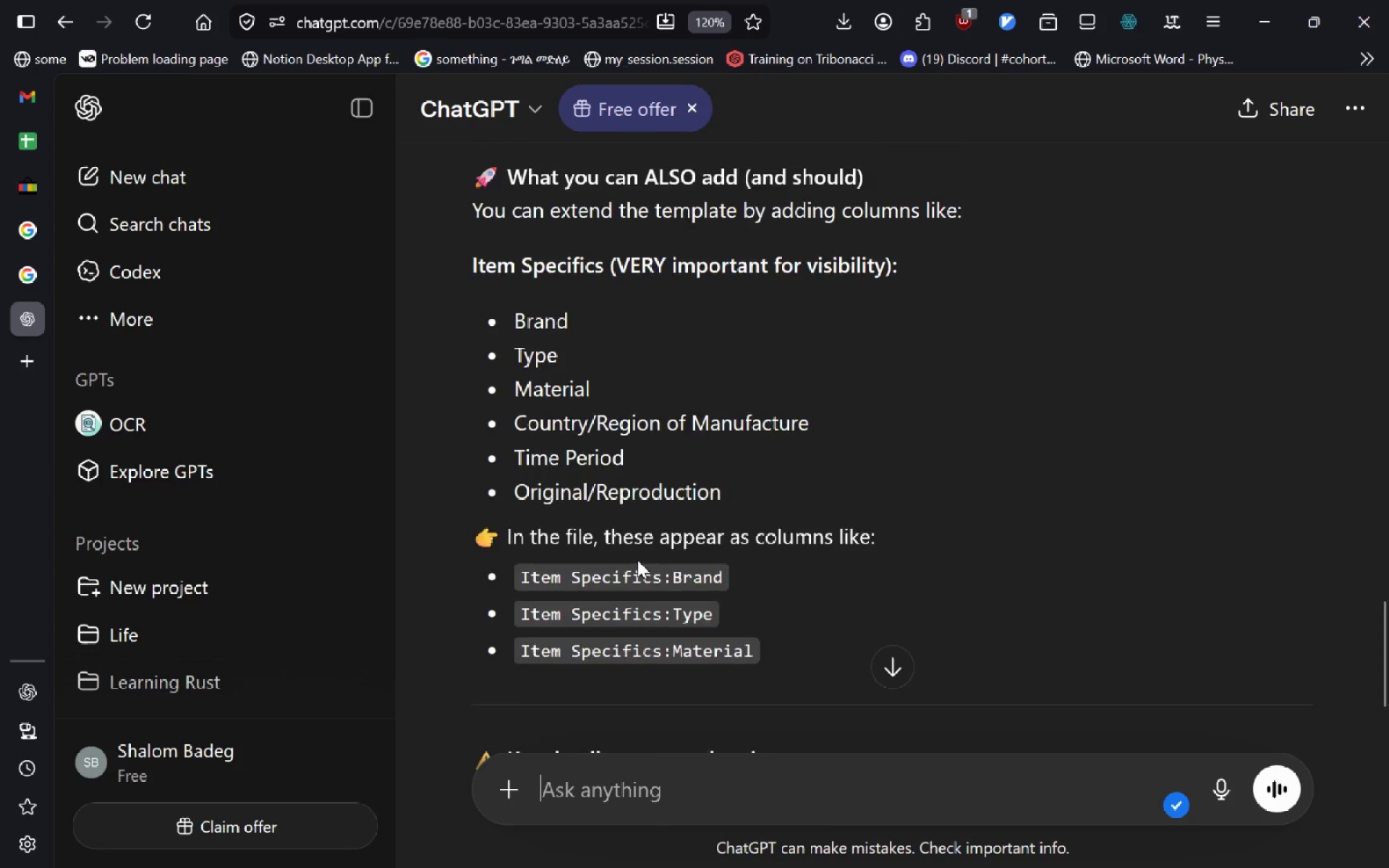 
wait(43.2)
 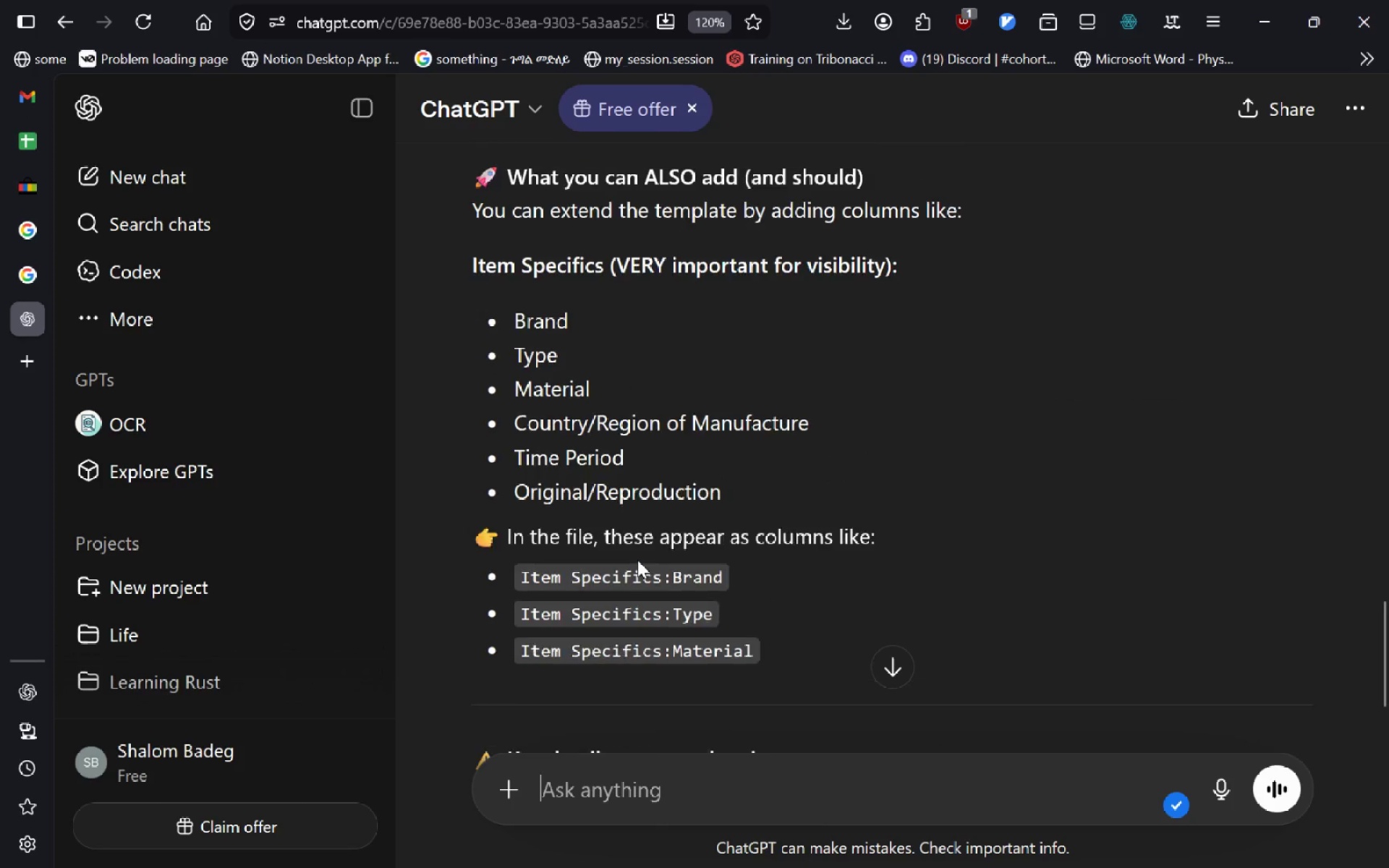 
left_click([900, 667])
 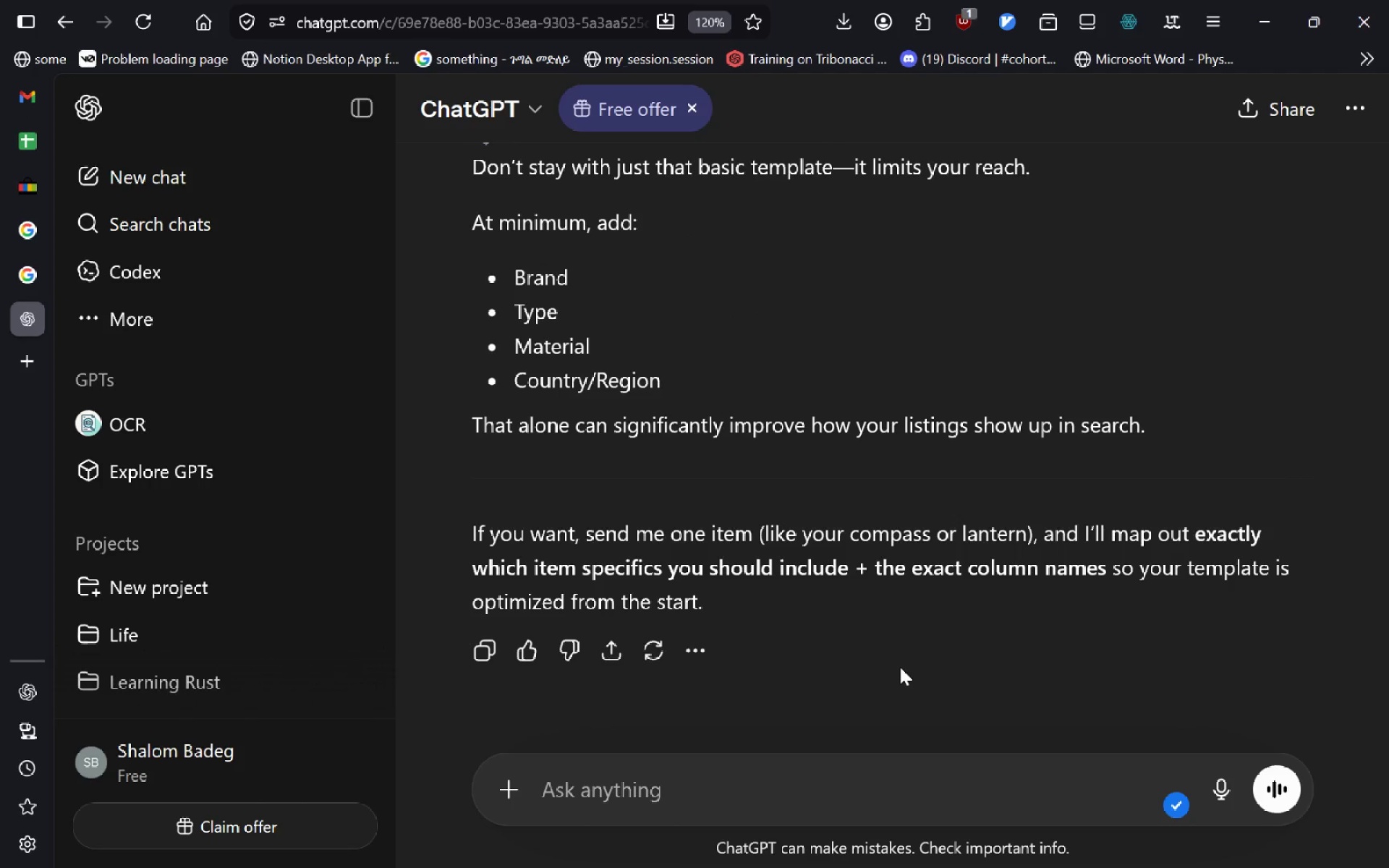 
wait(9.22)
 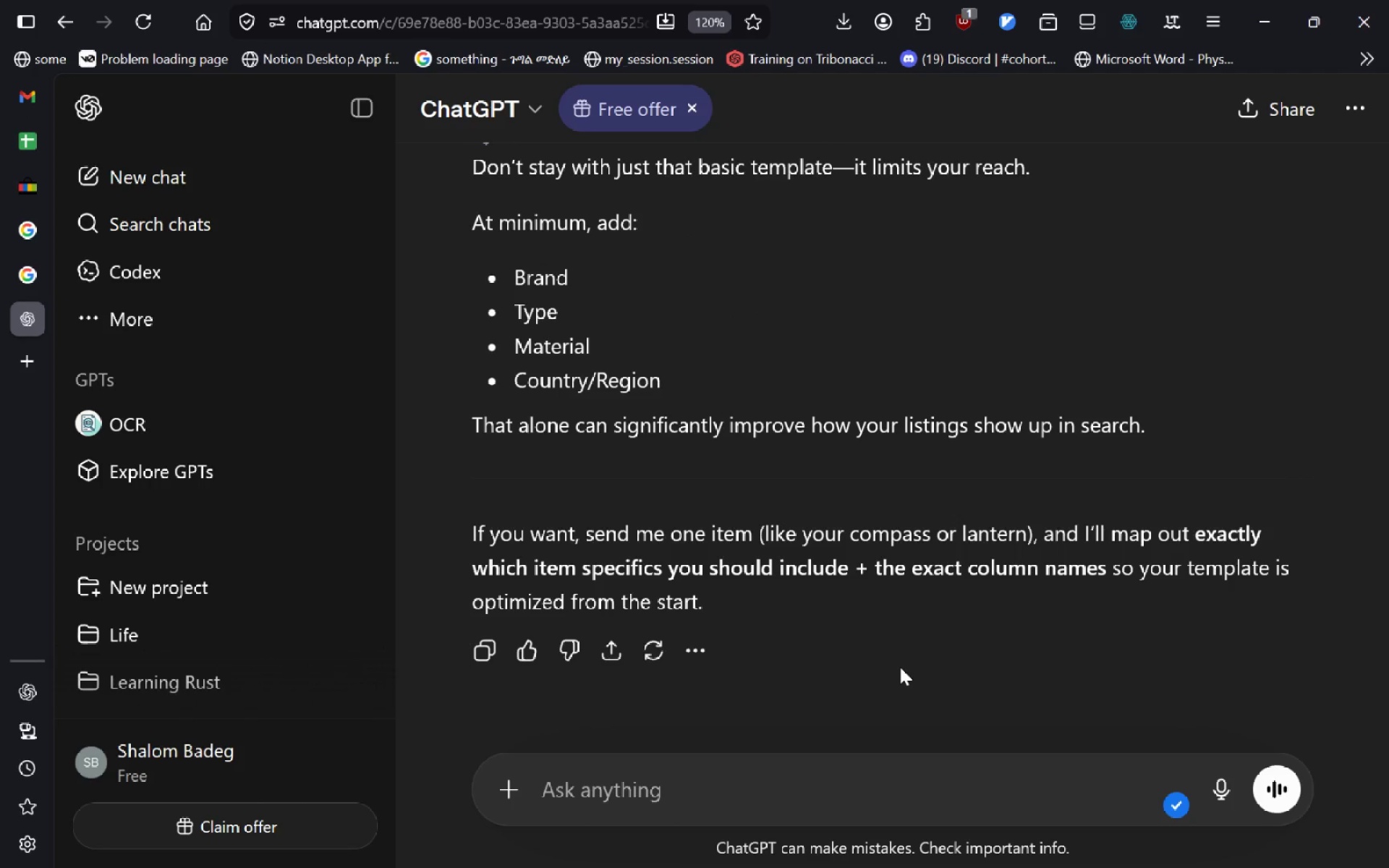 
key(Alt+AltLeft)
 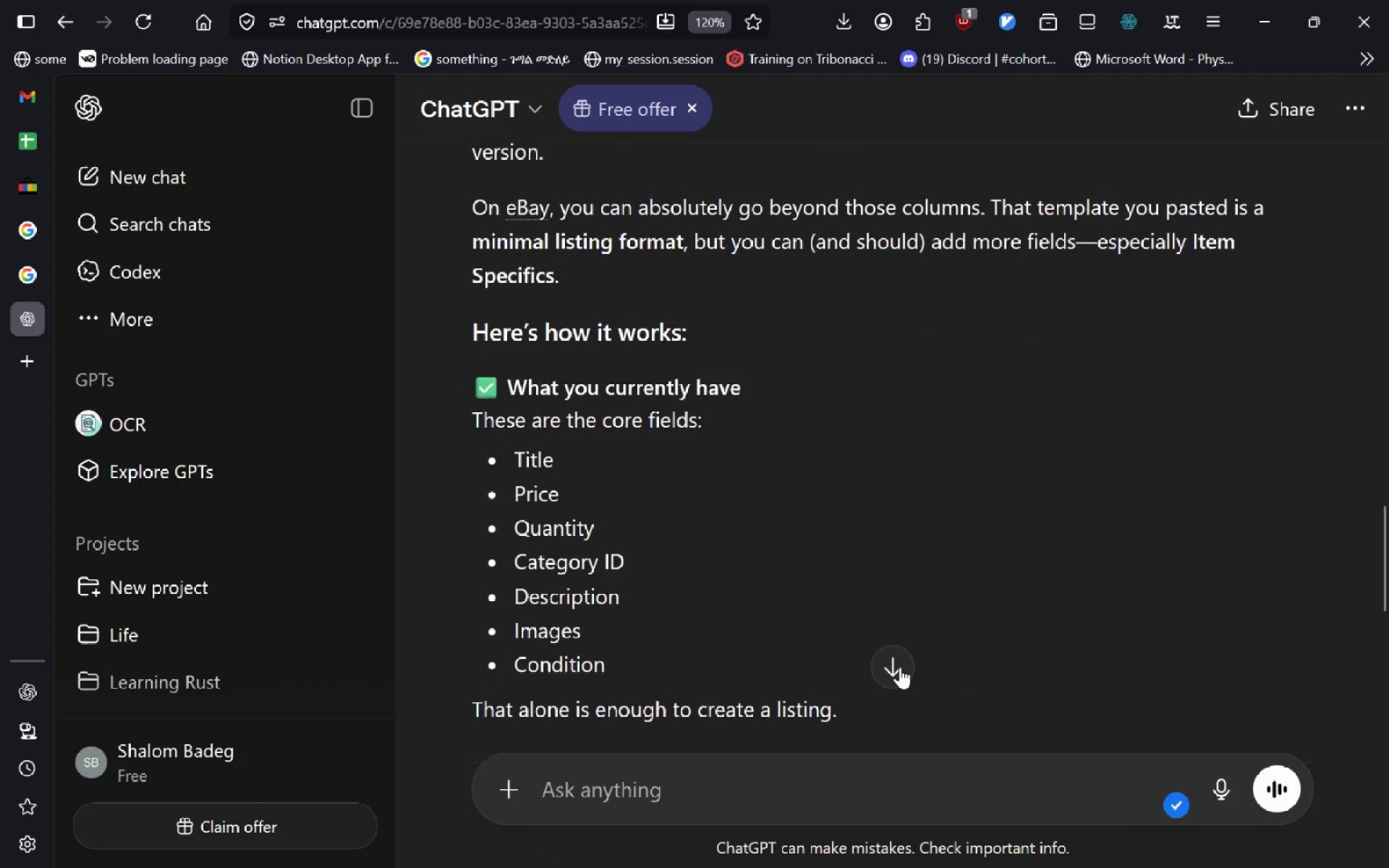 
key(Alt+Tab)
 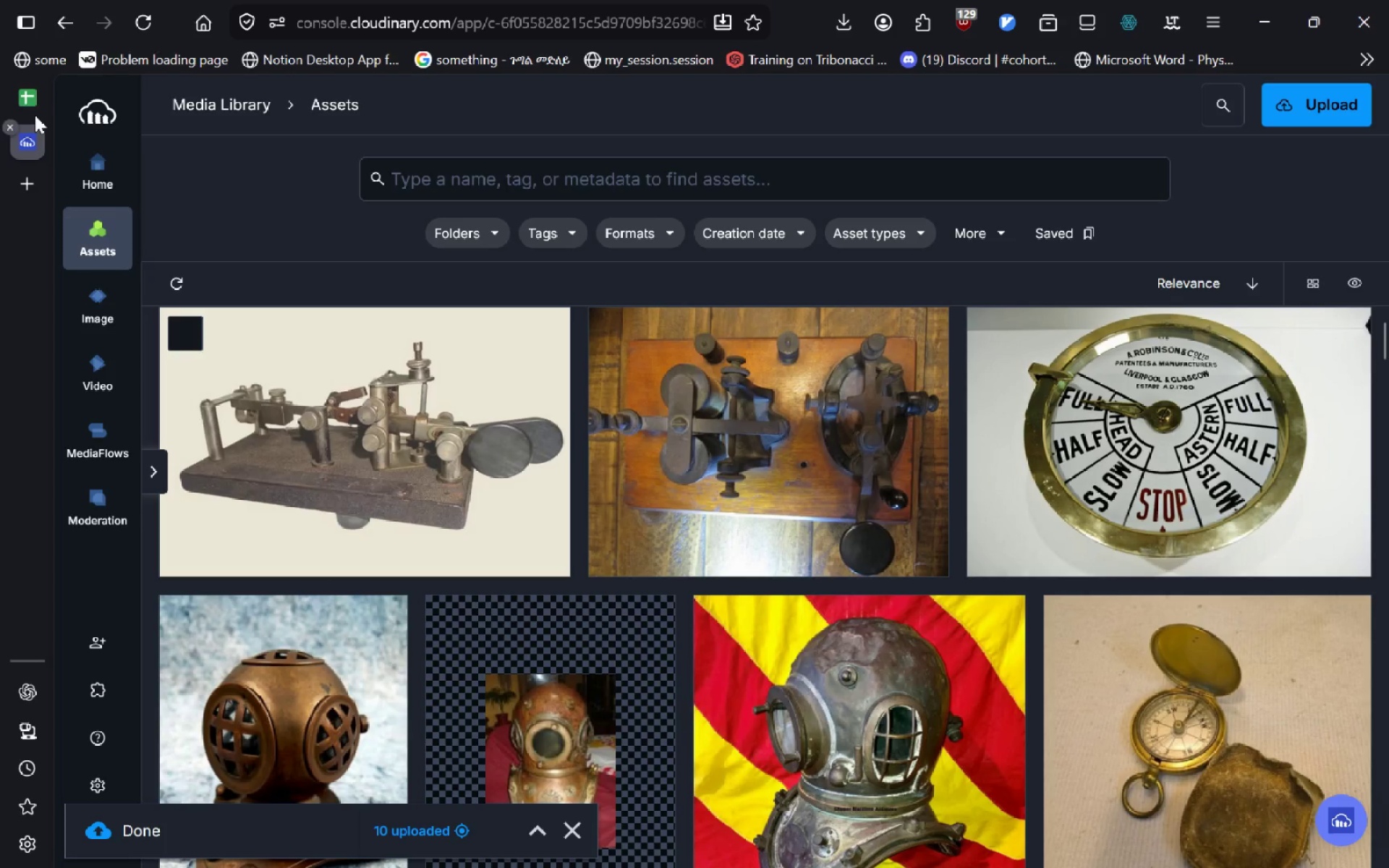 
left_click([31, 104])
 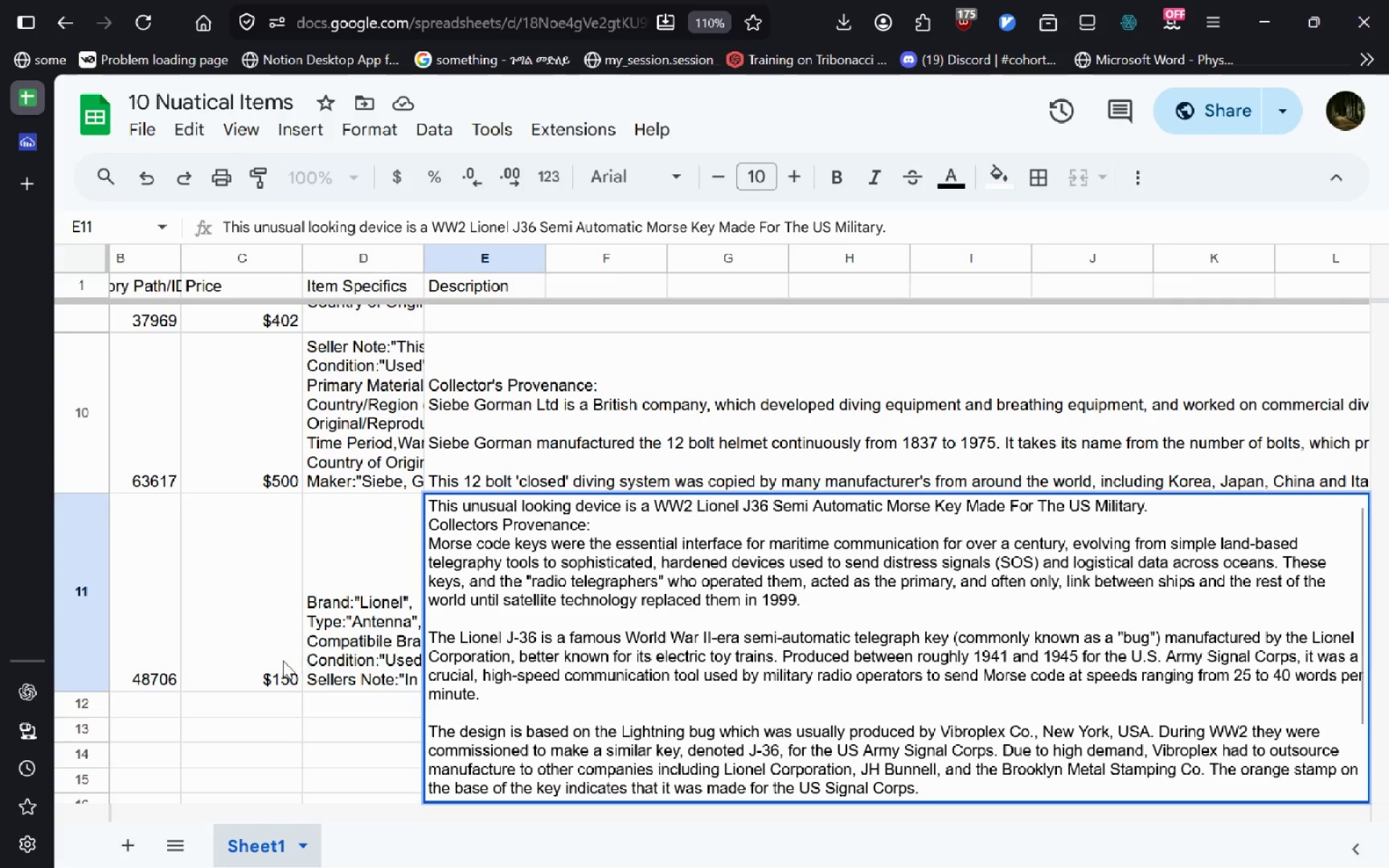 
left_click([283, 660])
 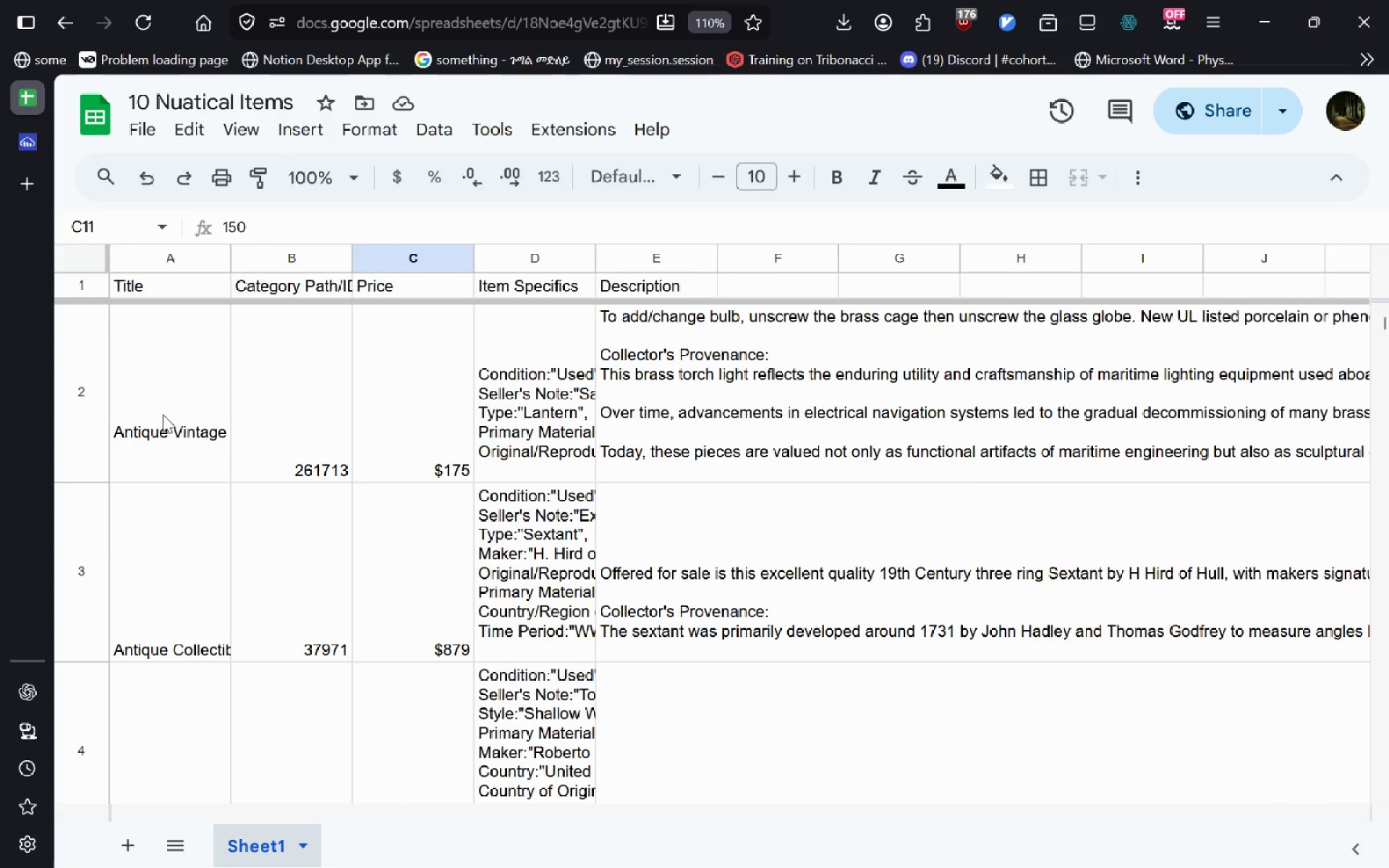 
wait(5.89)
 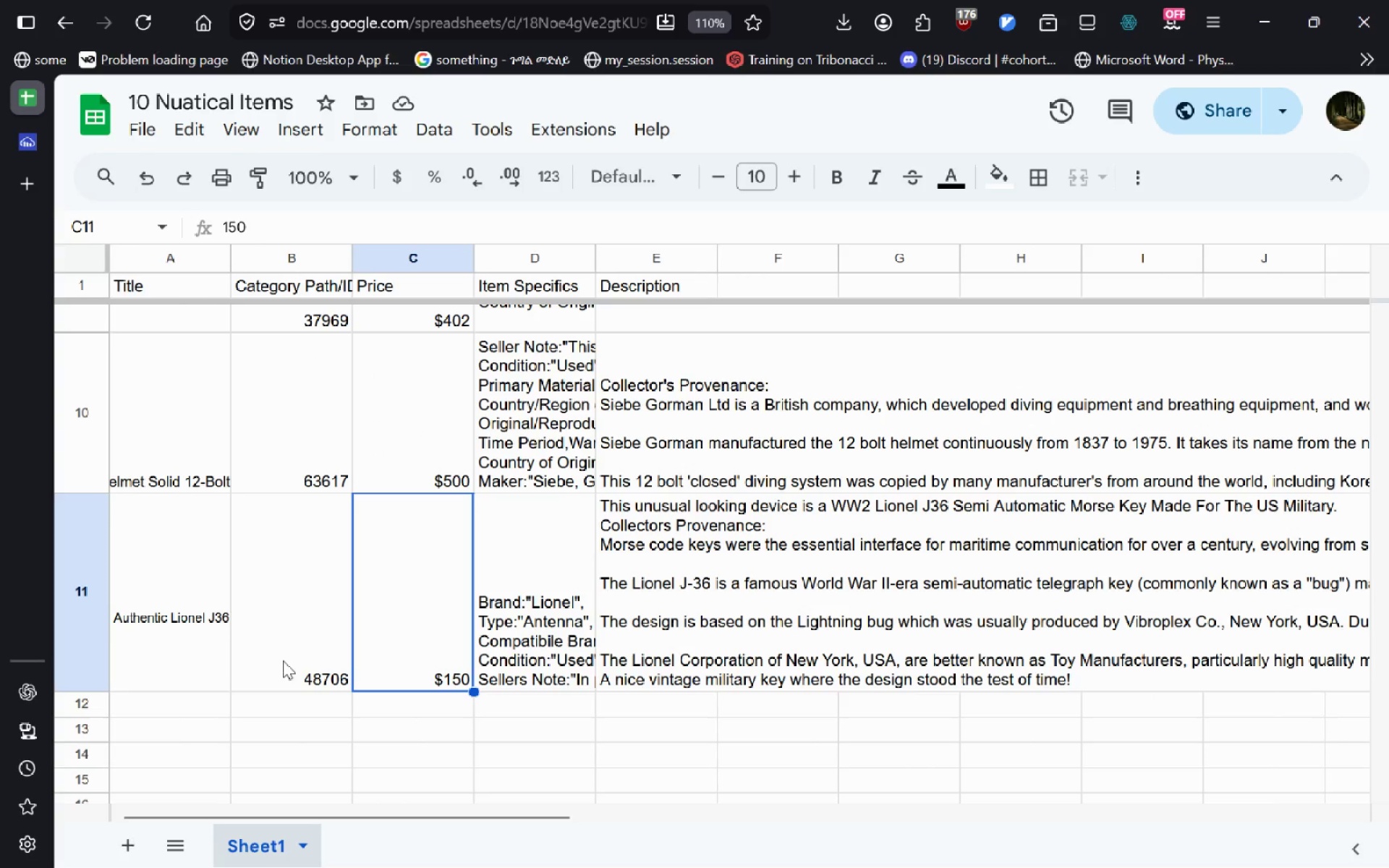 
key(Alt+AltLeft)
 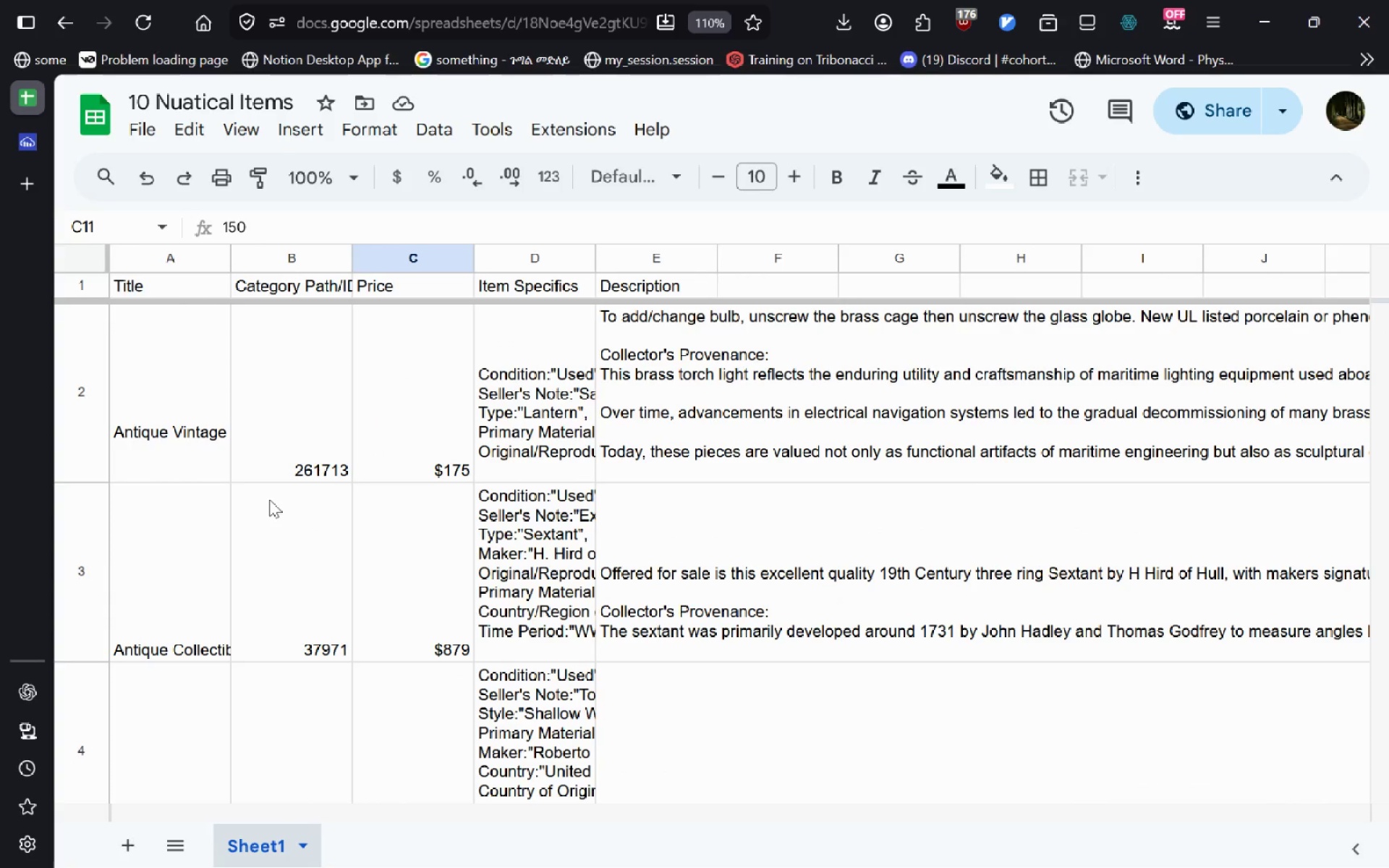 
key(Alt+Tab)
 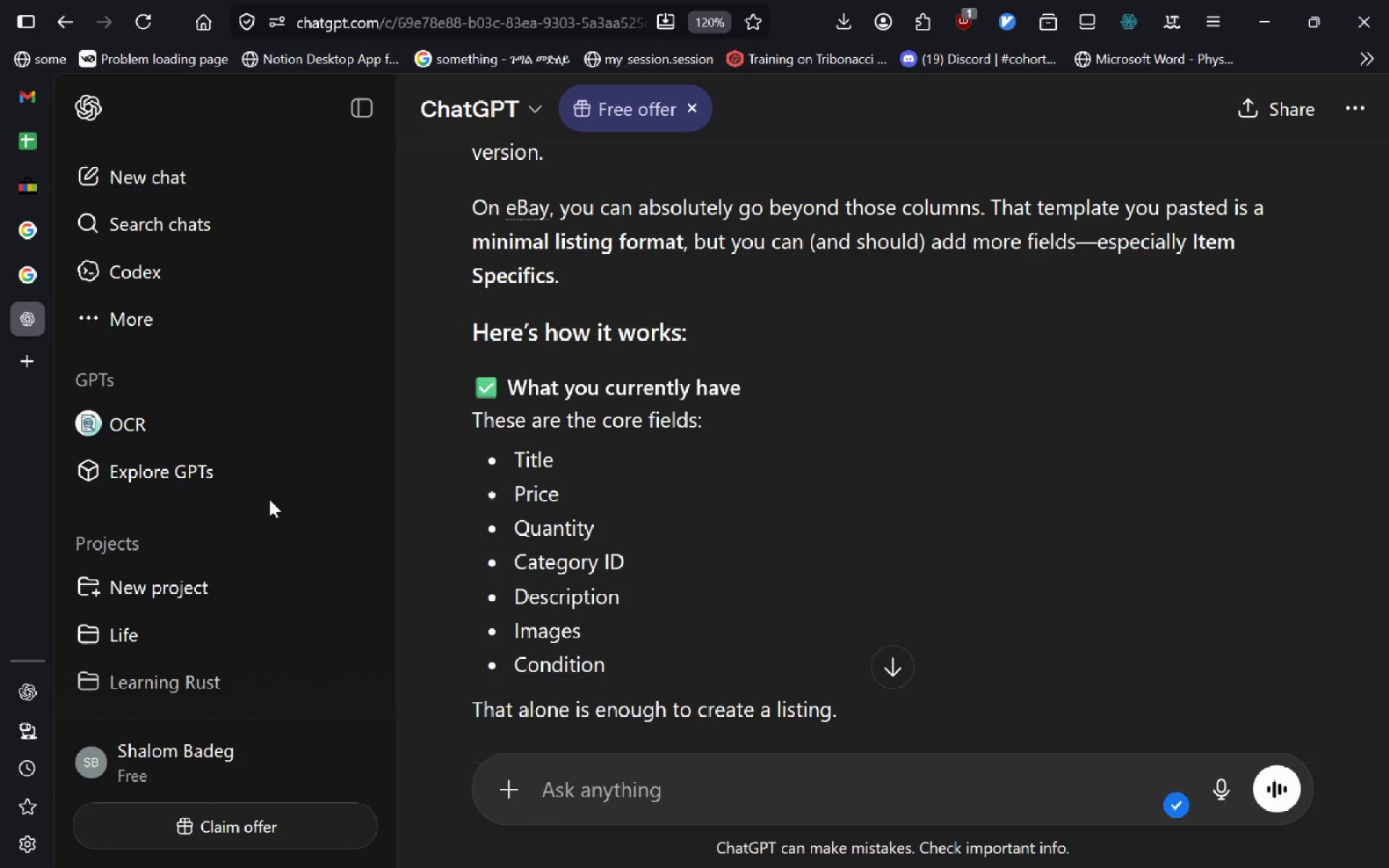 
key(Alt+Tab)
 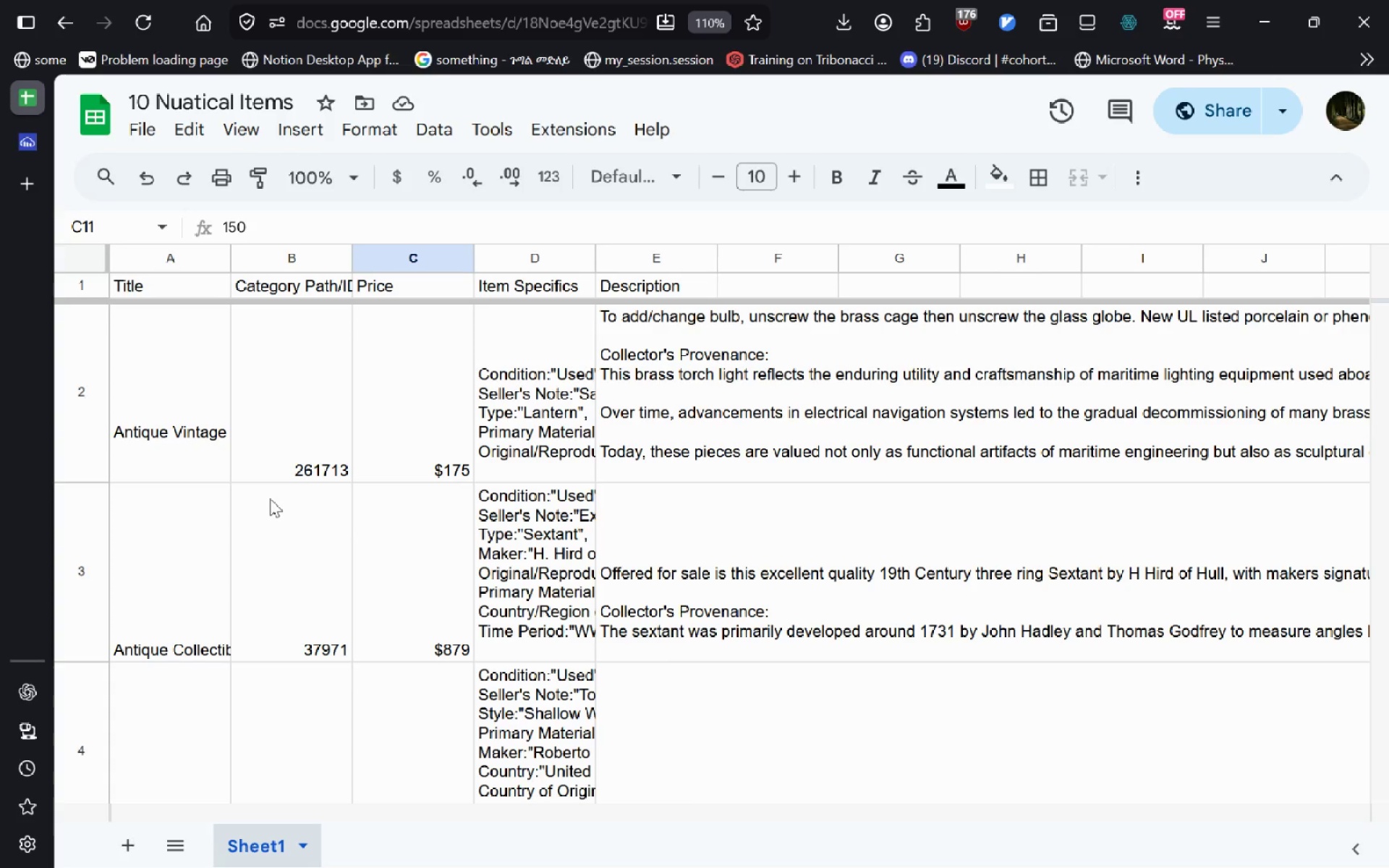 
key(Alt+AltLeft)
 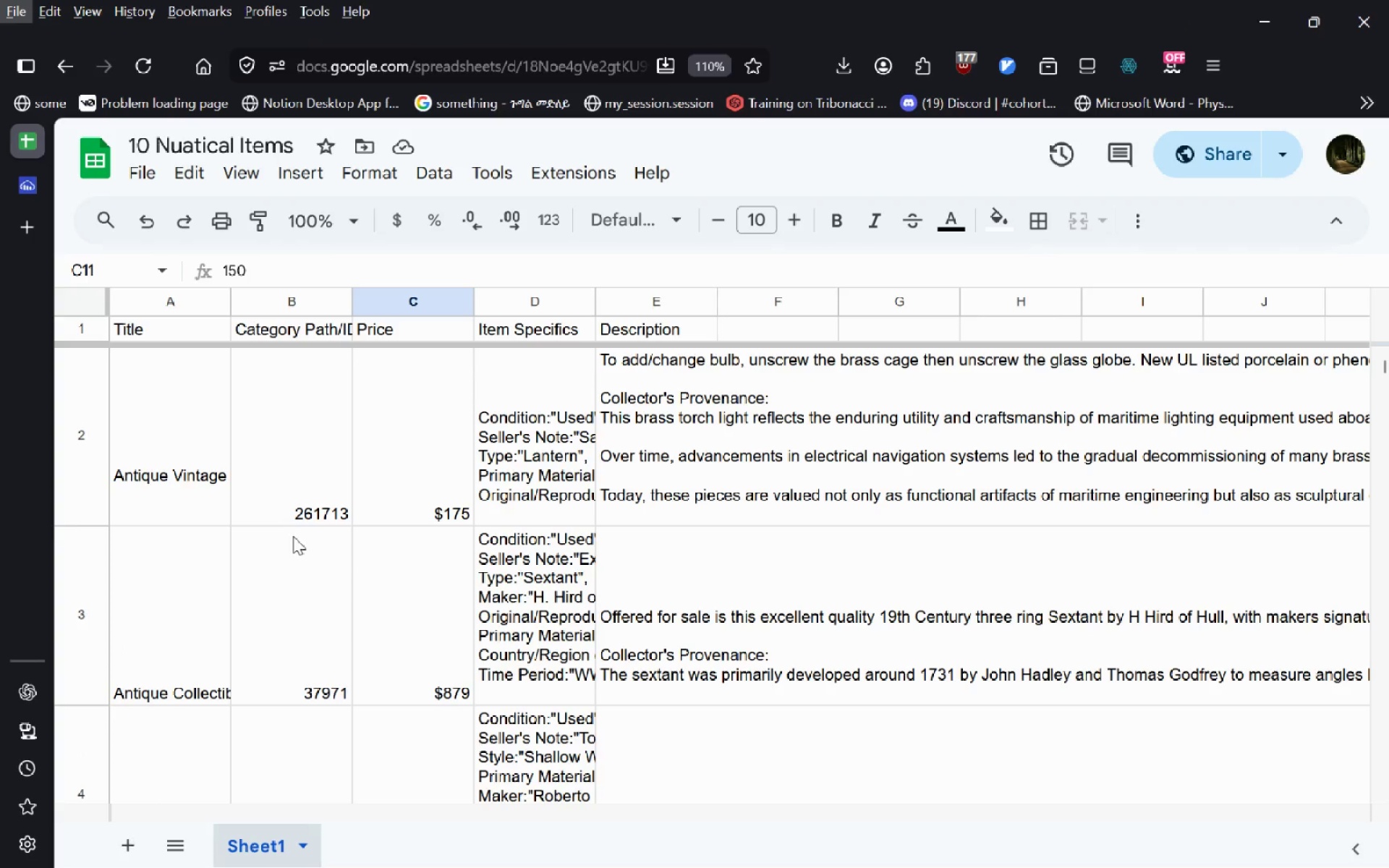 
left_click([330, 542])
 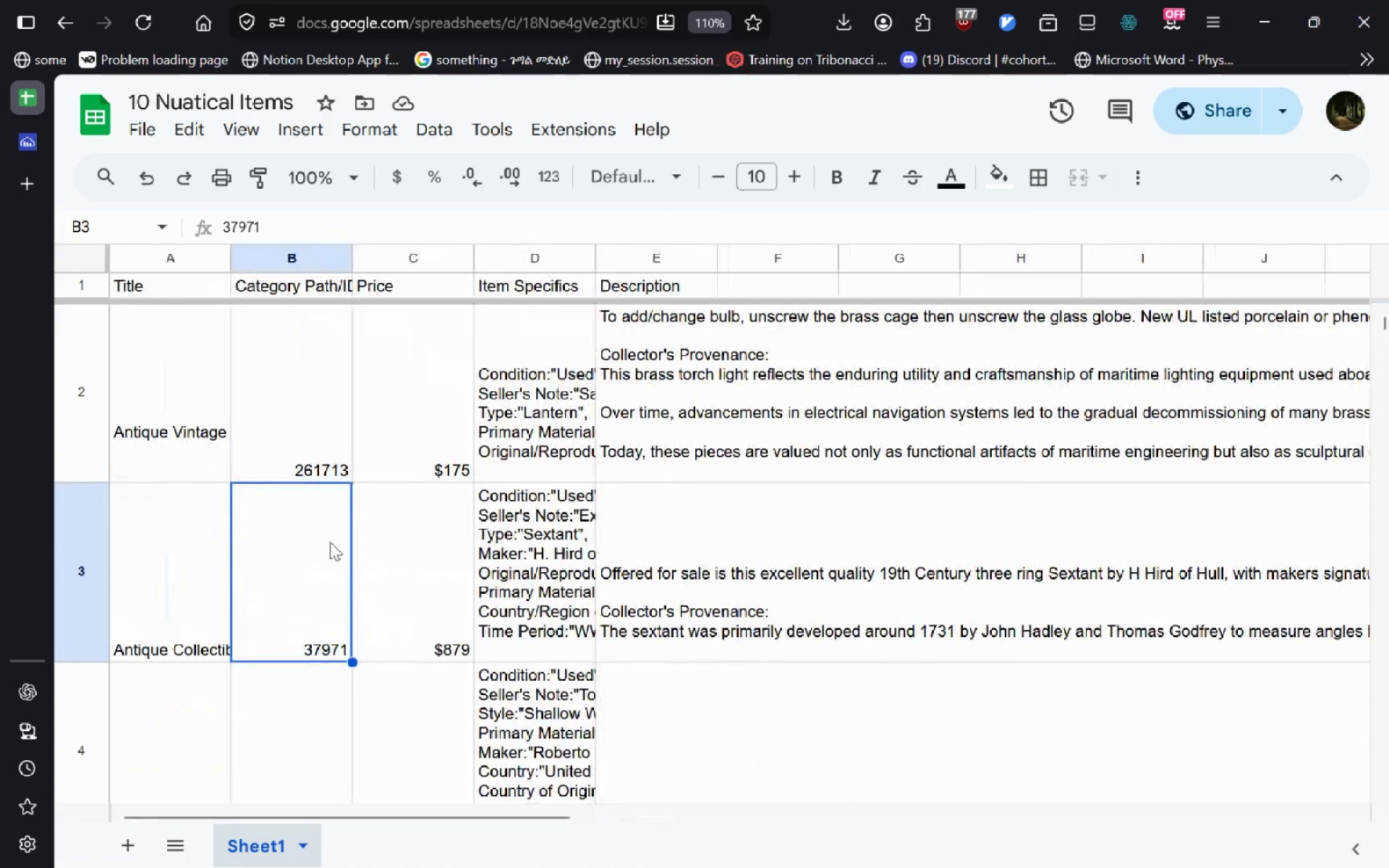 
wait(6.48)
 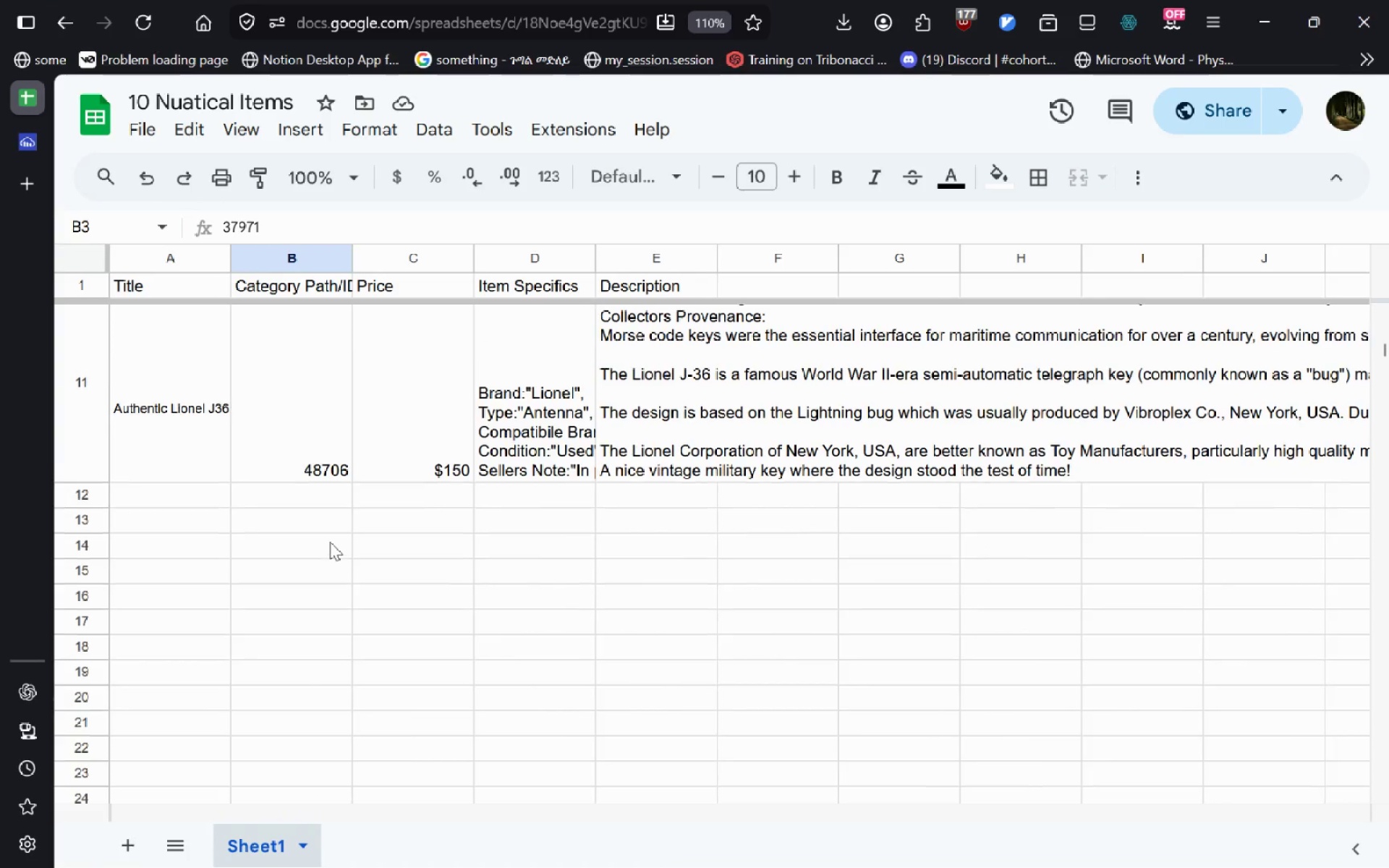 
key(Alt+Tab)
 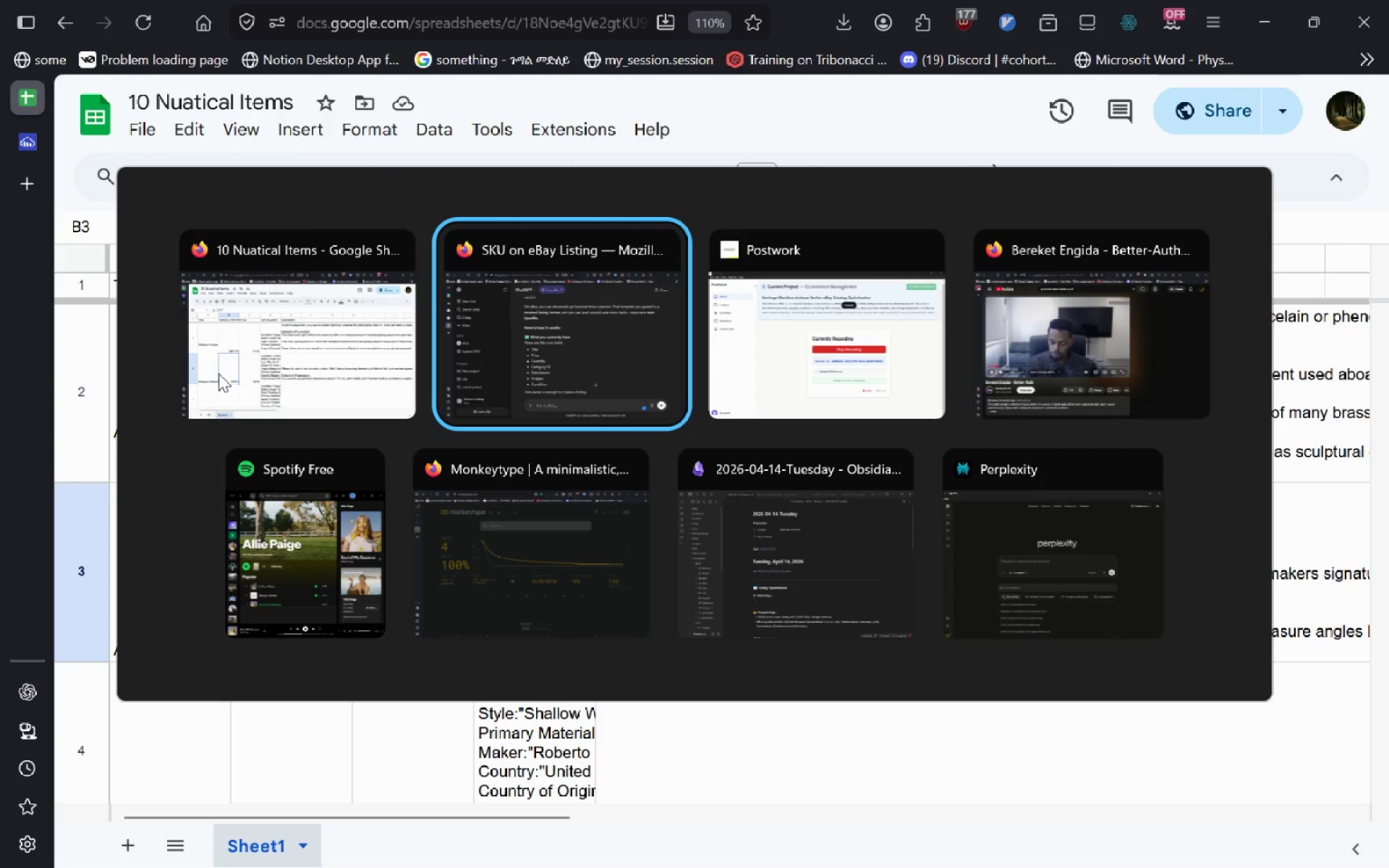 
key(Alt+Shift+Tab)
 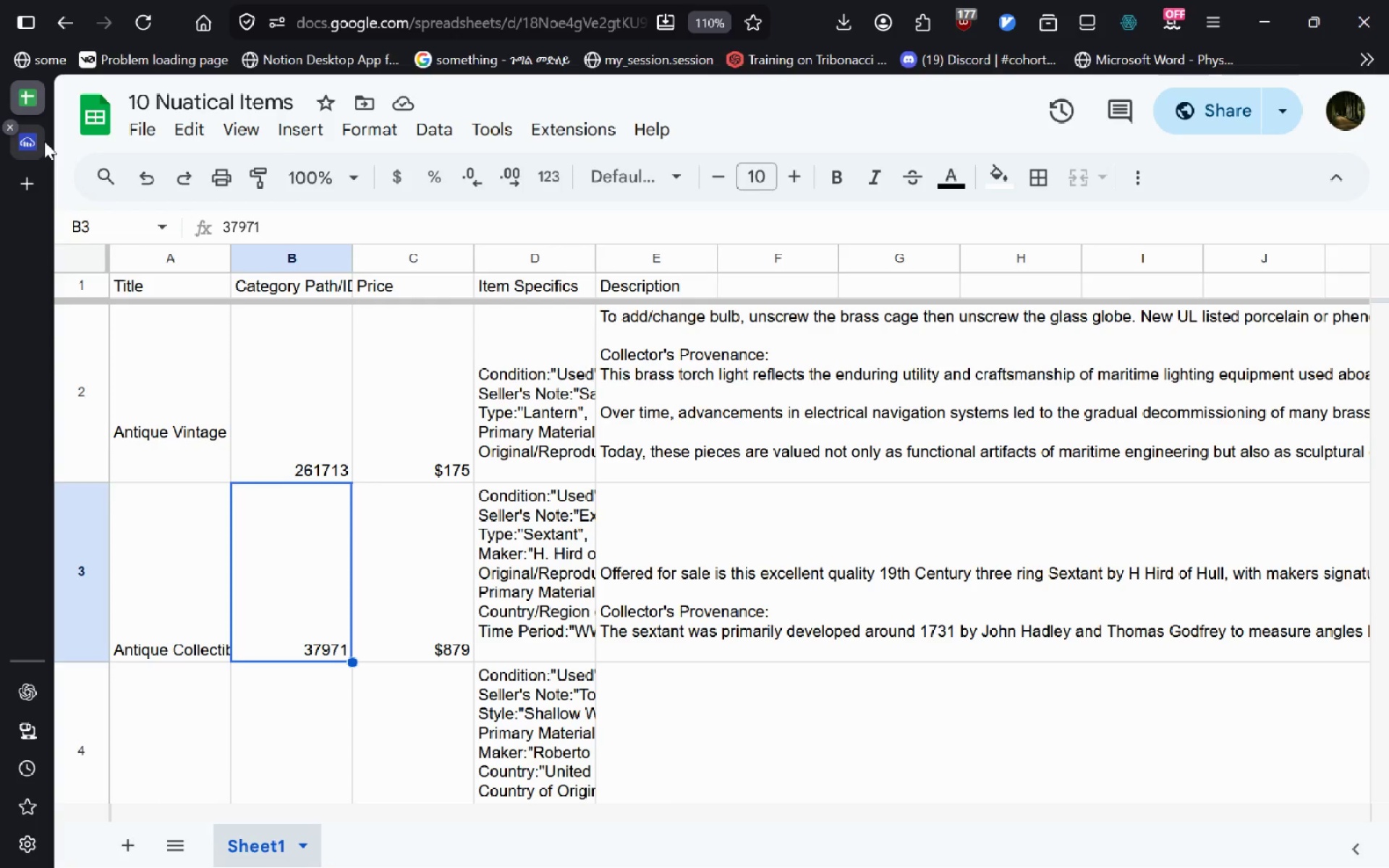 
hold_key(key=AltLeft, duration=1.36)
 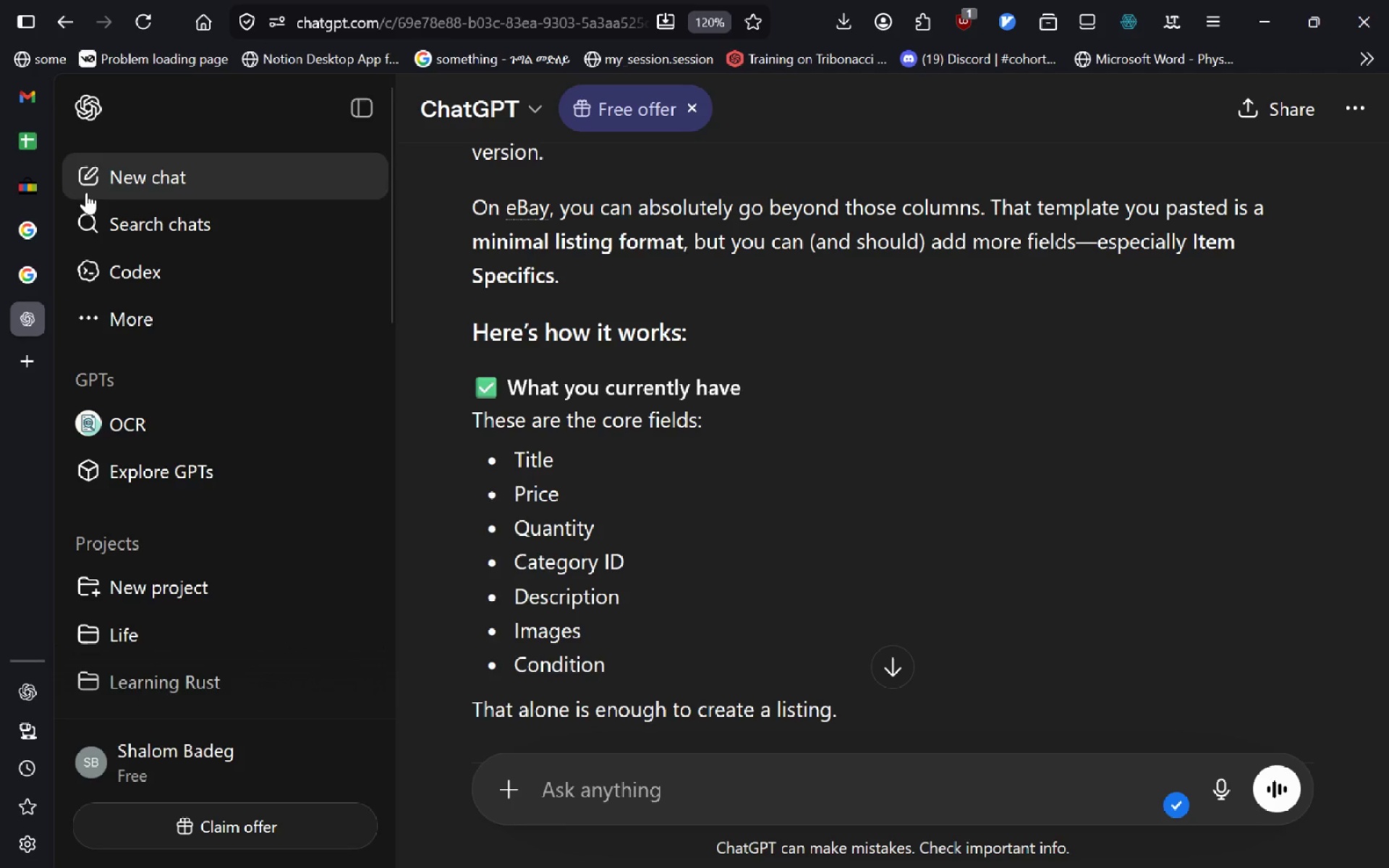 
hold_key(key=Tab, duration=0.31)
 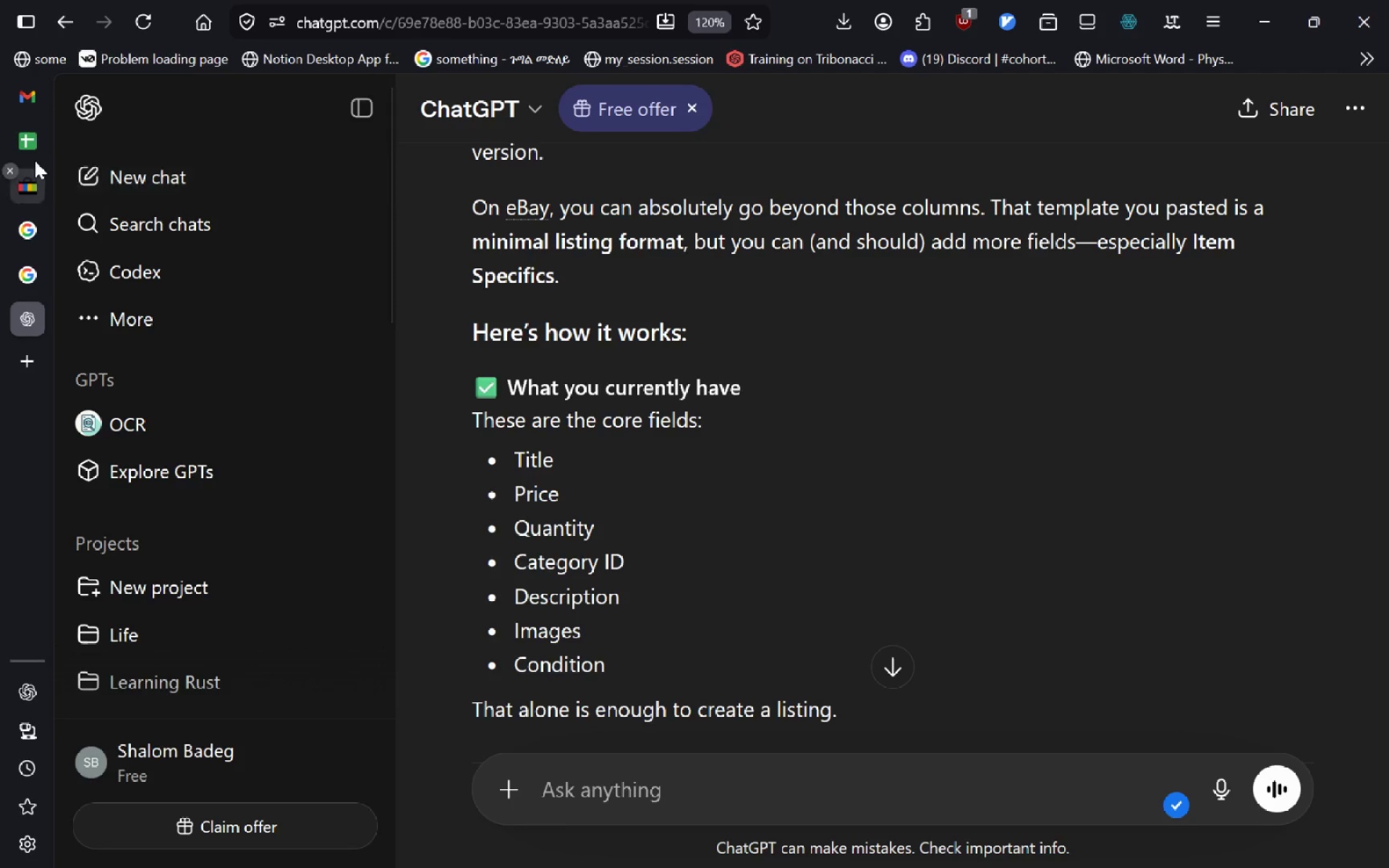 
left_click([35, 160])
 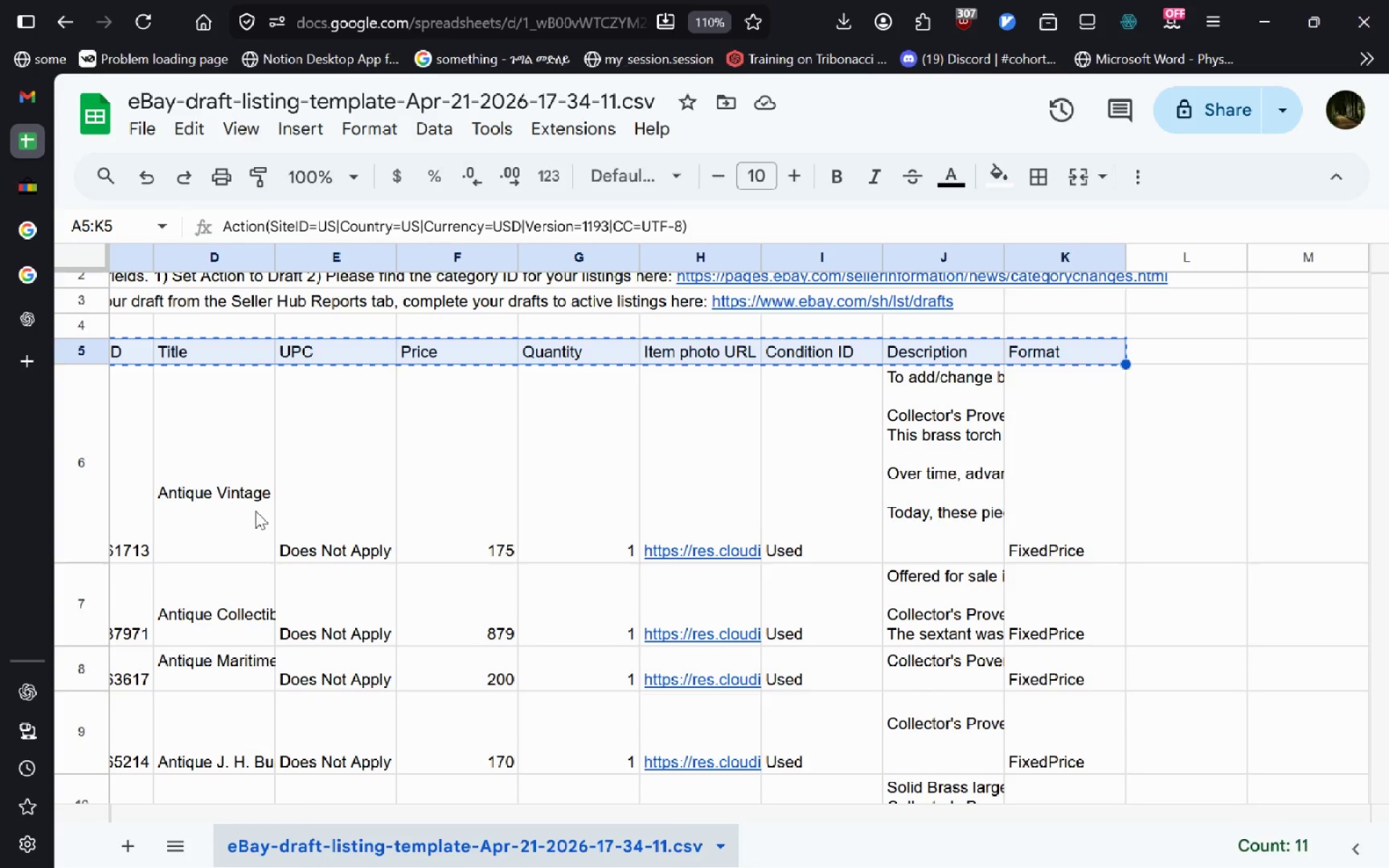 
left_click([255, 511])
 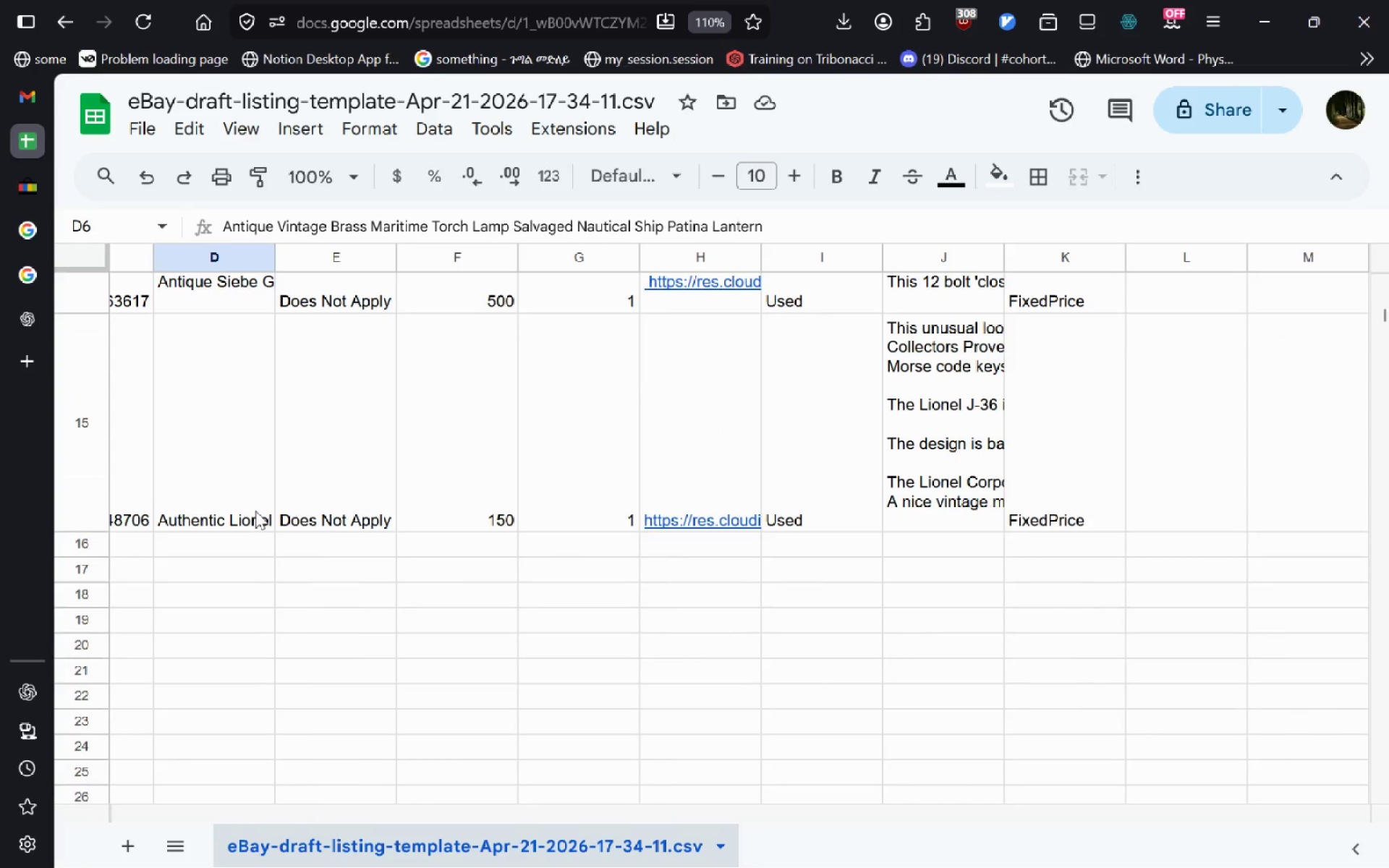 
wait(8.27)
 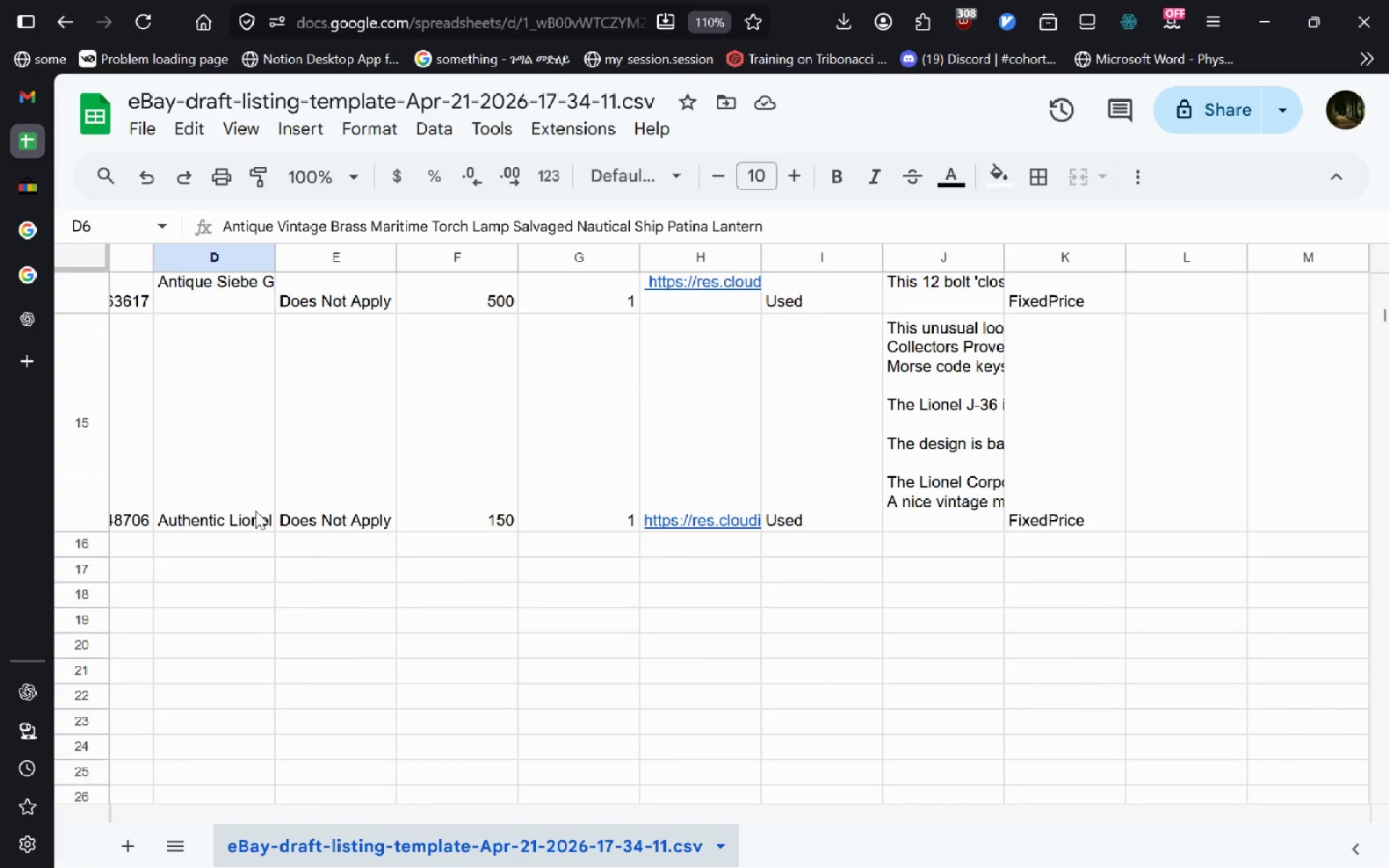 
left_click([304, 497])
 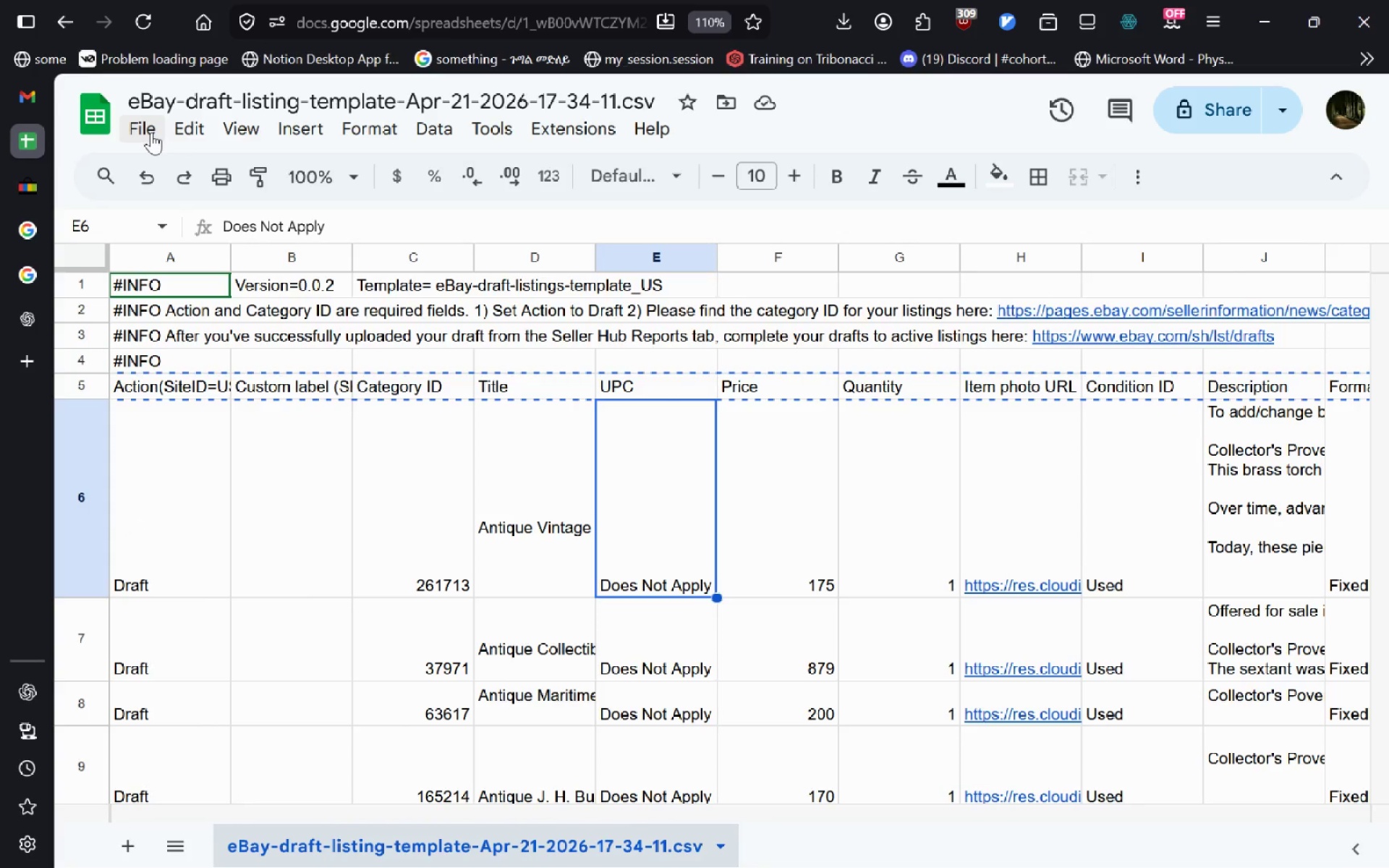 
wait(5.16)
 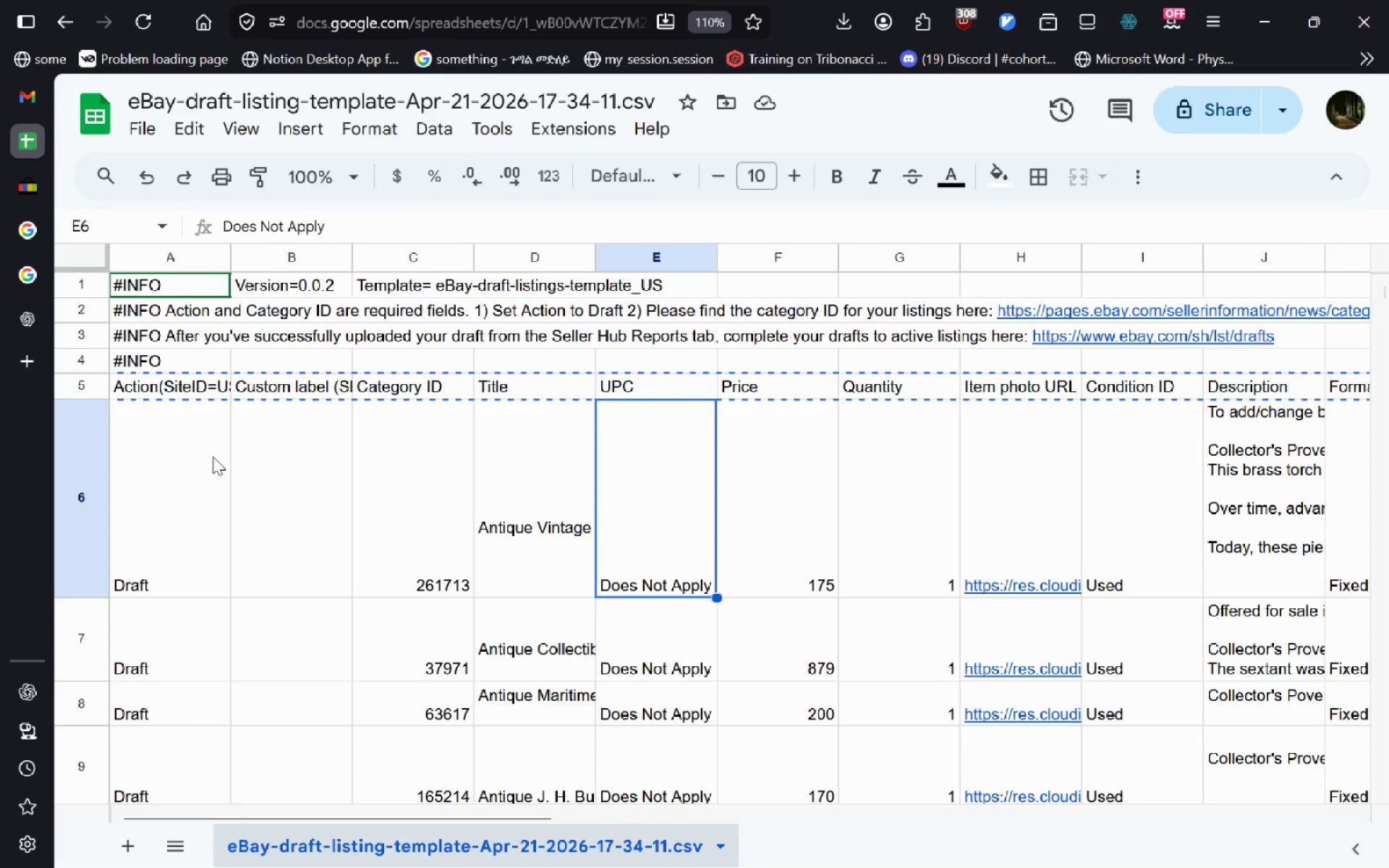 
left_click([151, 132])
 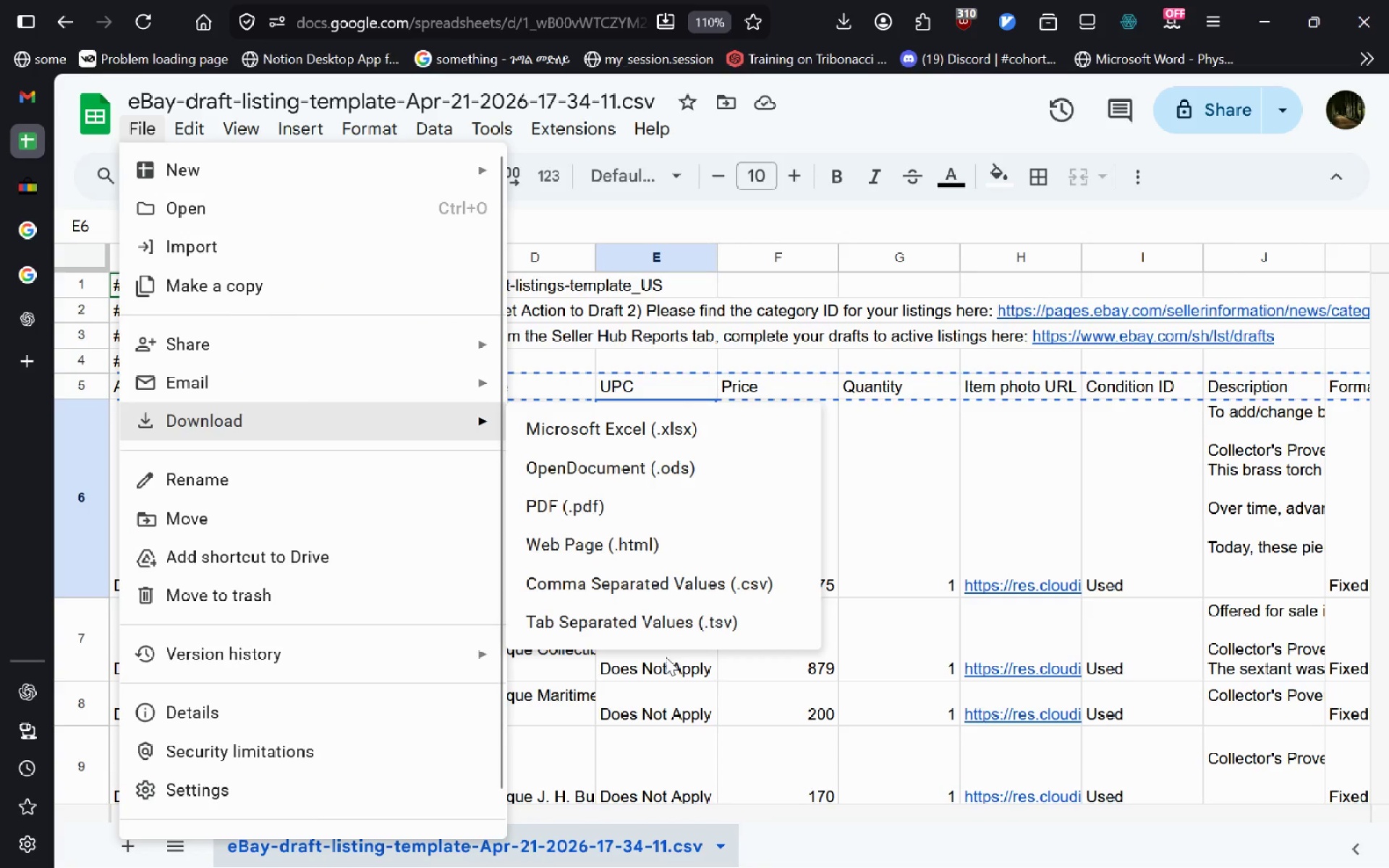 
left_click([670, 603])
 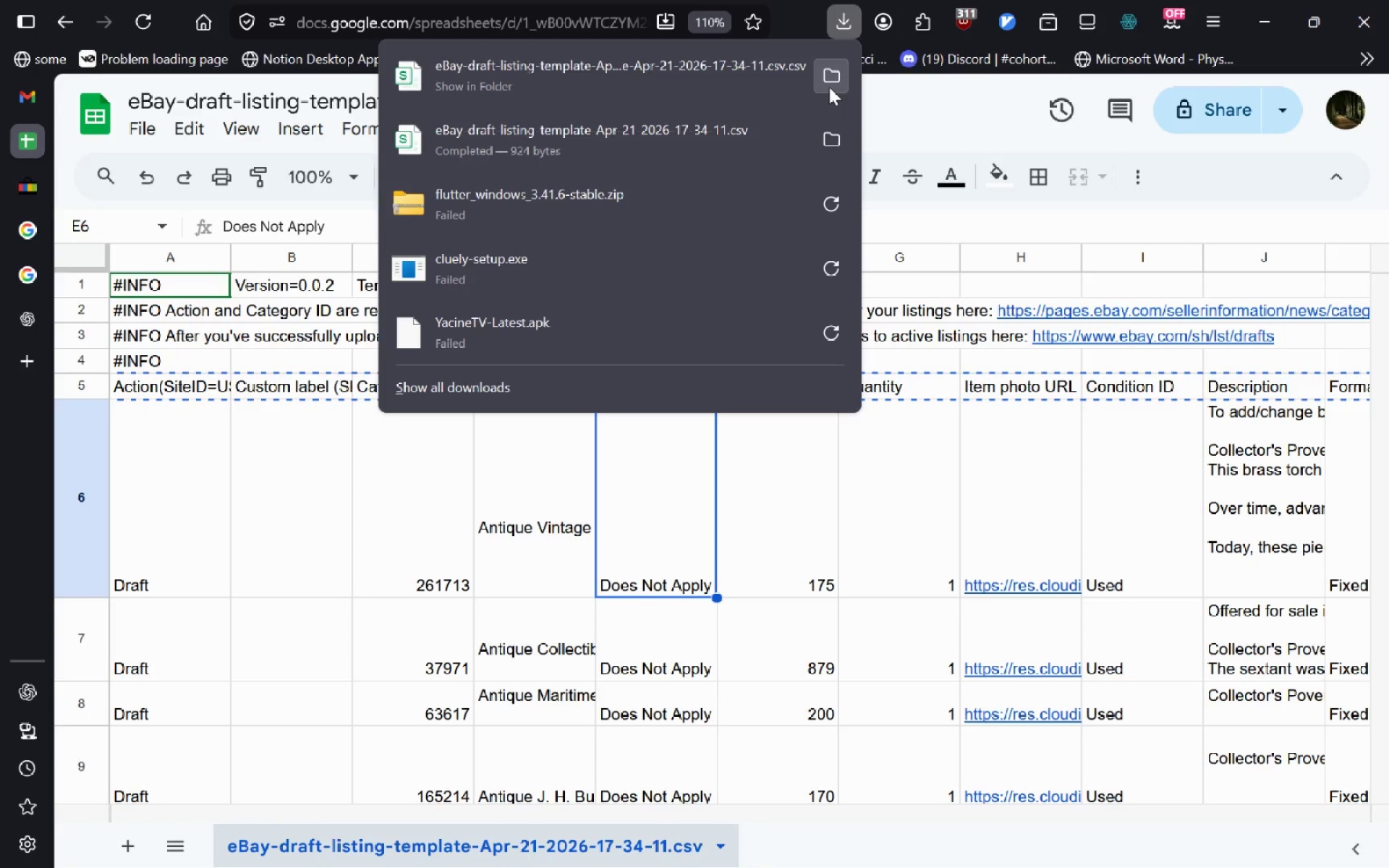 
wait(6.08)
 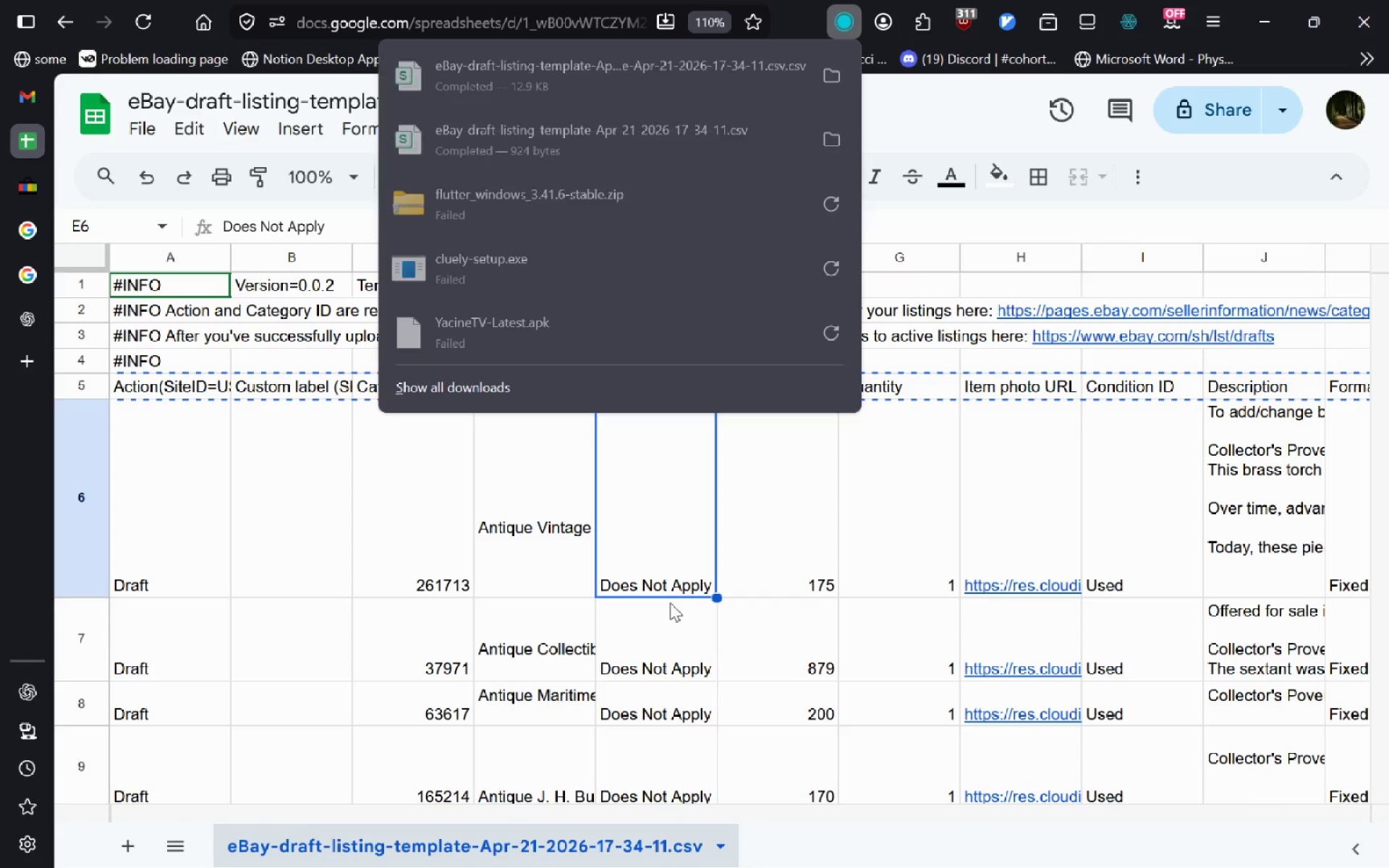 
left_click([33, 203])
 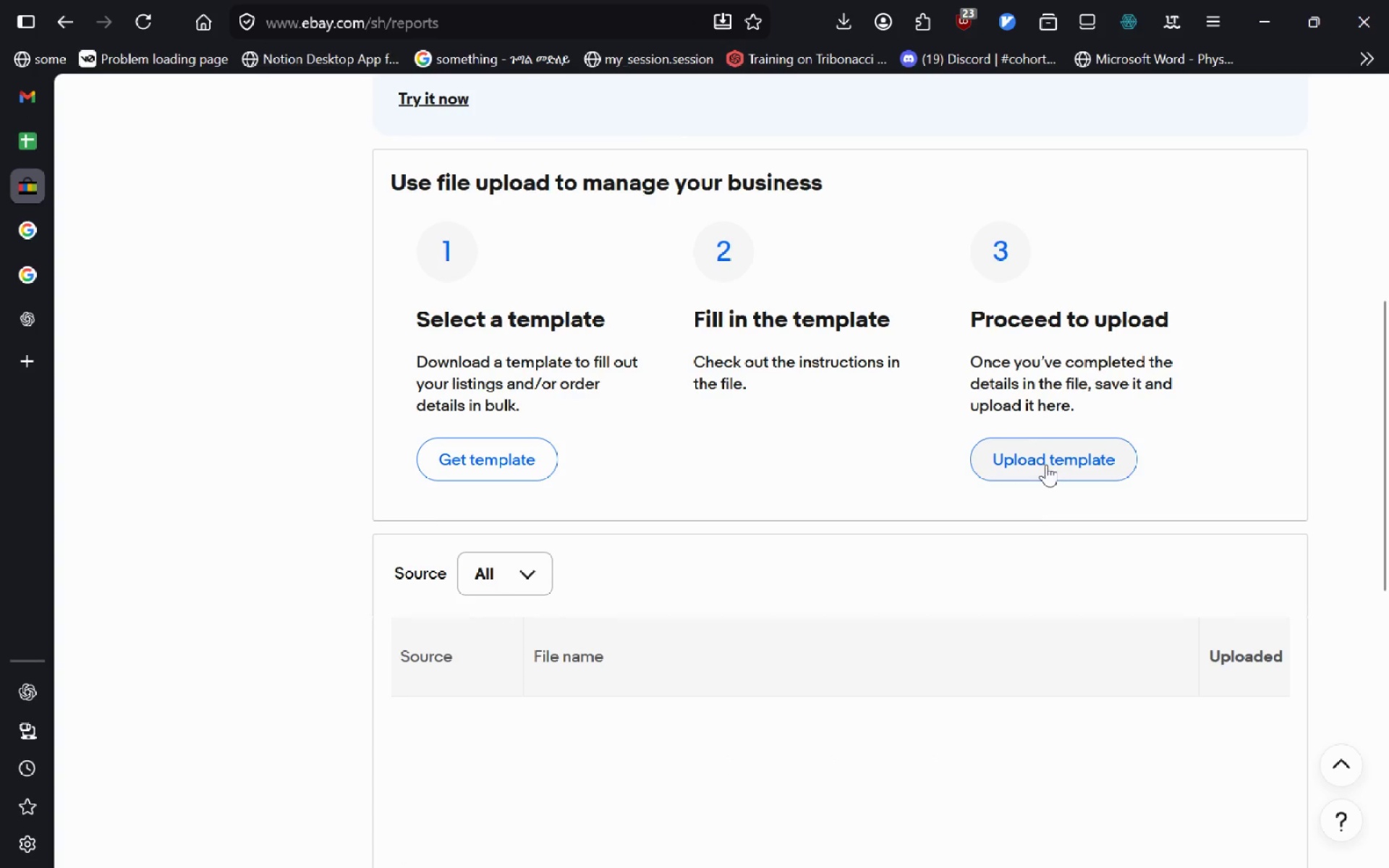 
left_click([1046, 464])
 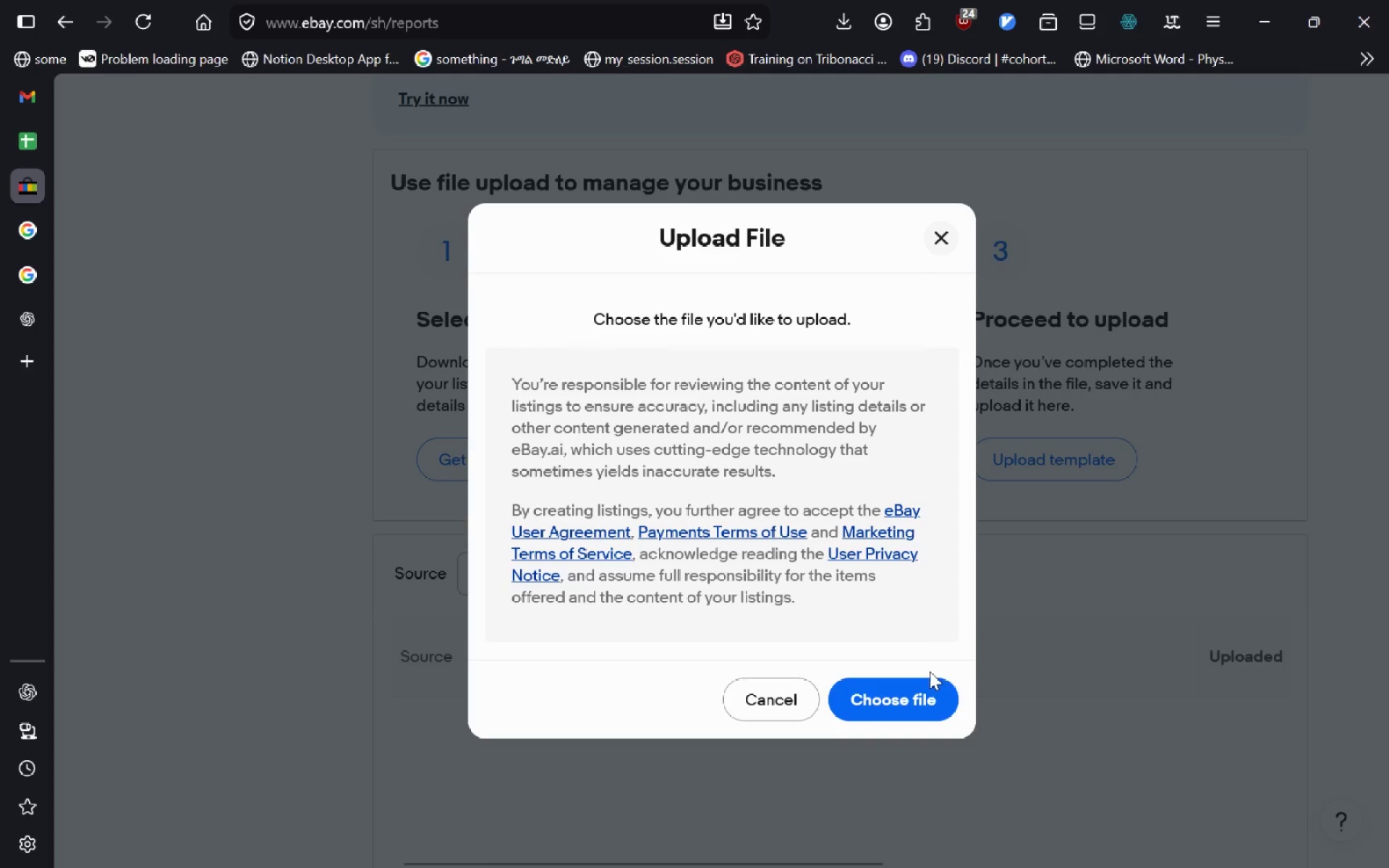 
left_click([912, 706])
 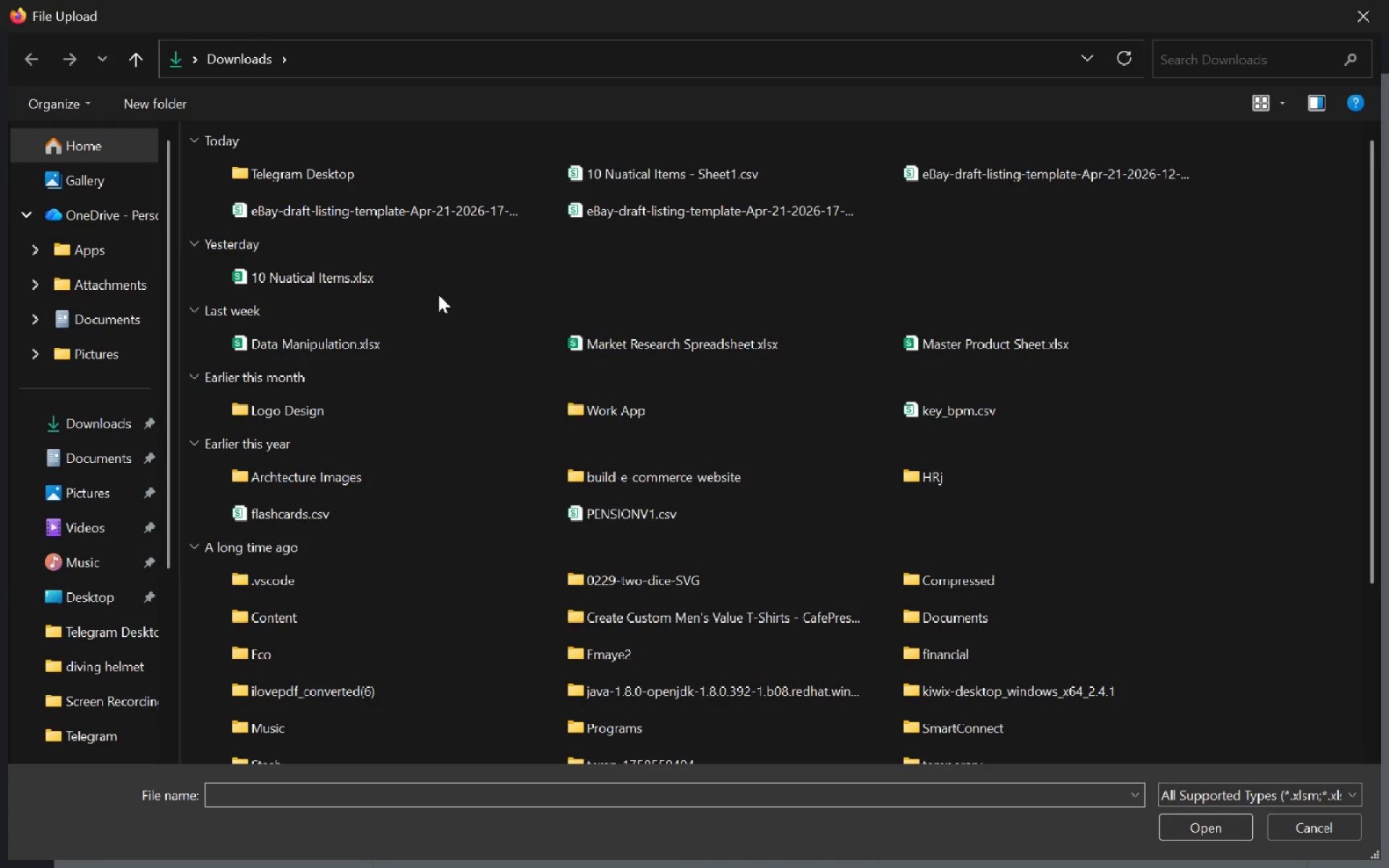 
wait(5.01)
 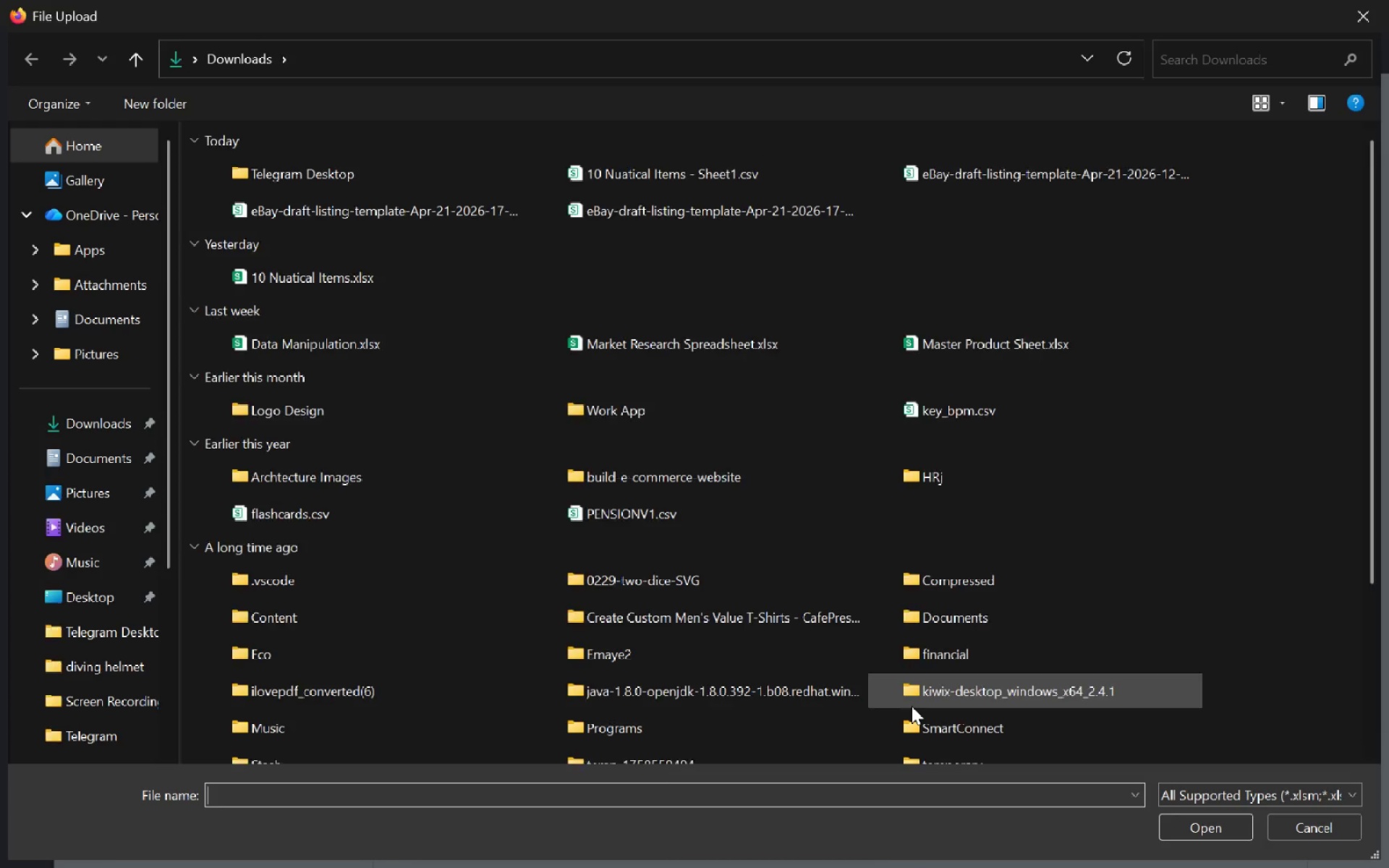 
left_click([1001, 172])
 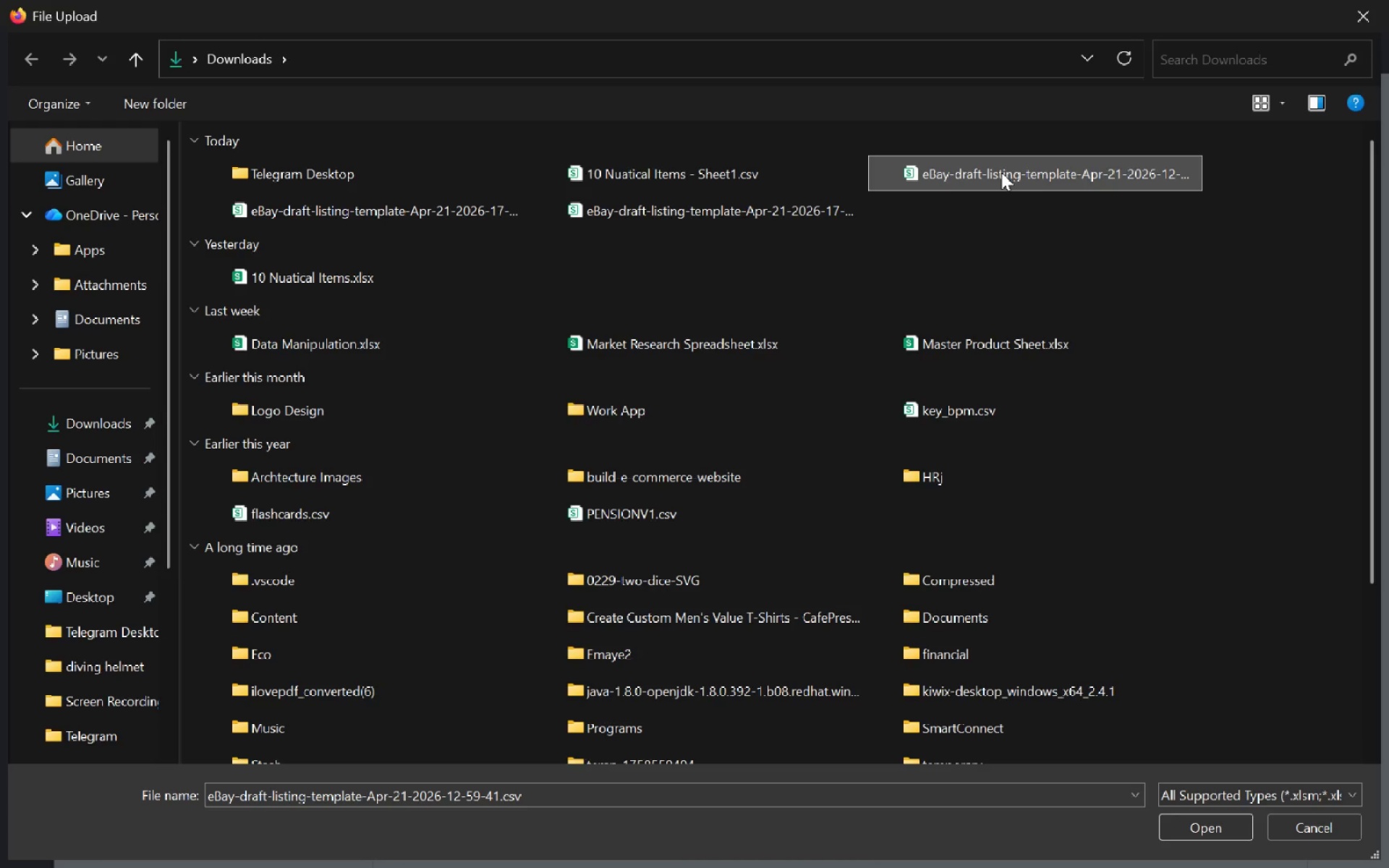 
right_click([1001, 172])
 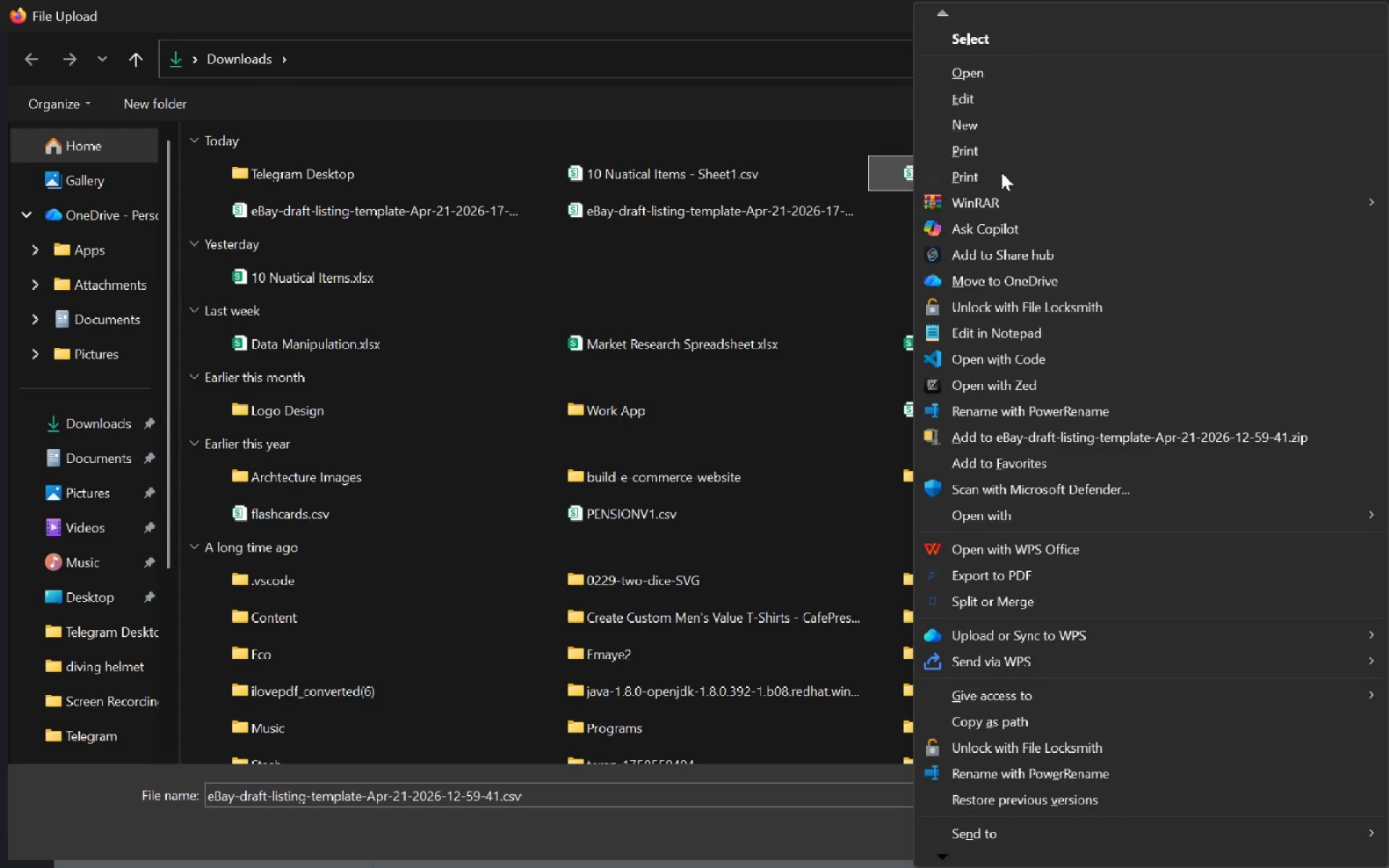 
wait(5.49)
 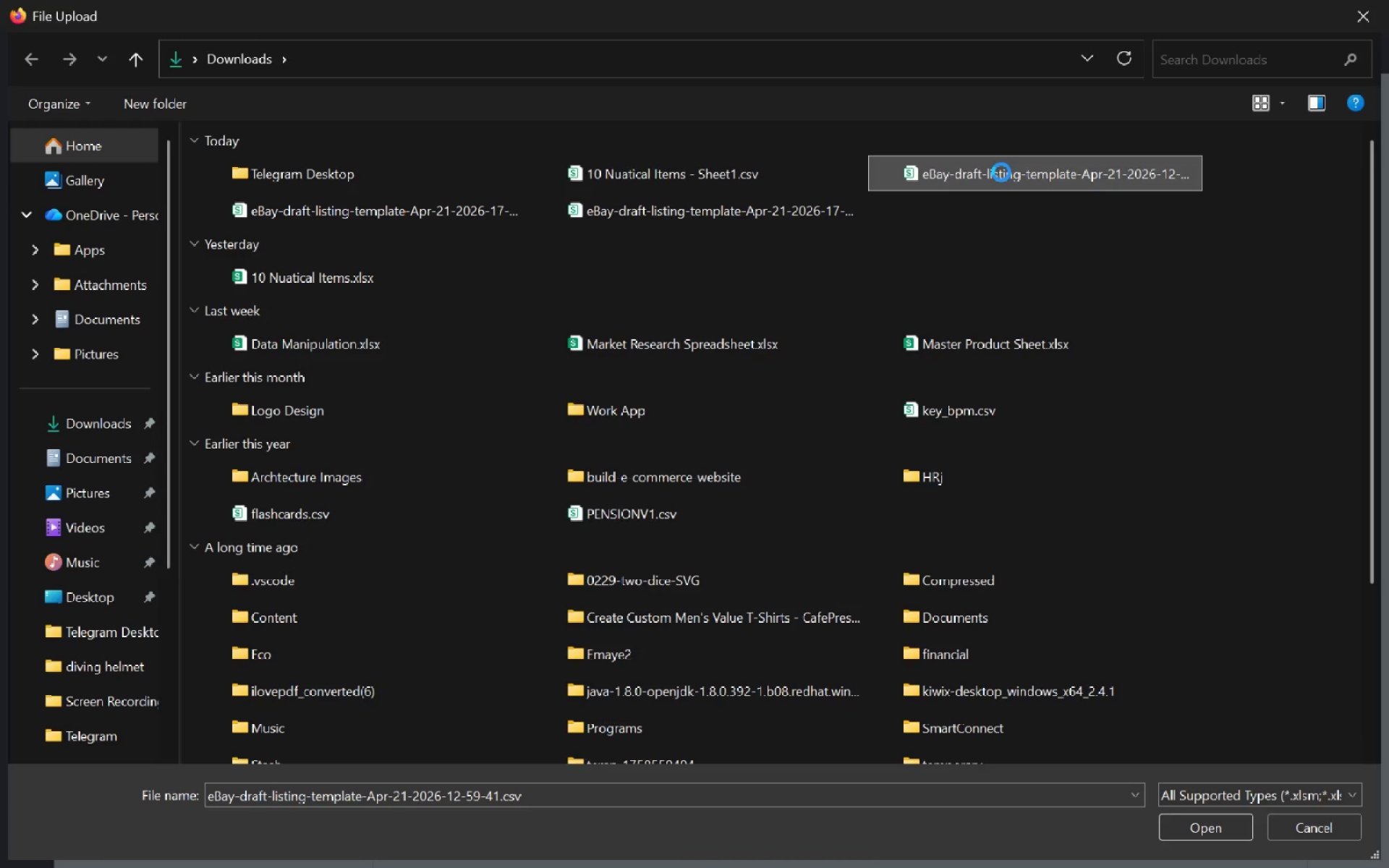 
scroll: coordinate [1010, 778], scroll_direction: down, amount: 6.0
 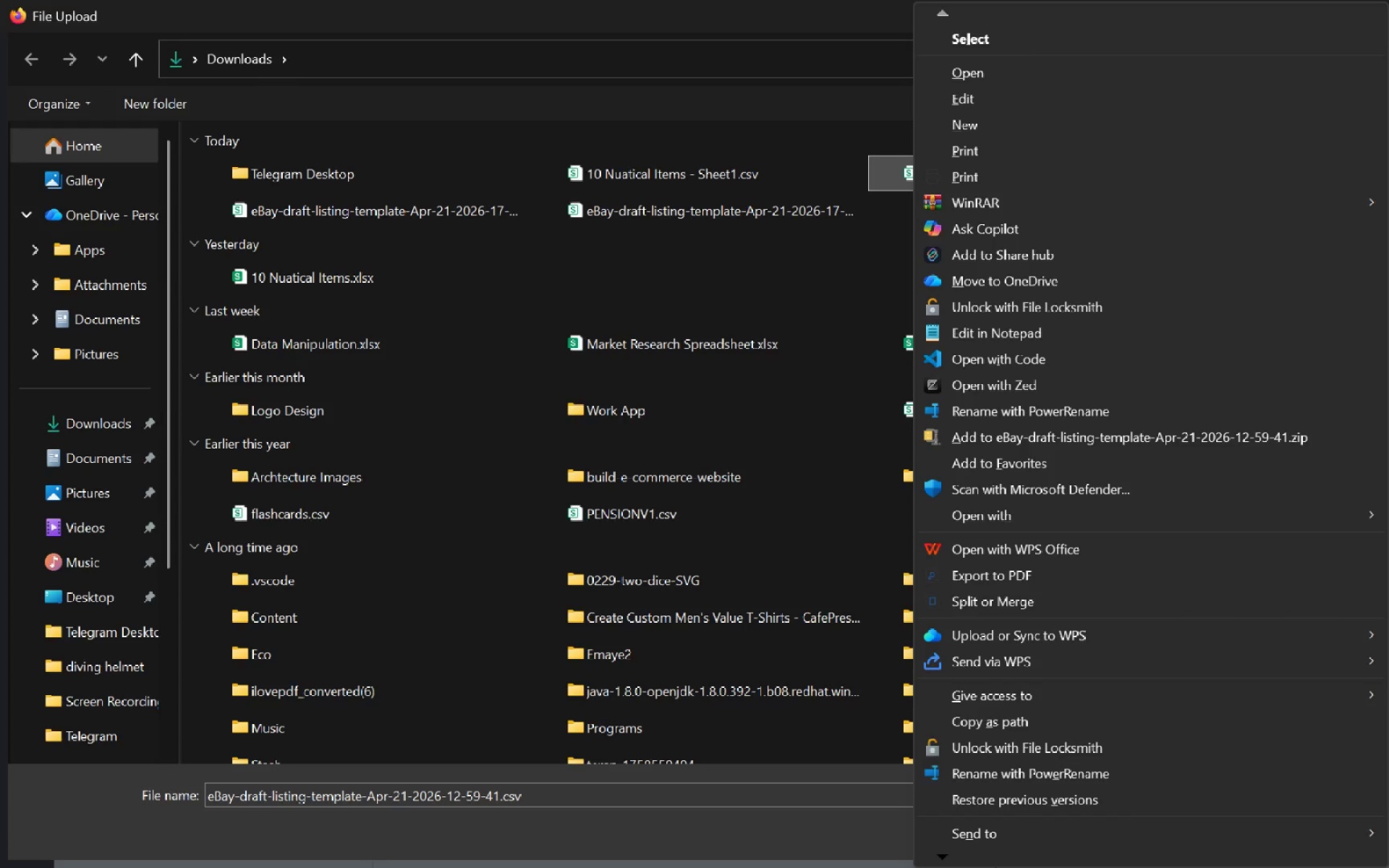 
key(Escape)
 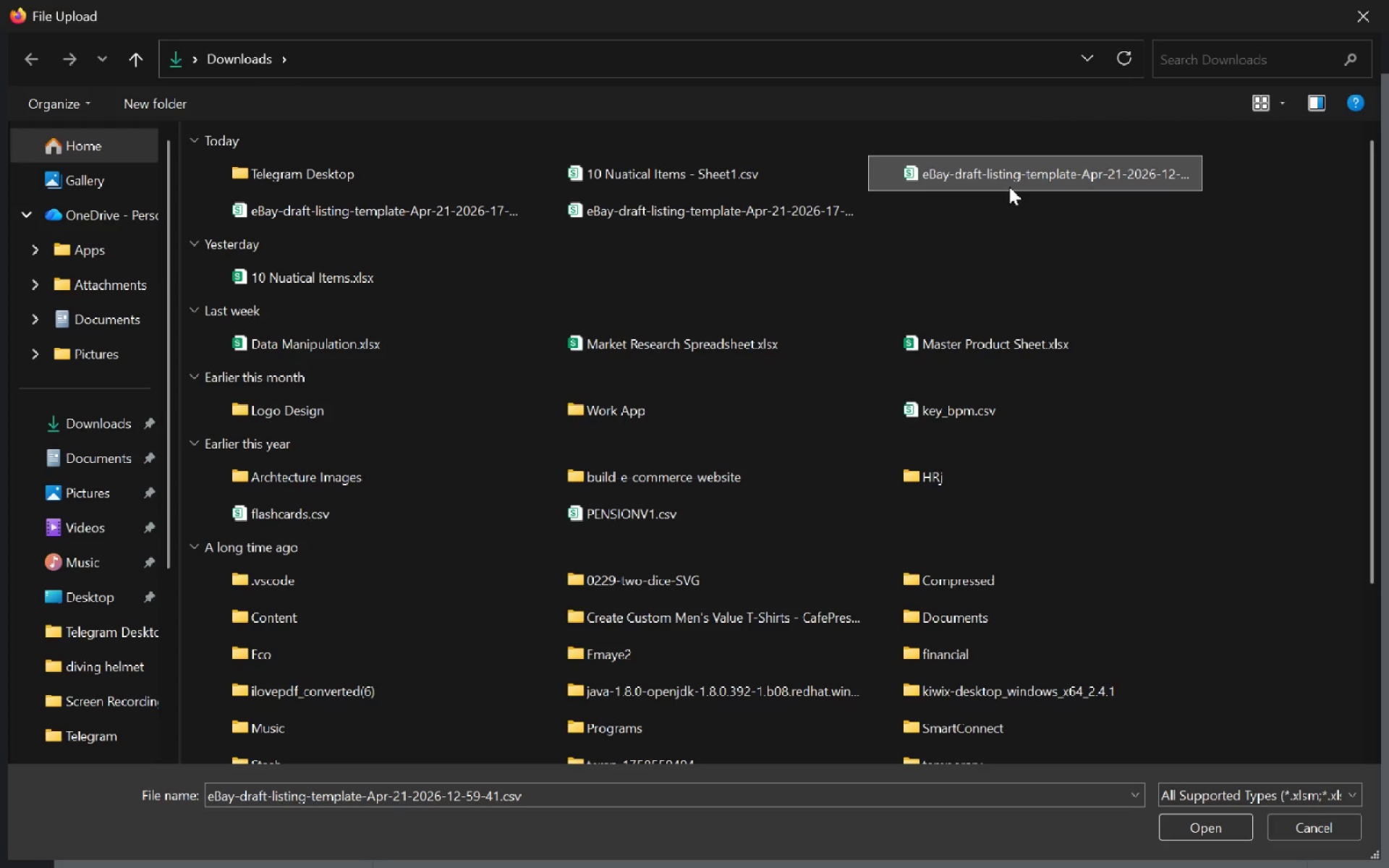 
mouse_move([978, 189])
 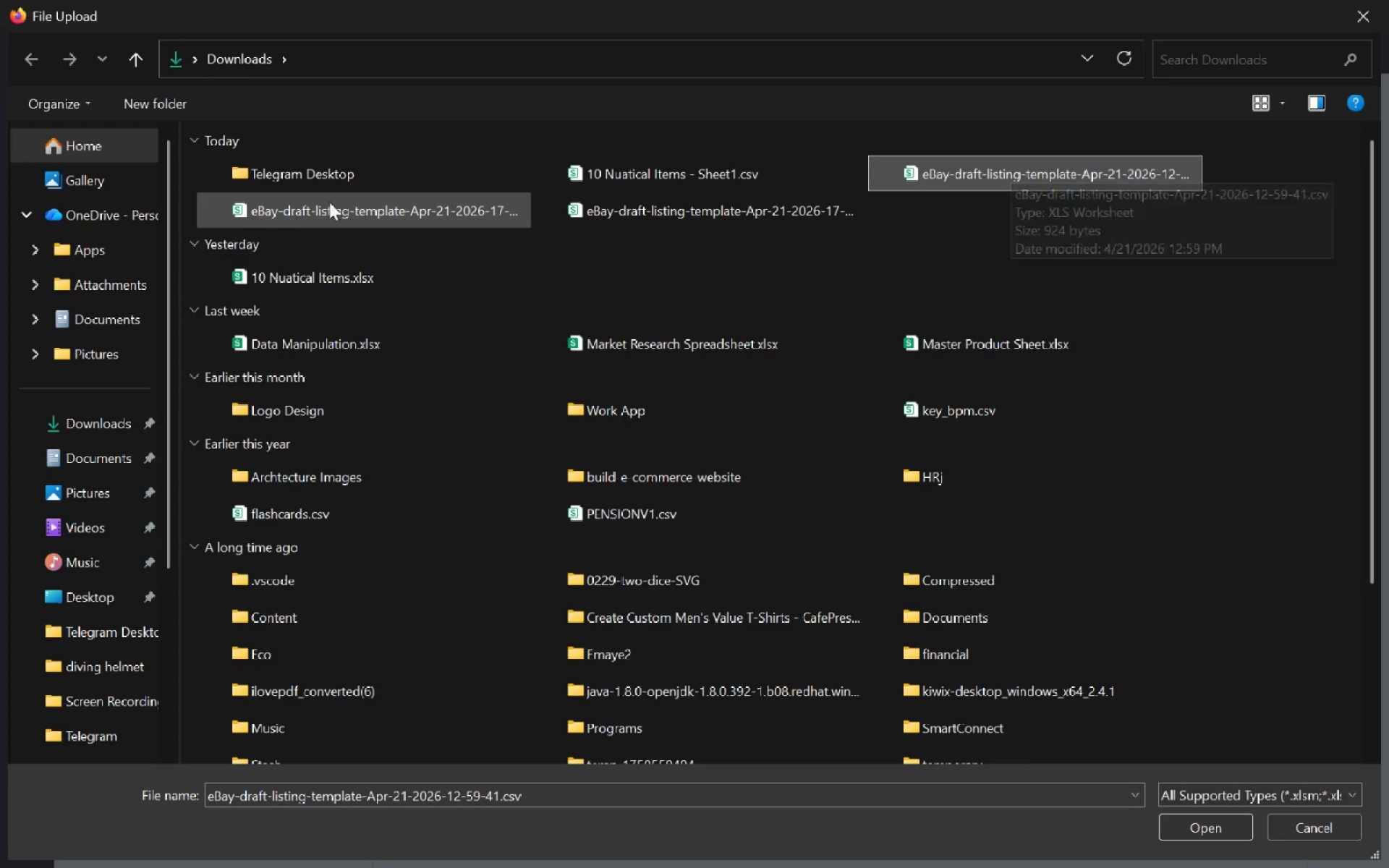 
mouse_move([367, 233])
 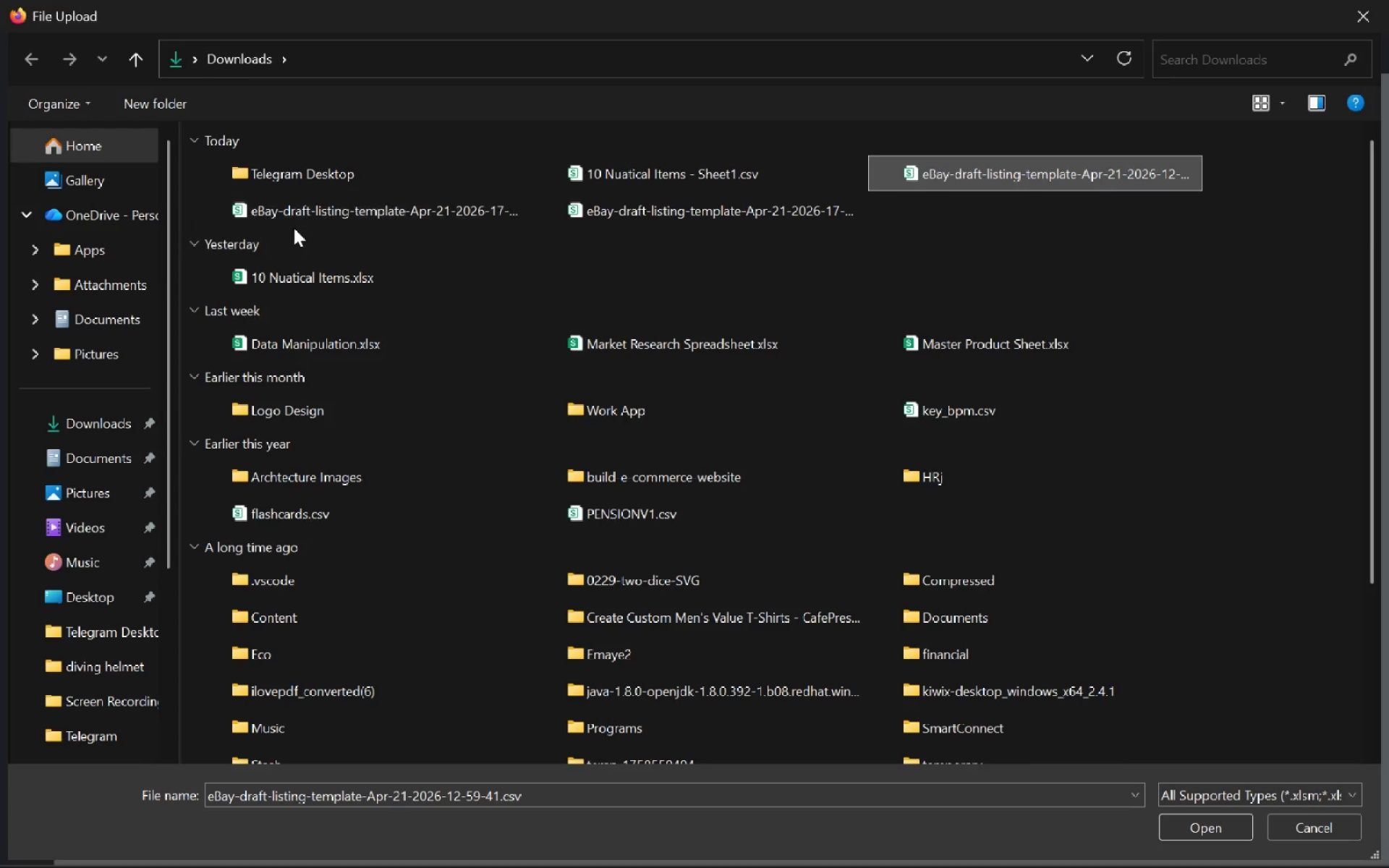 
left_click([299, 221])
 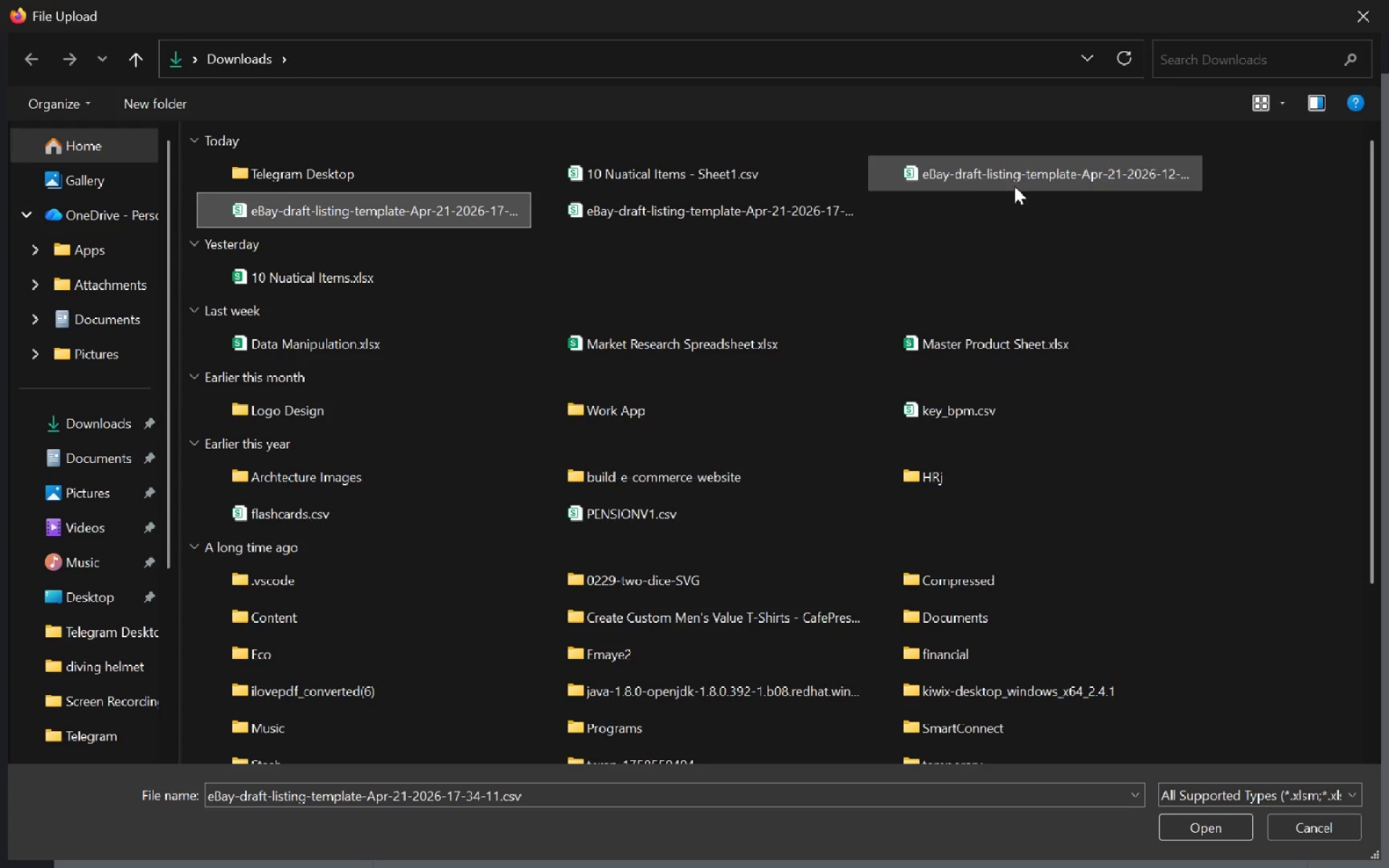 
mouse_move([420, 205])
 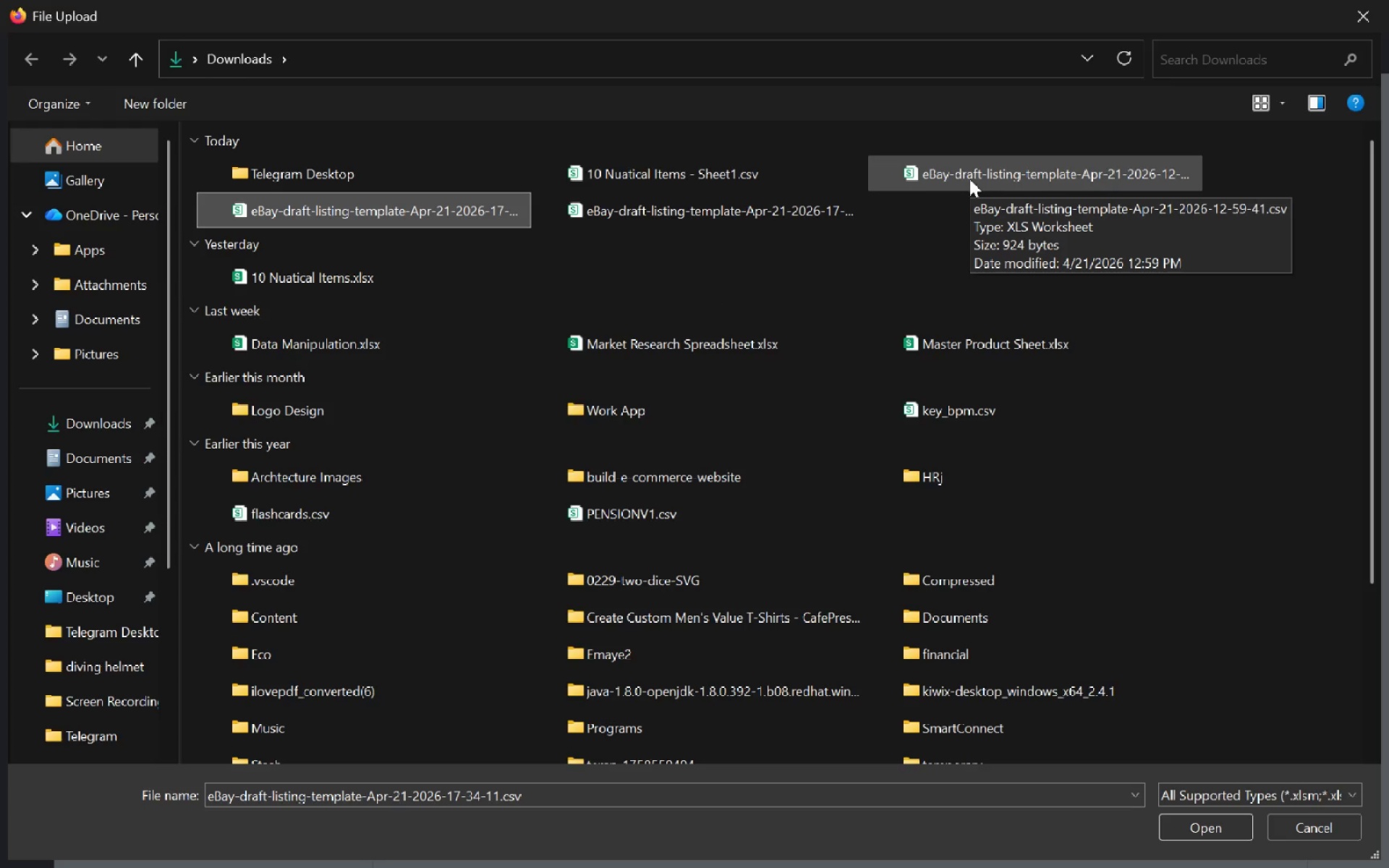 
left_click([969, 179])
 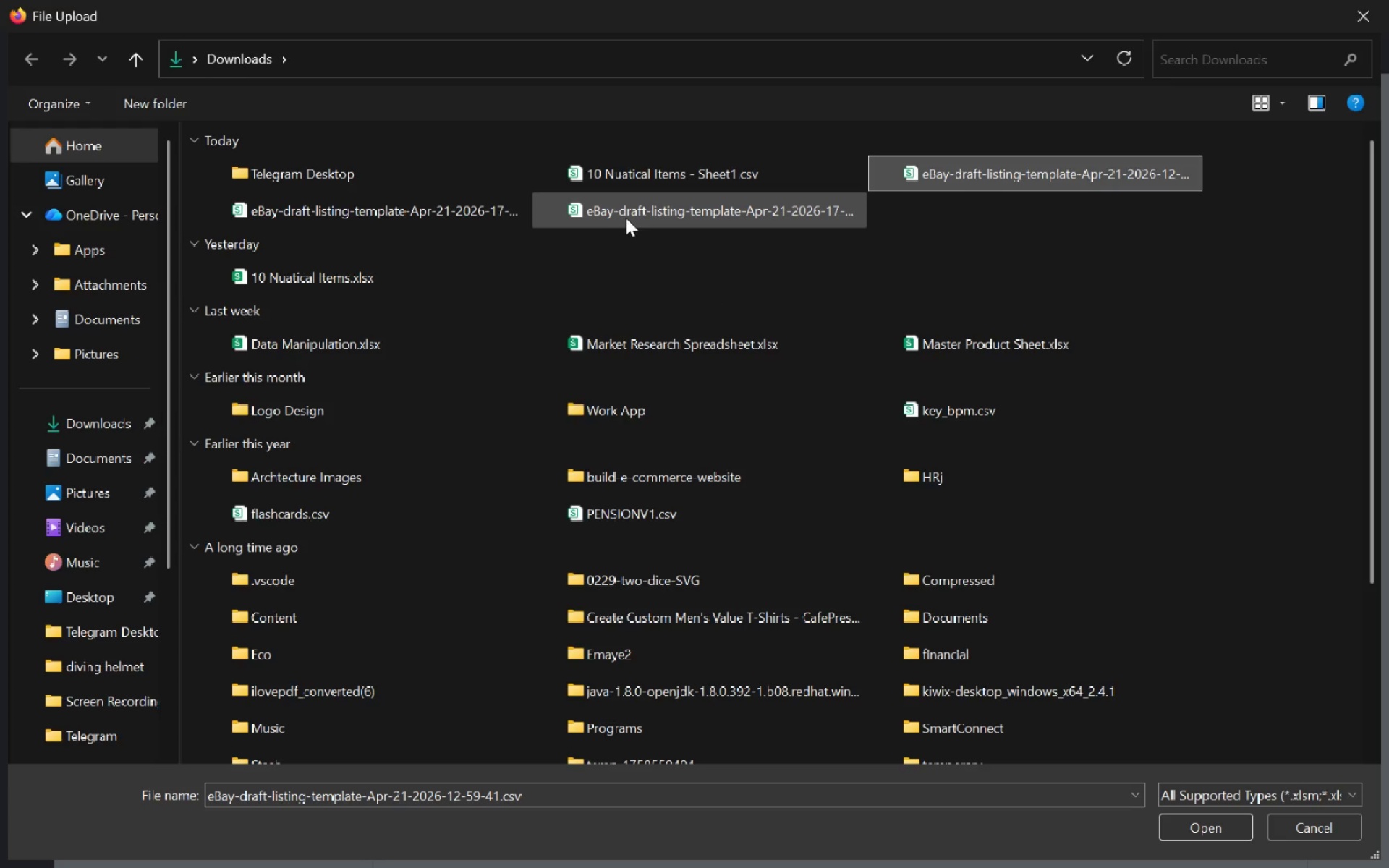 
left_click([626, 218])
 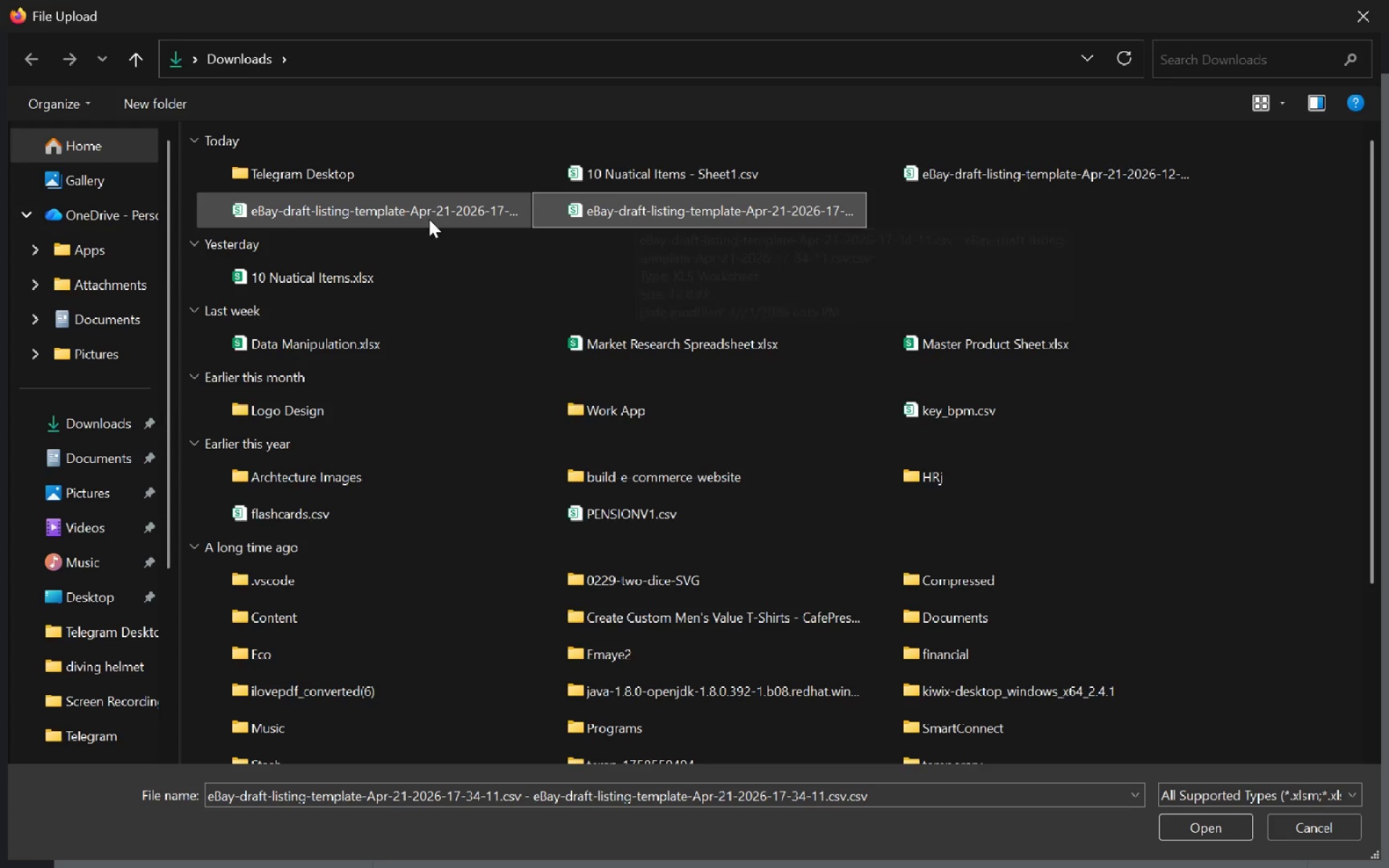 
left_click([429, 219])
 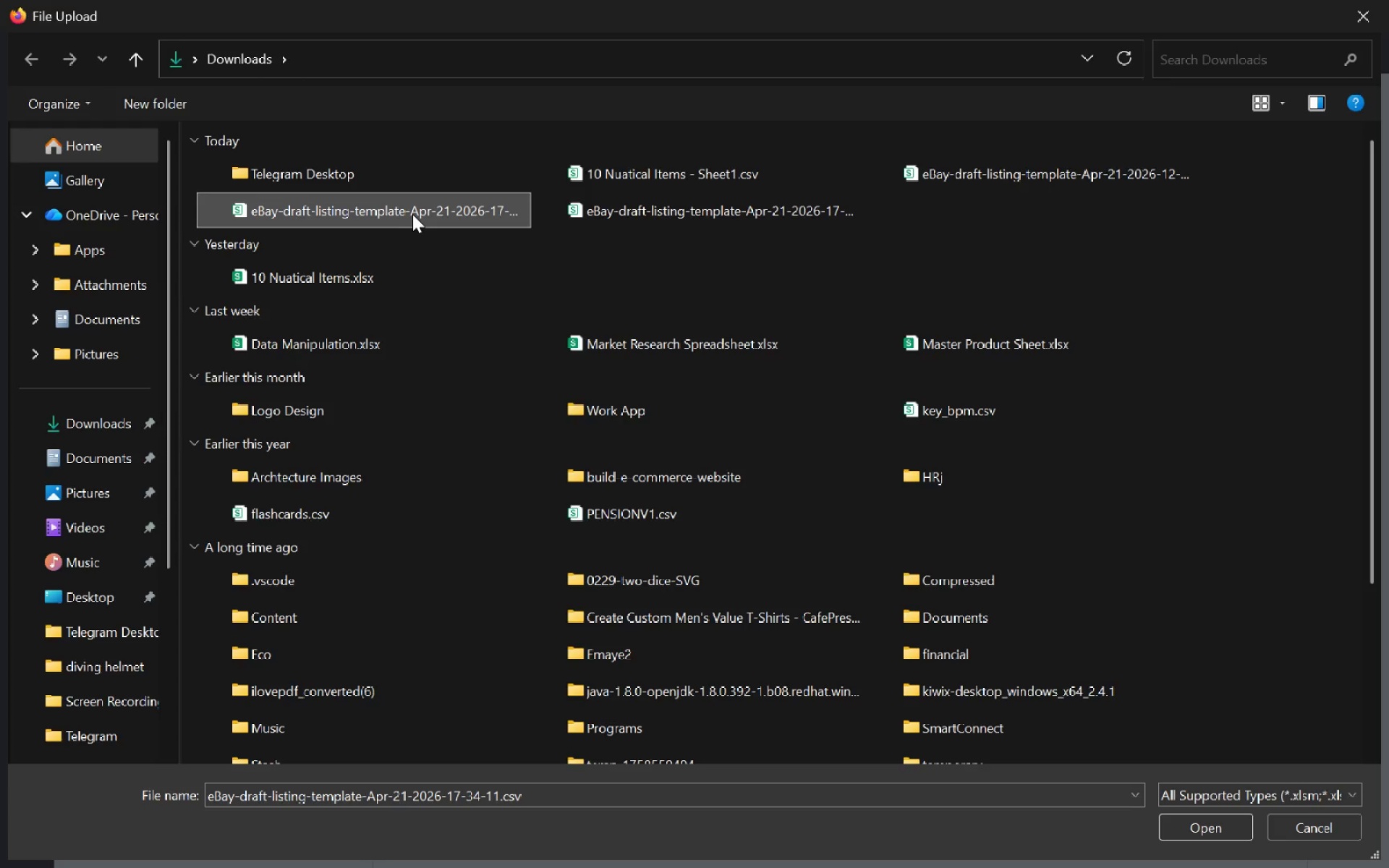 
mouse_move([407, 210])
 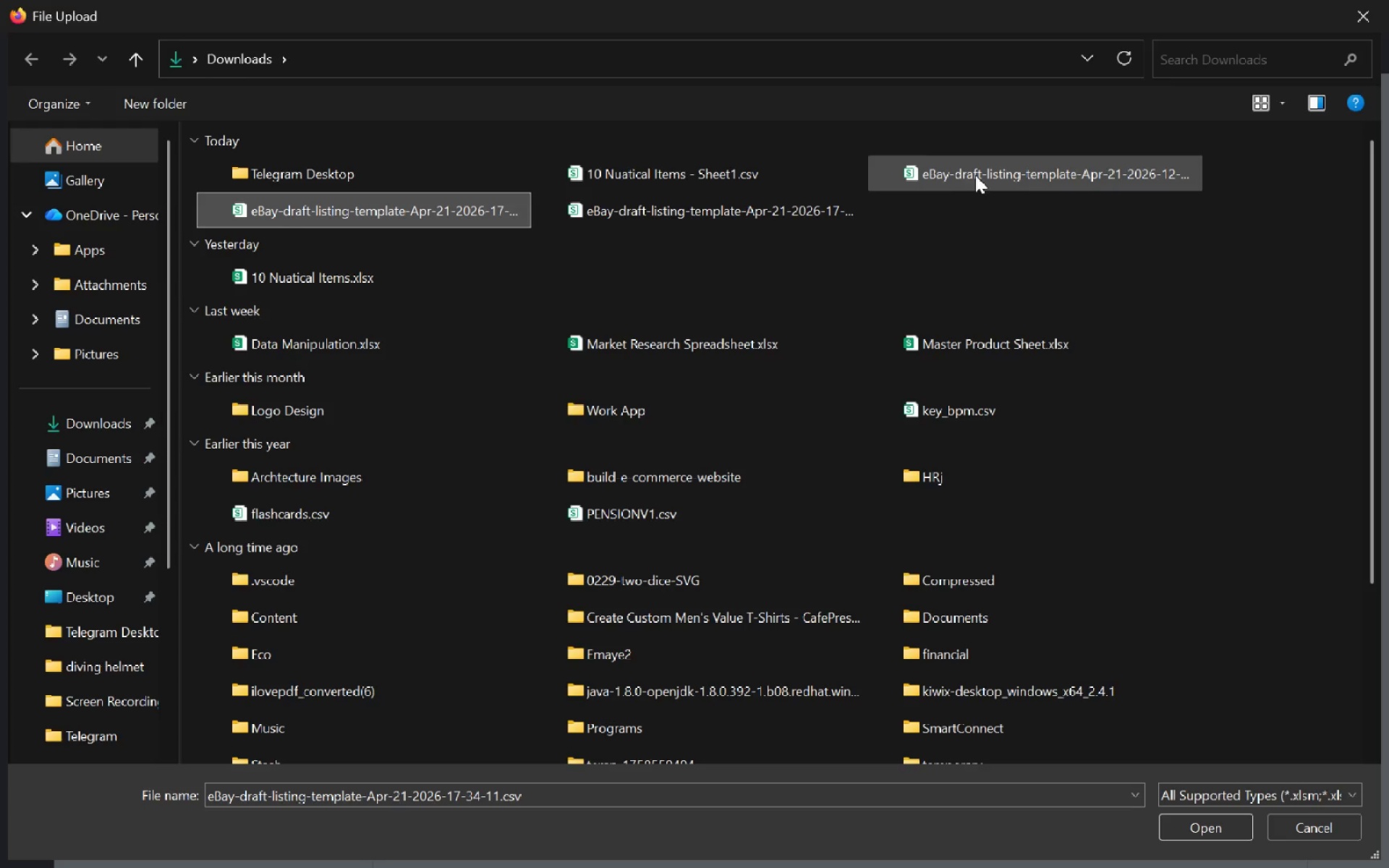 
left_click([977, 171])
 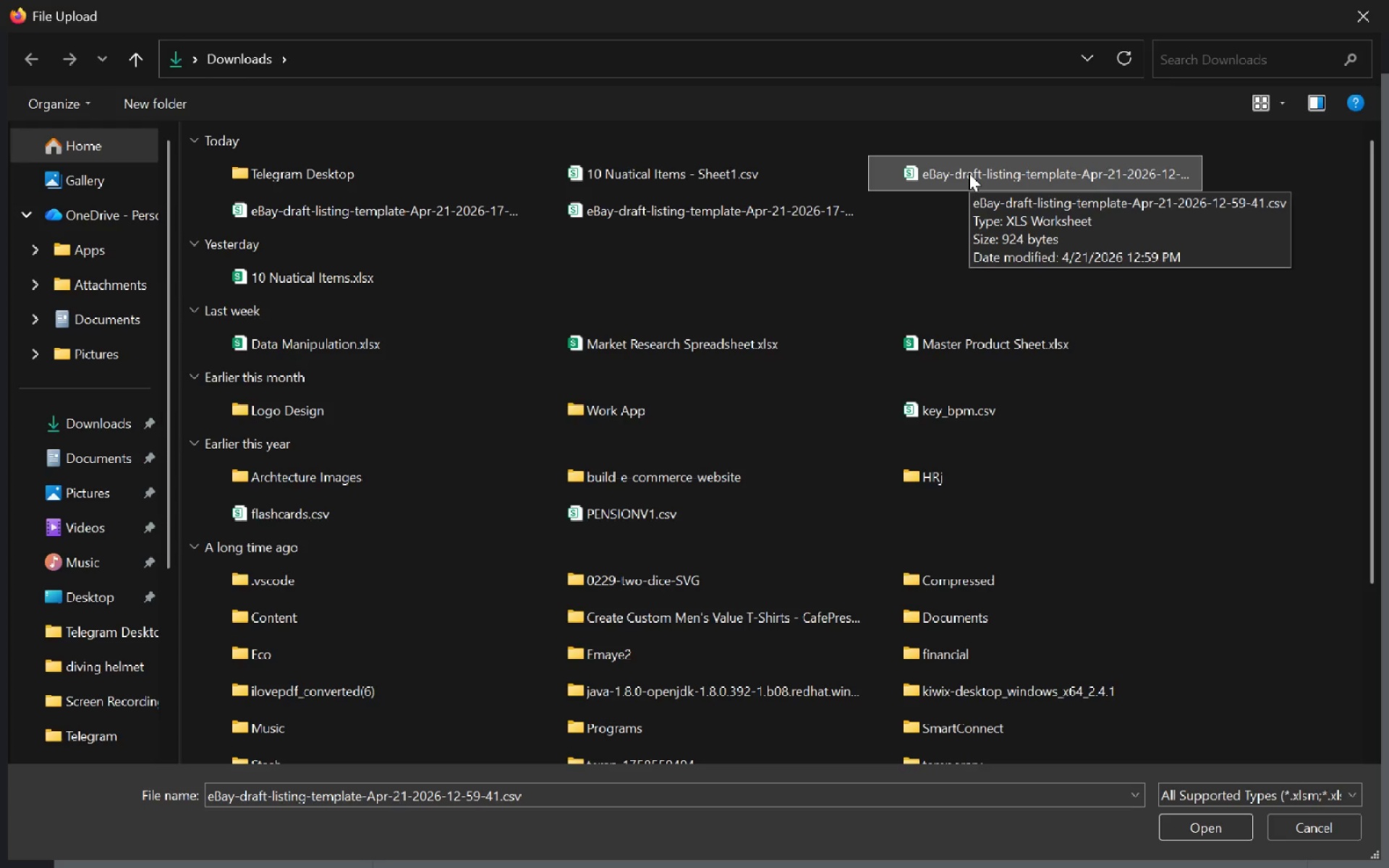 
wait(7.84)
 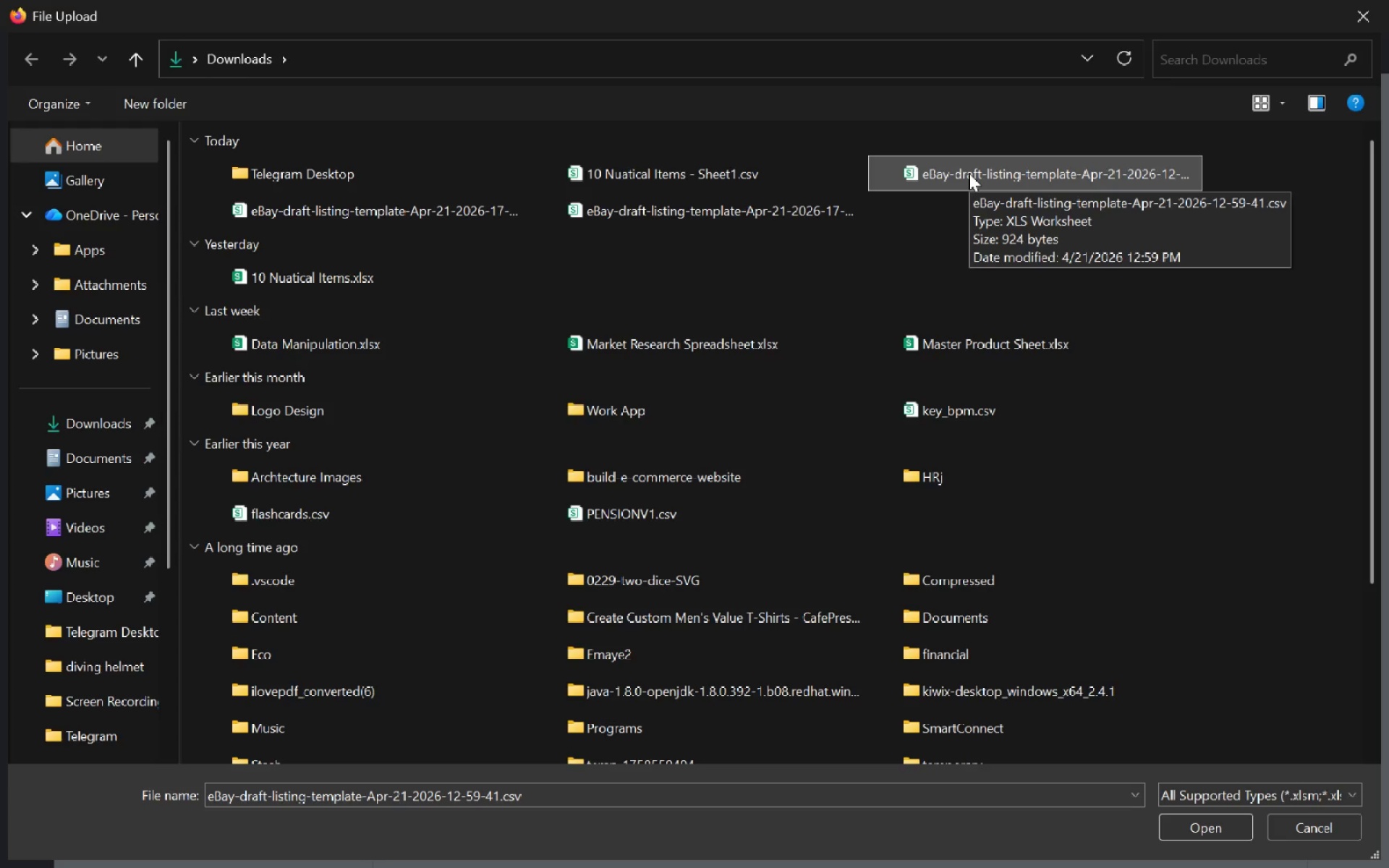 
double_click([422, 210])
 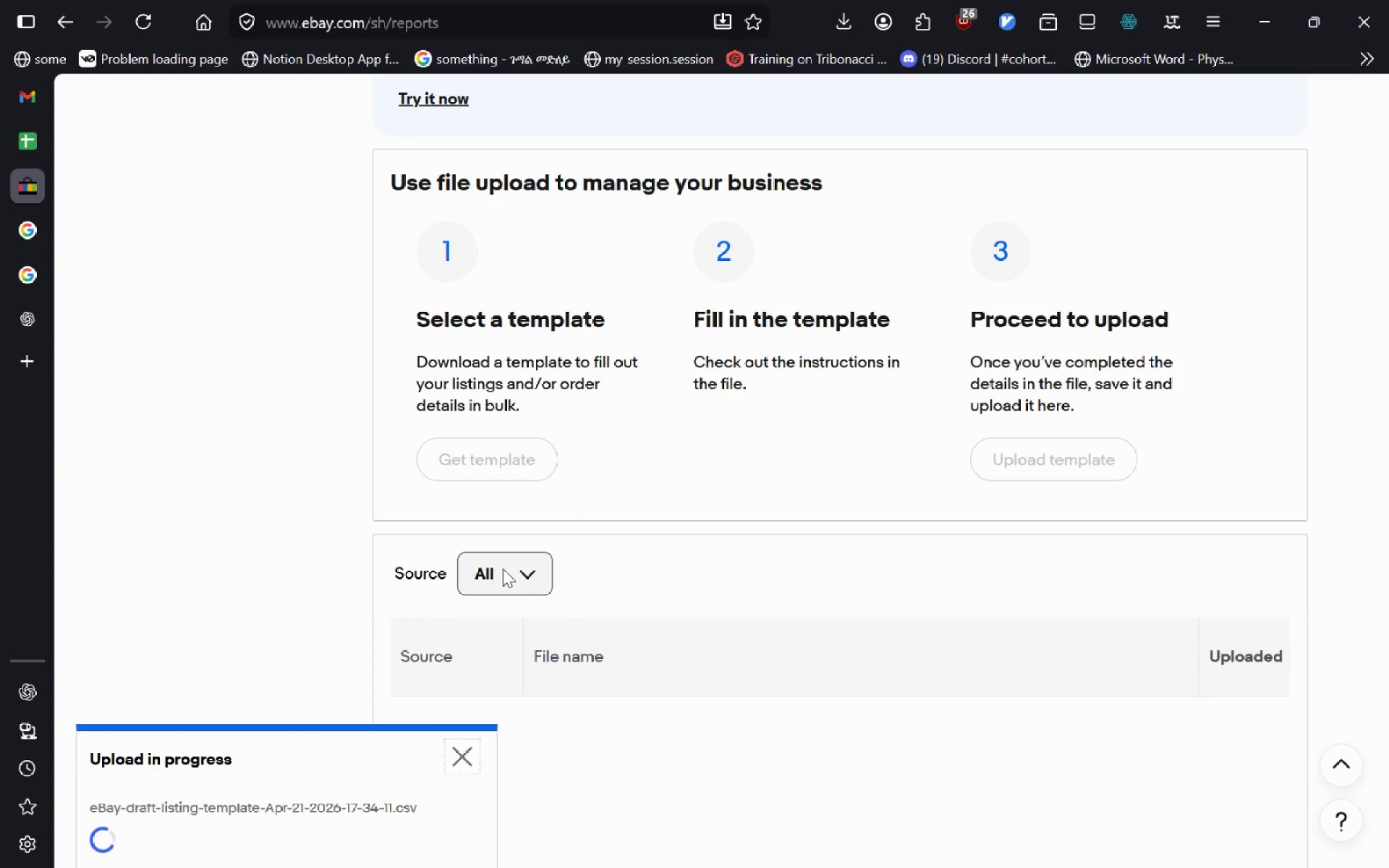 
wait(11.38)
 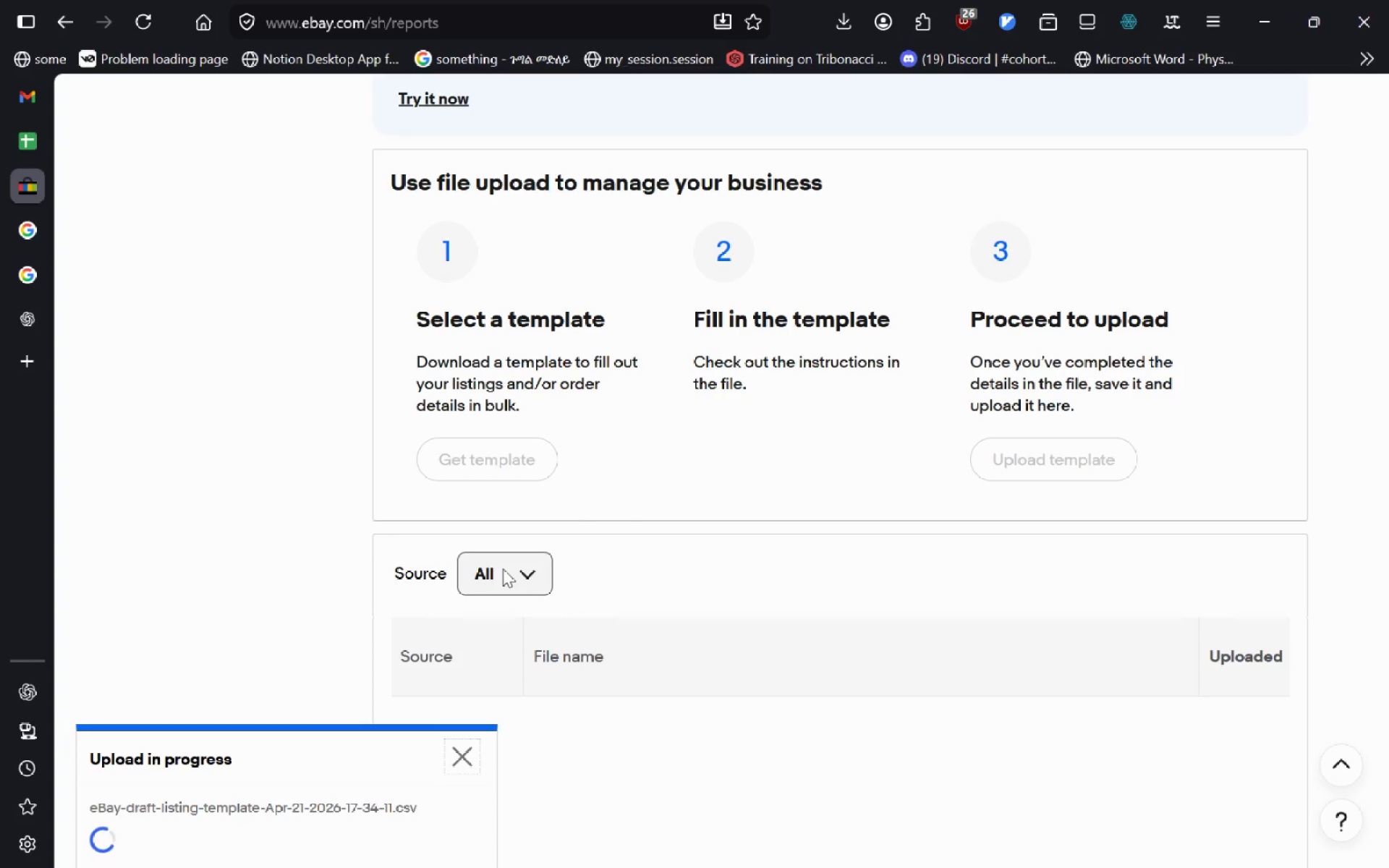 
left_click_drag(start_coordinate=[563, 539], to_coordinate=[1008, 485])
 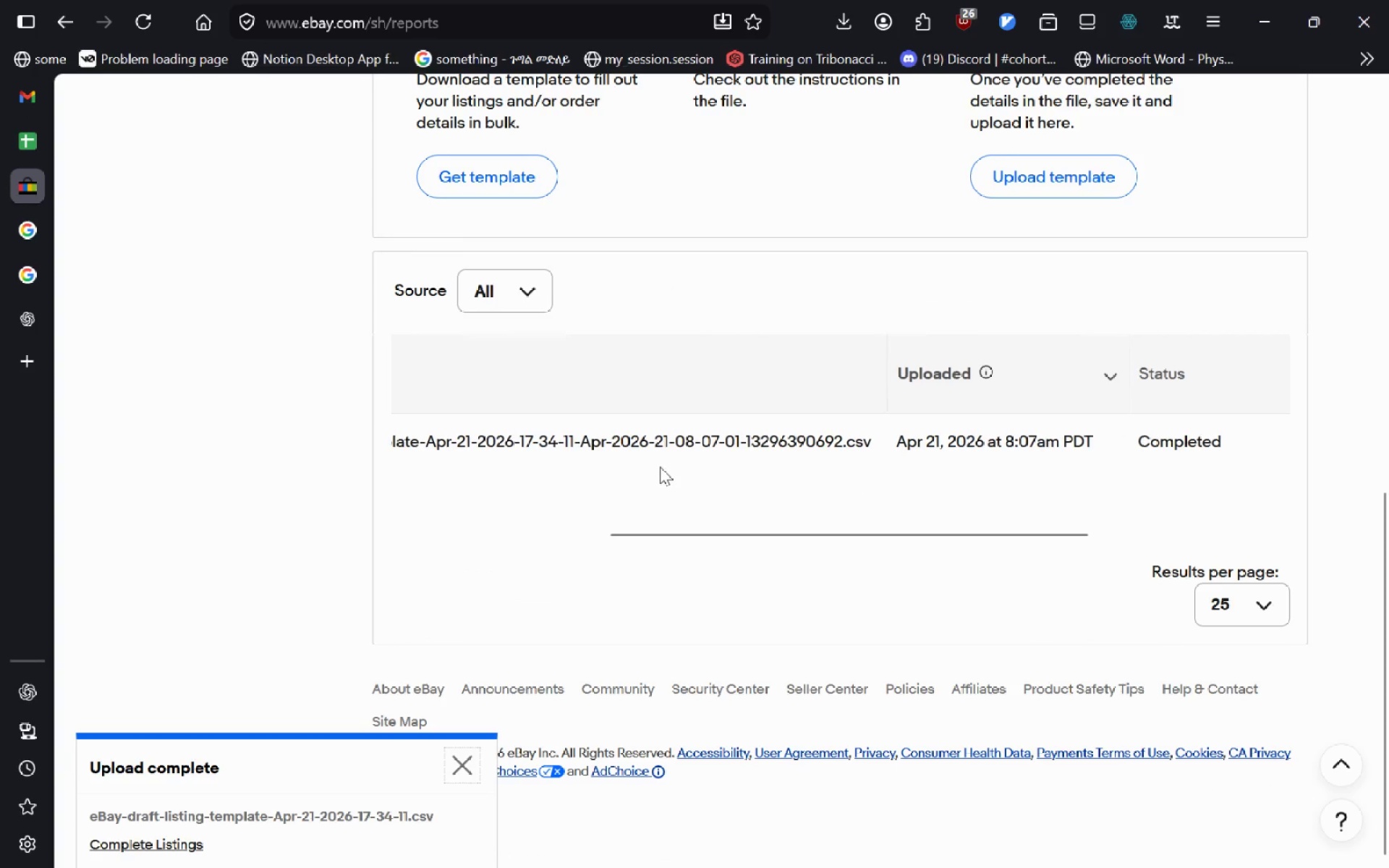 
wait(15.62)
 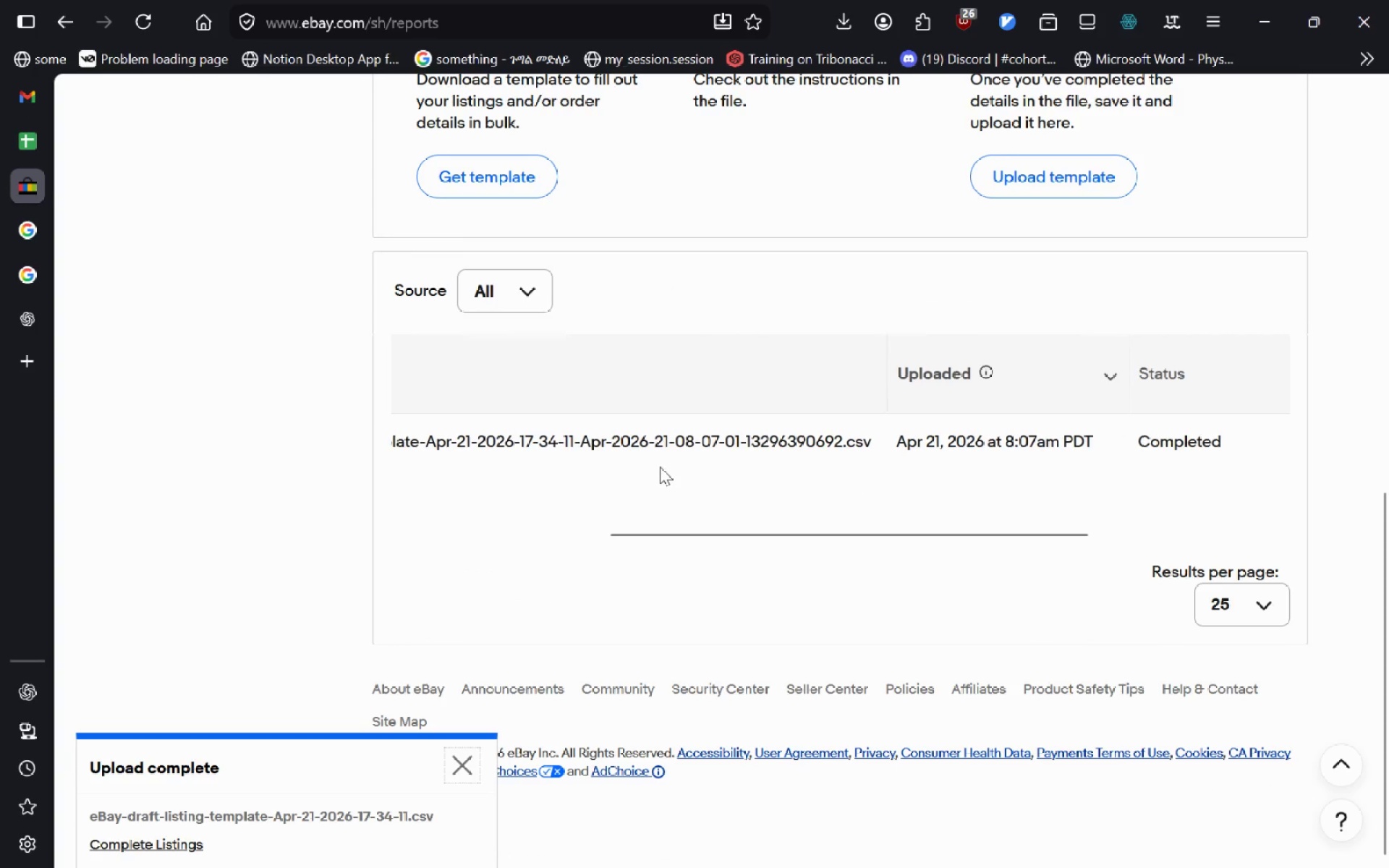 
left_click([1123, 448])
 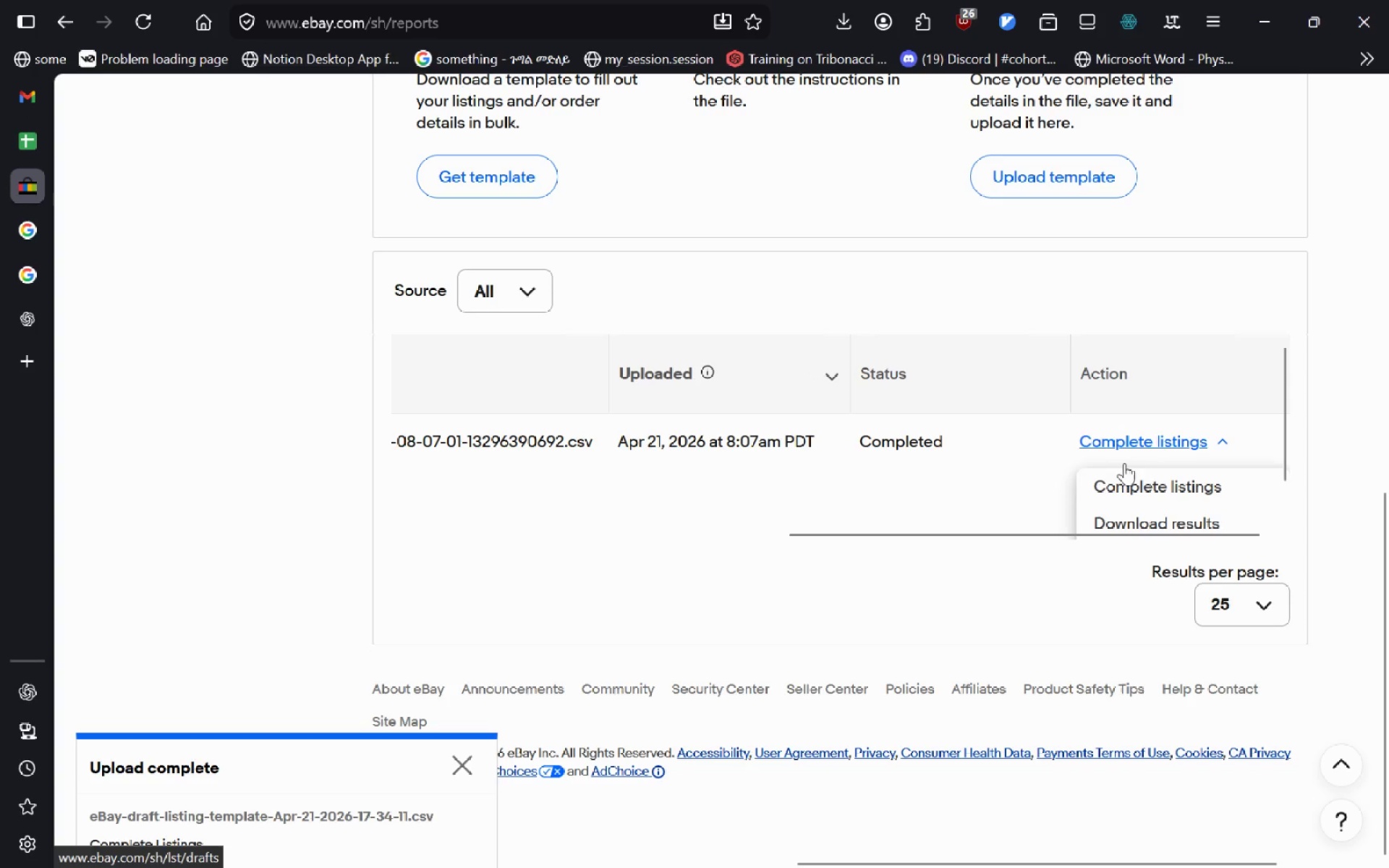 
mouse_move([1142, 481])
 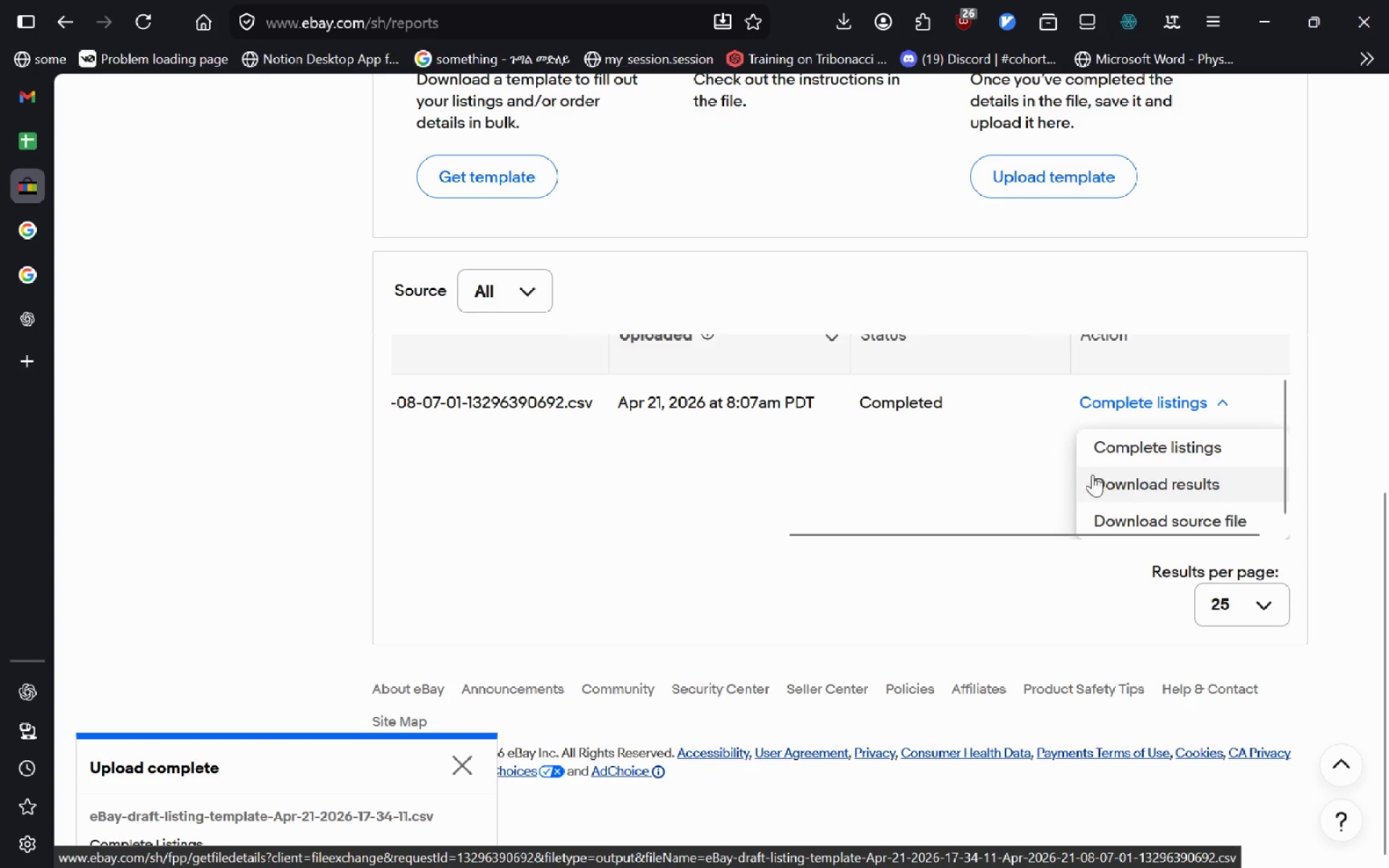 
left_click([964, 479])
 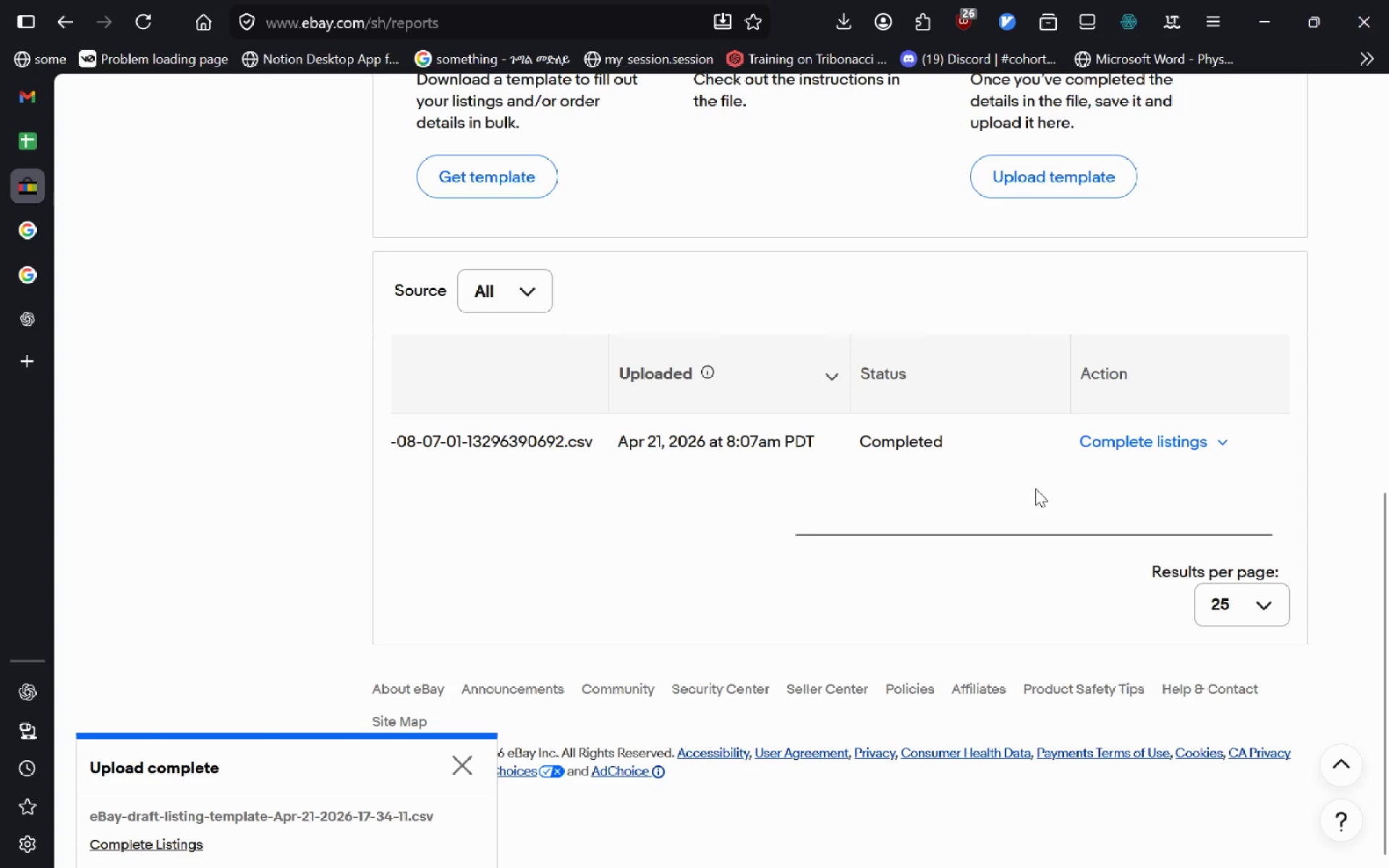 
mouse_move([1021, 362])
 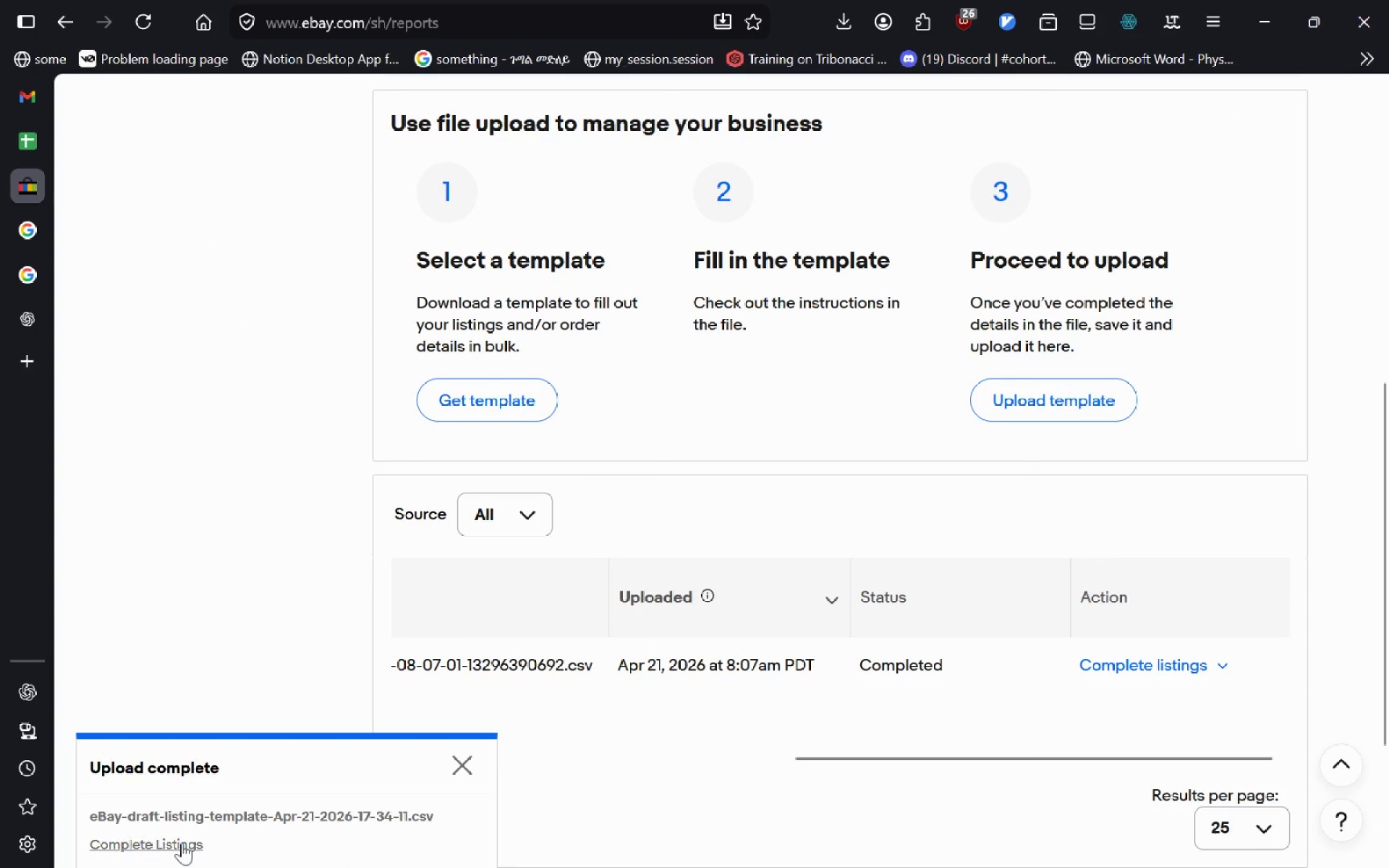 
left_click([177, 848])
 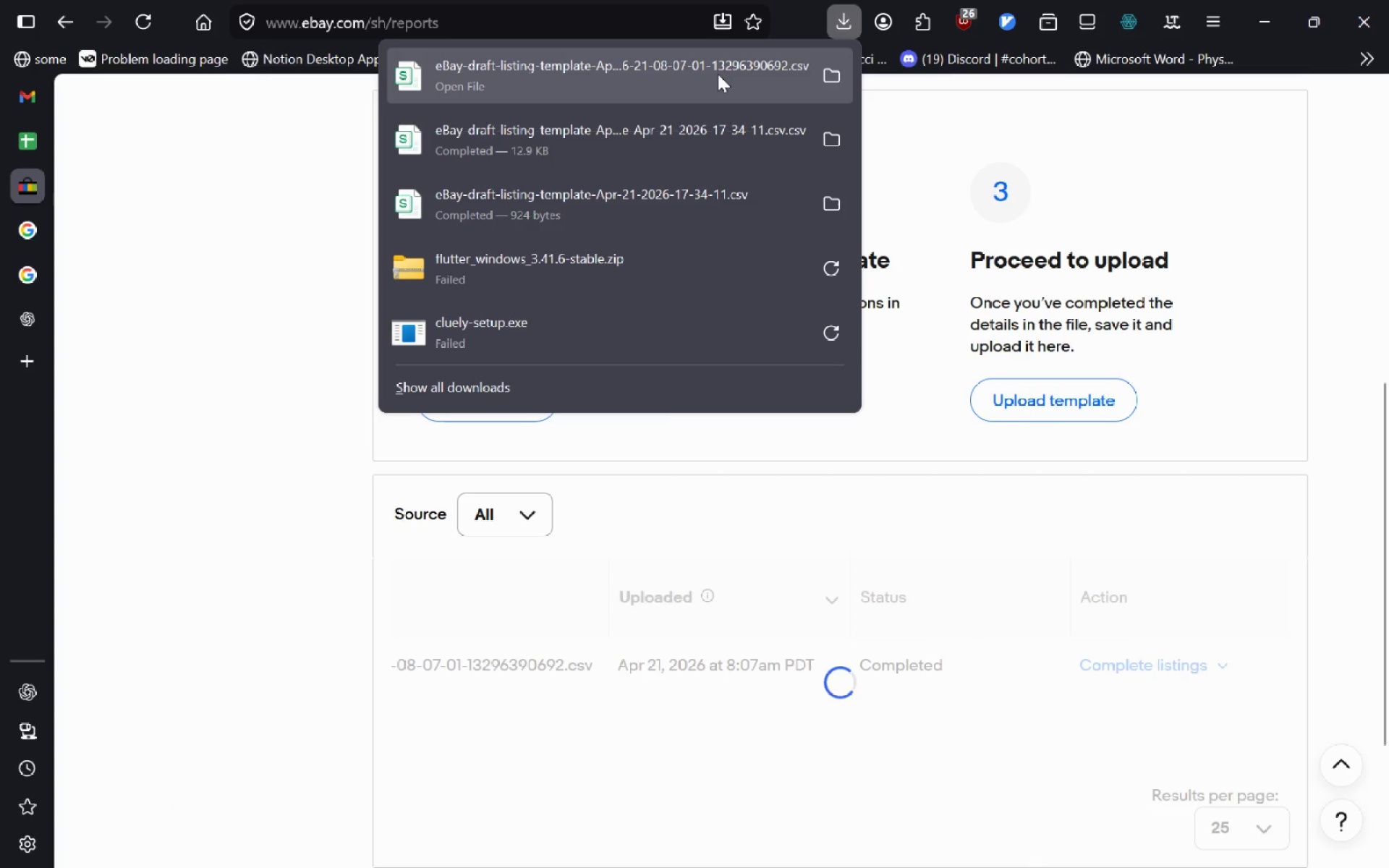 
double_click([718, 74])
 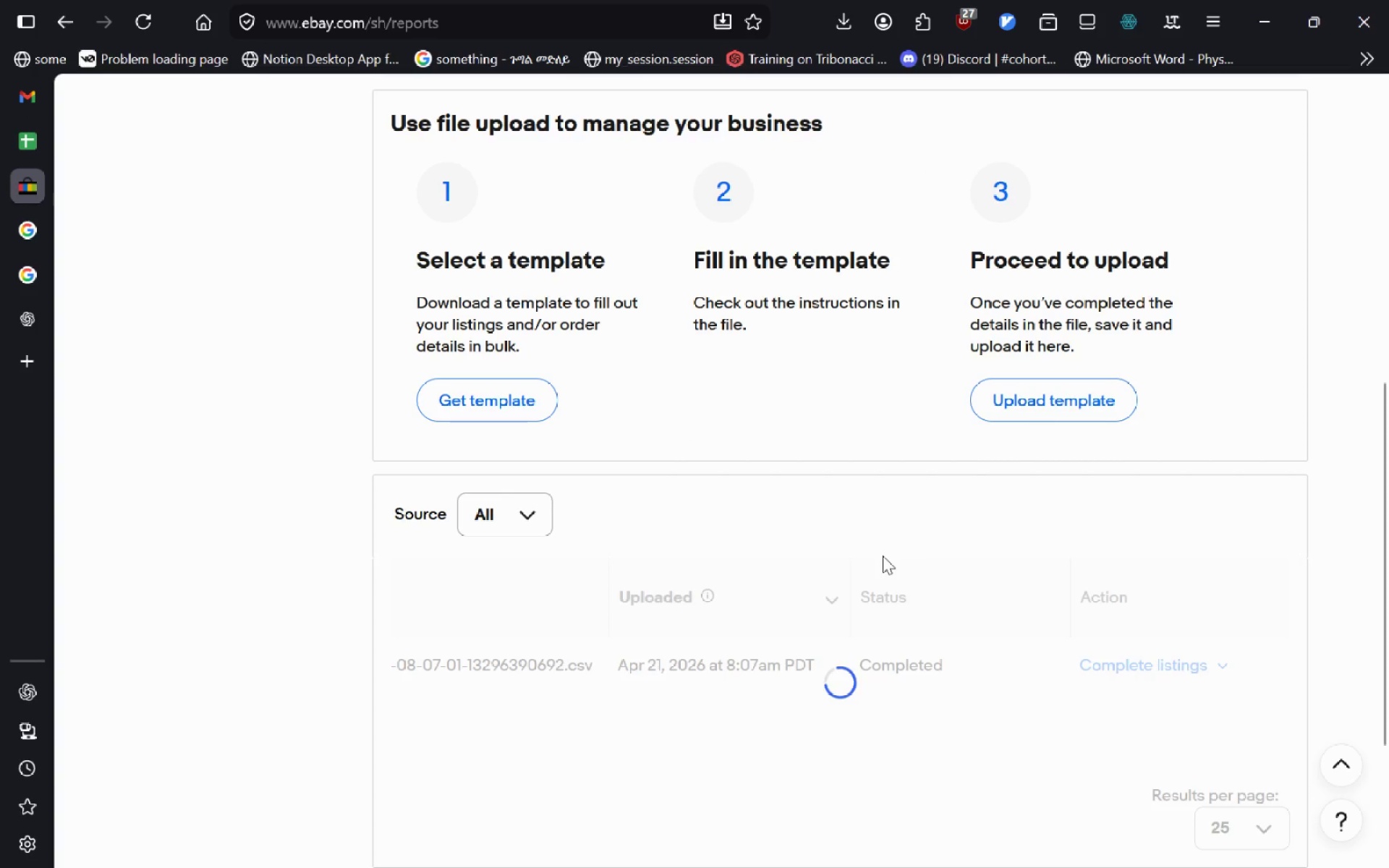 
wait(21.25)
 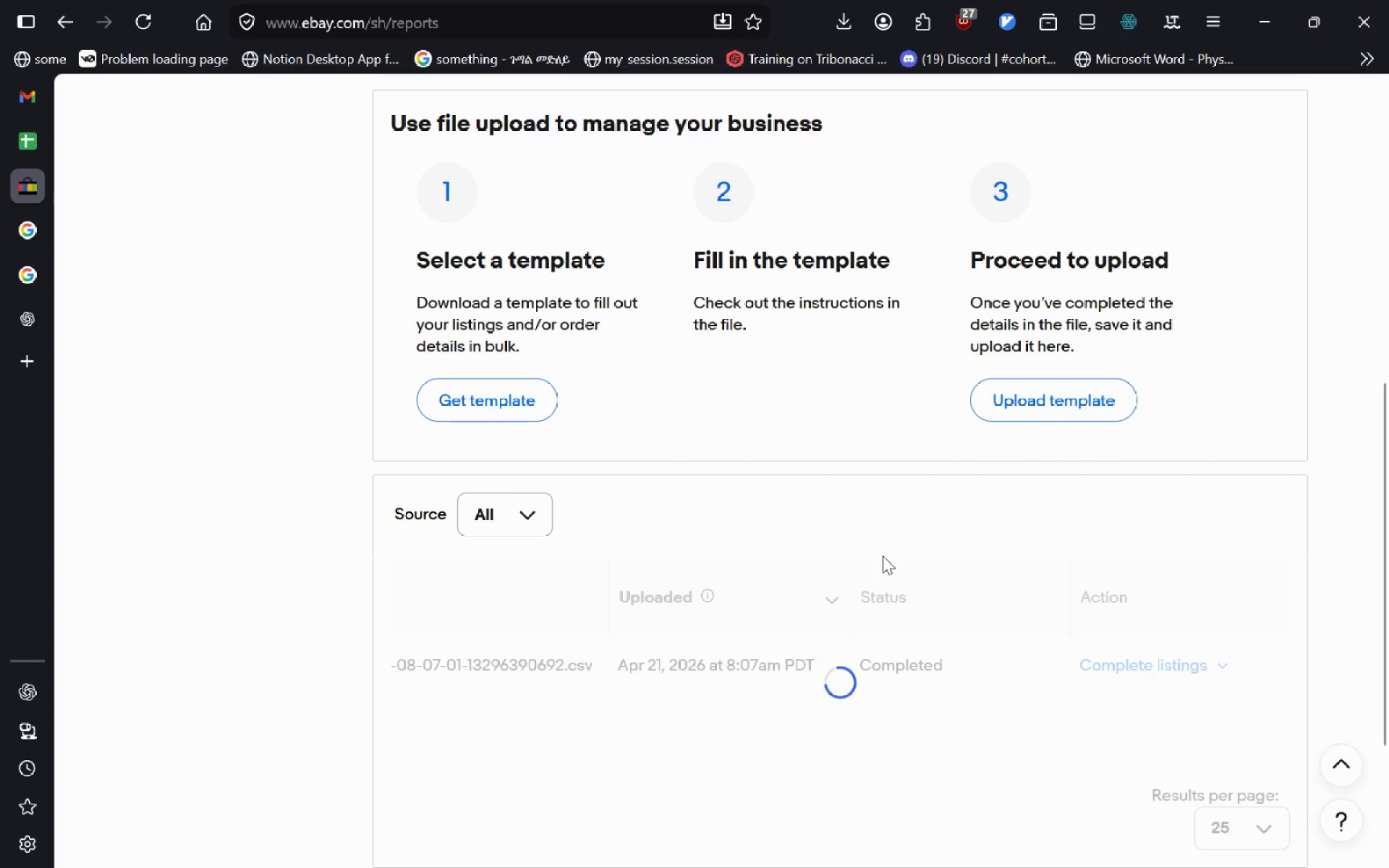 
left_click([1343, 809])
 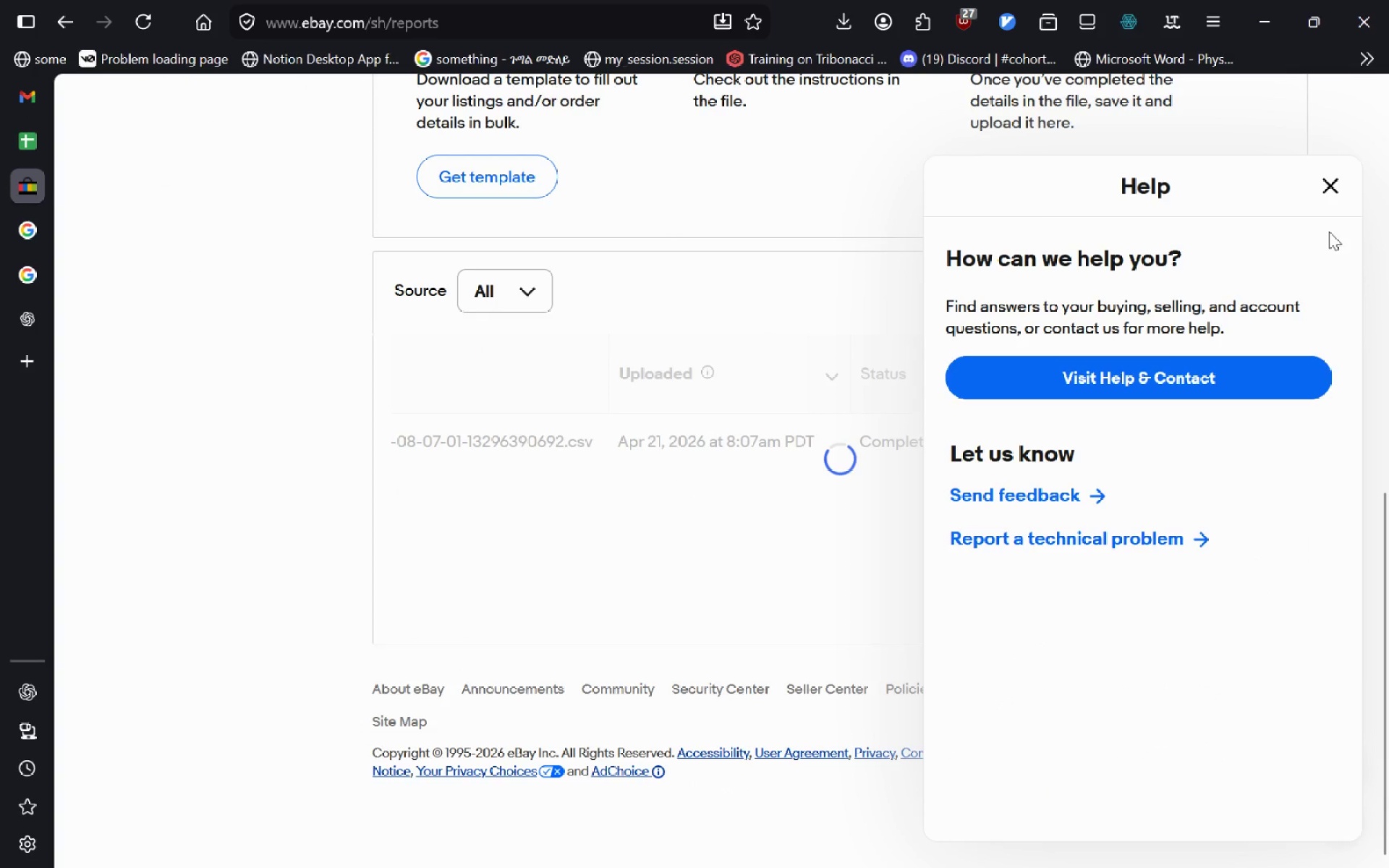 
left_click([1333, 196])
 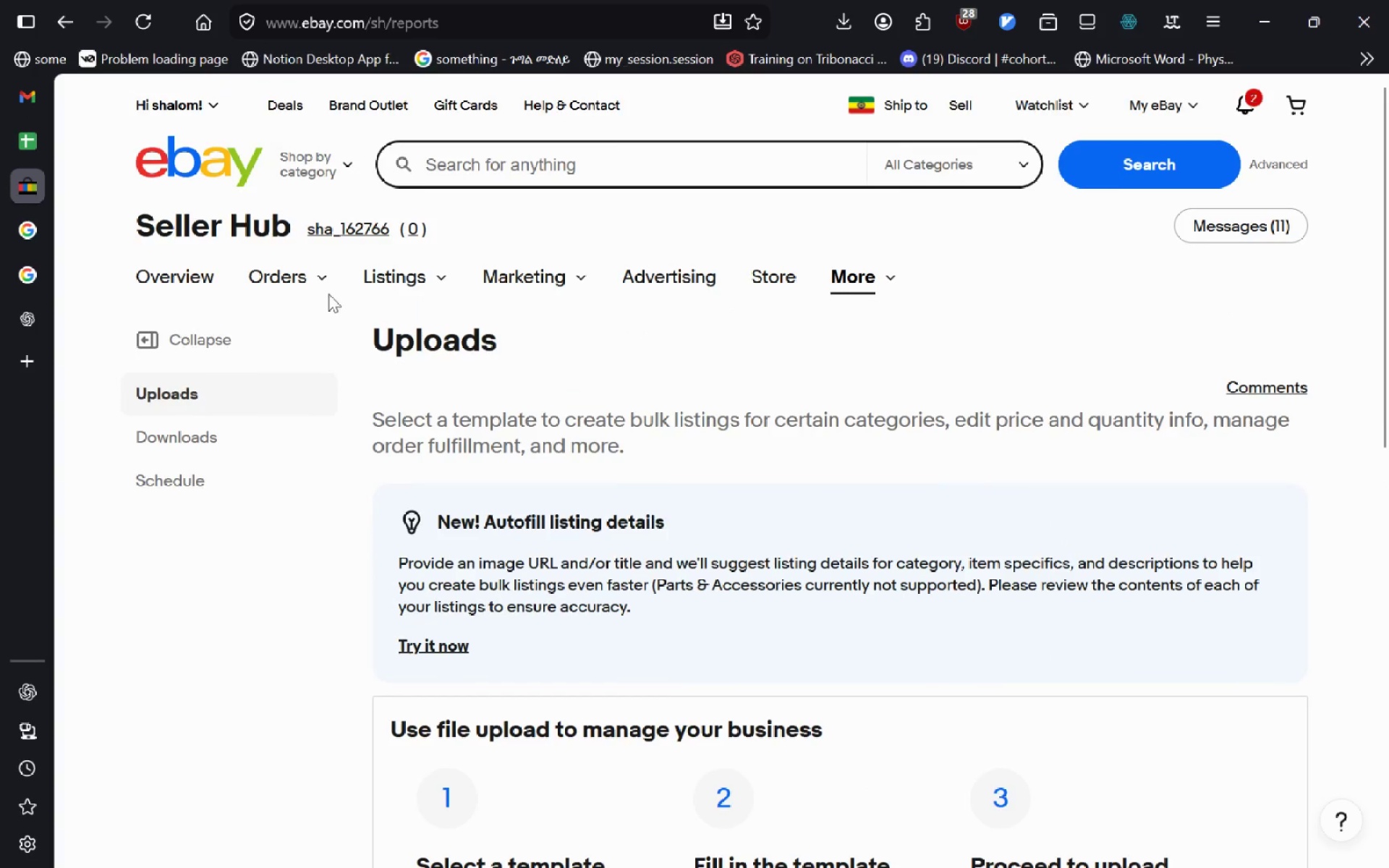 
wait(5.7)
 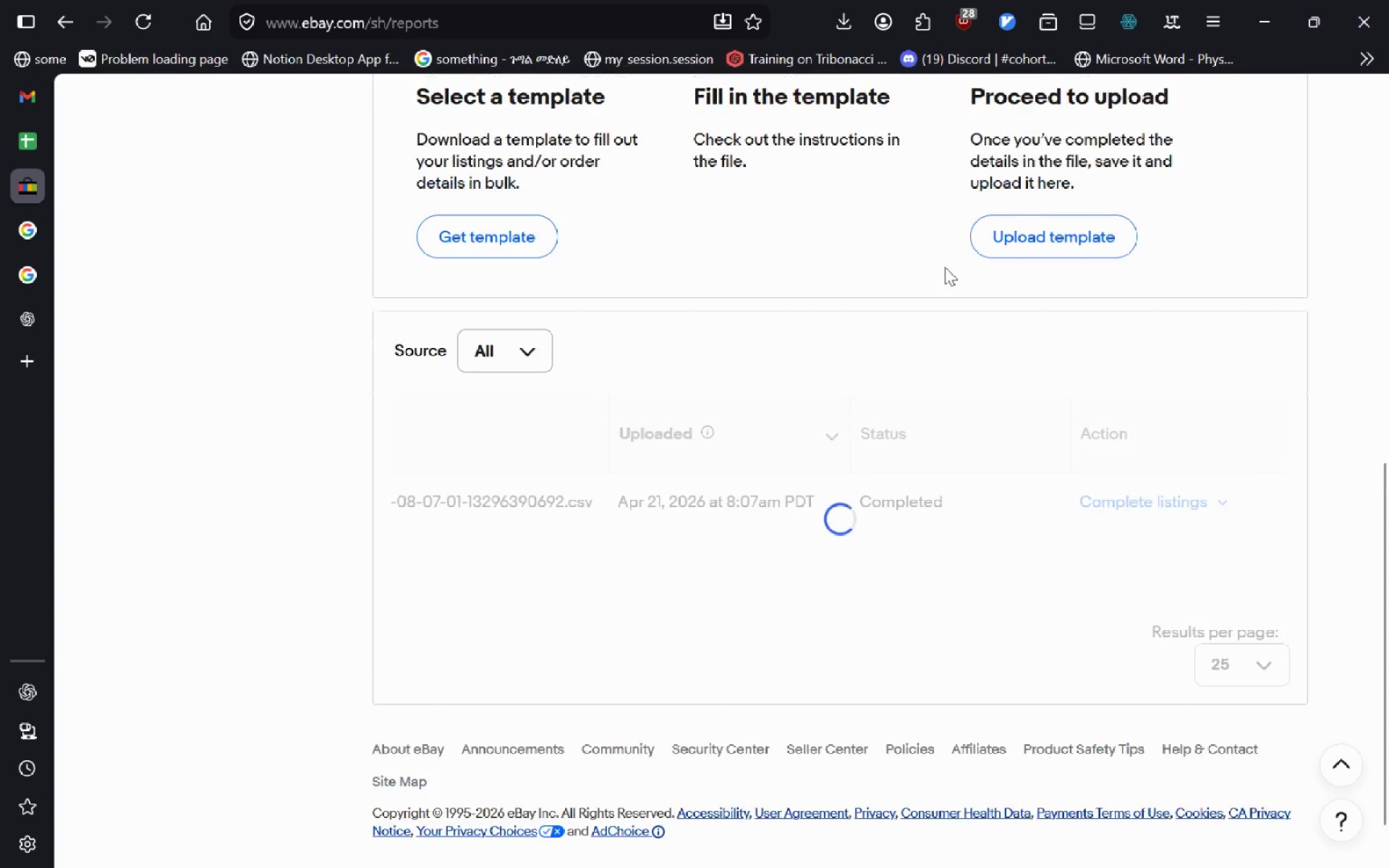 
key(Control+T)
 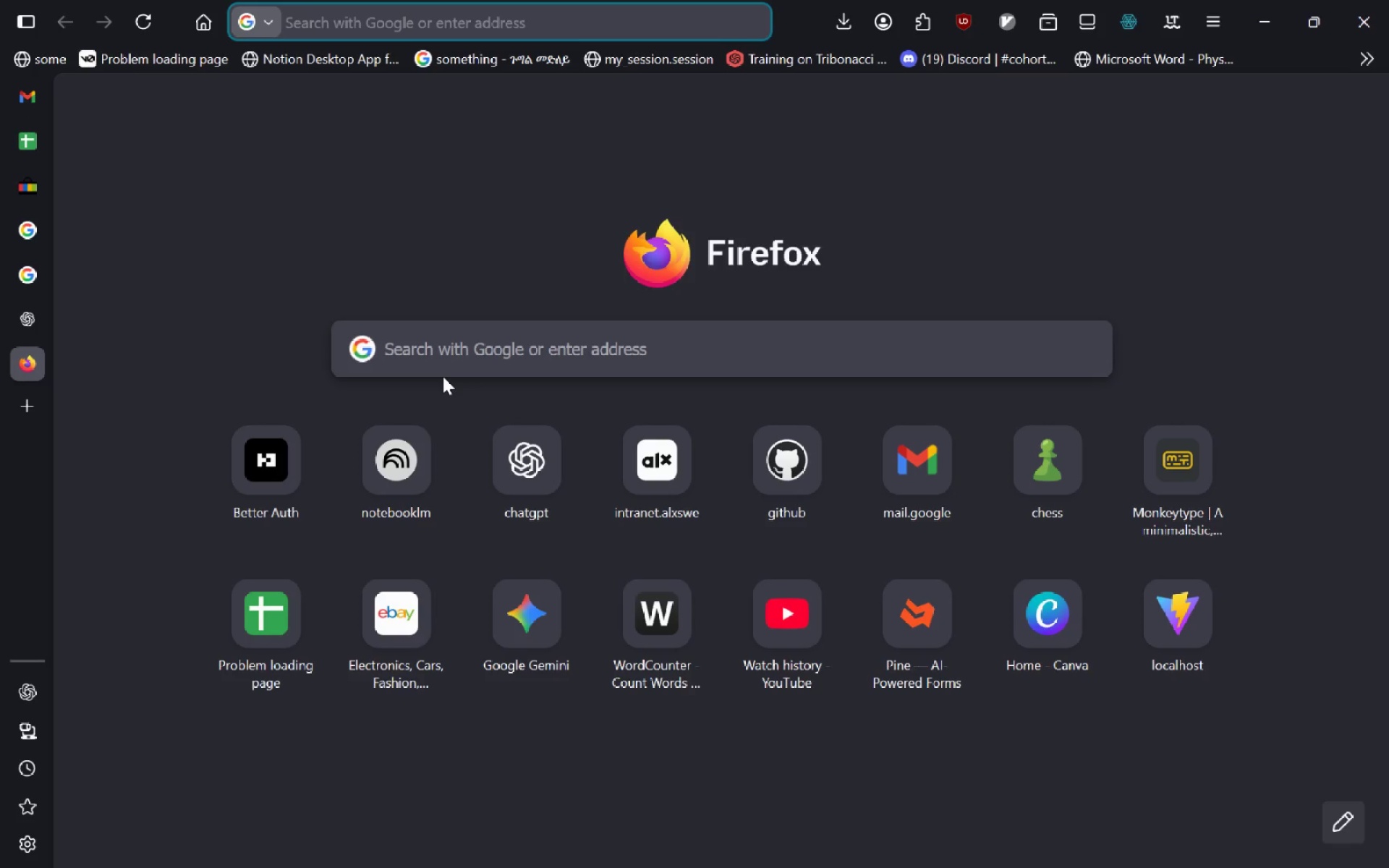 
type(ebay)
 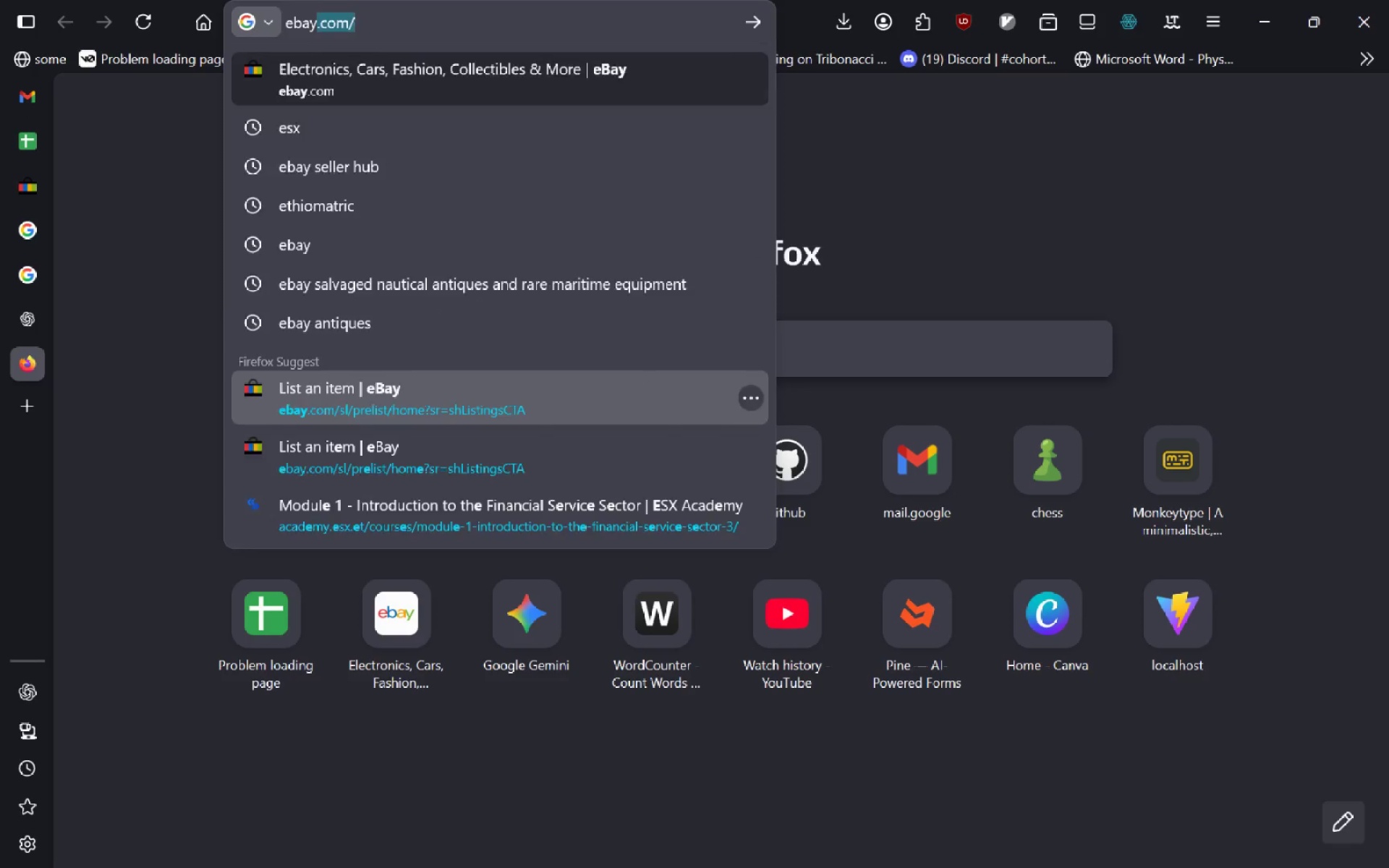 
key(Enter)
 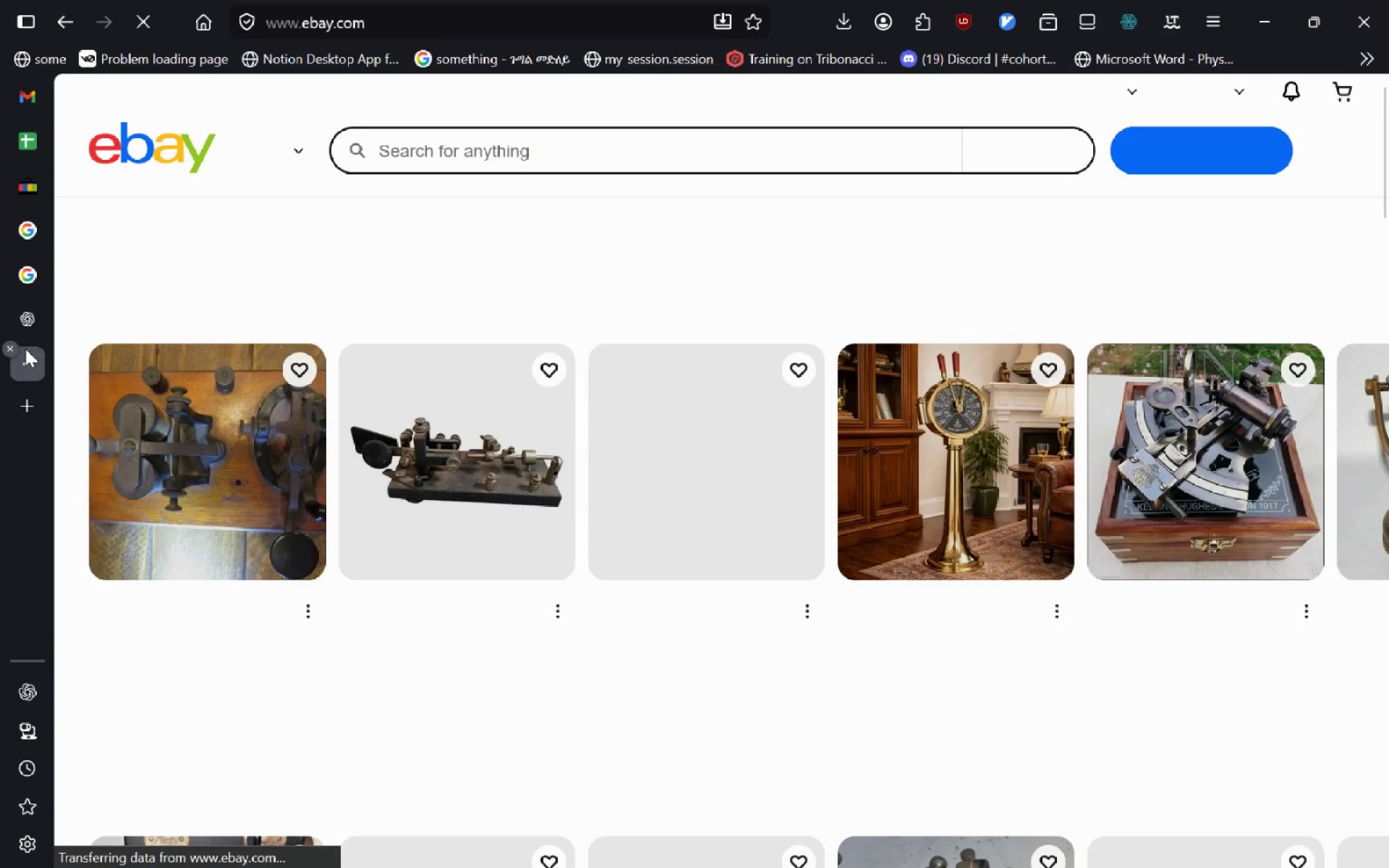 
left_click_drag(start_coordinate=[30, 371], to_coordinate=[24, 288])
 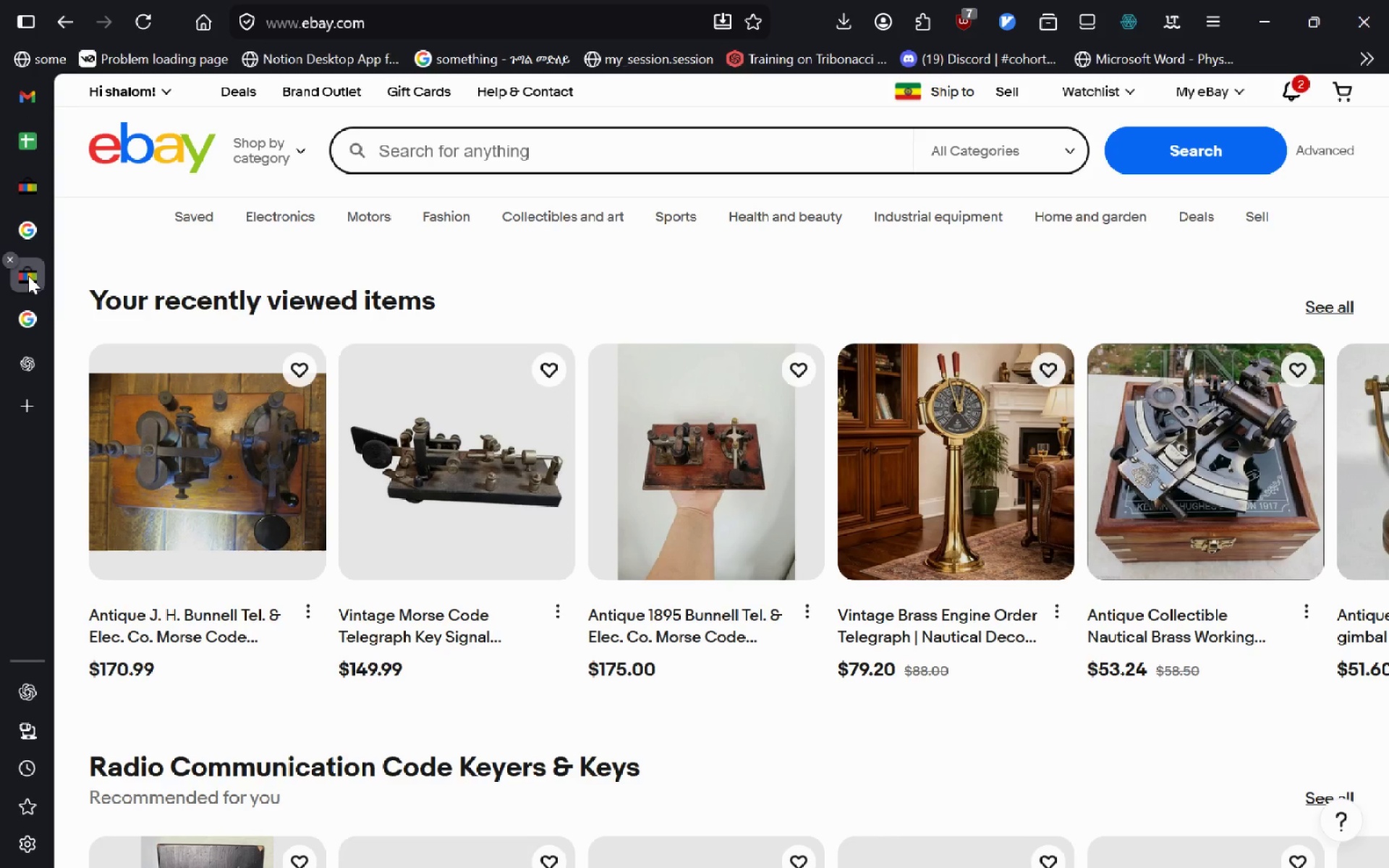 
left_click_drag(start_coordinate=[28, 276], to_coordinate=[28, 219])
 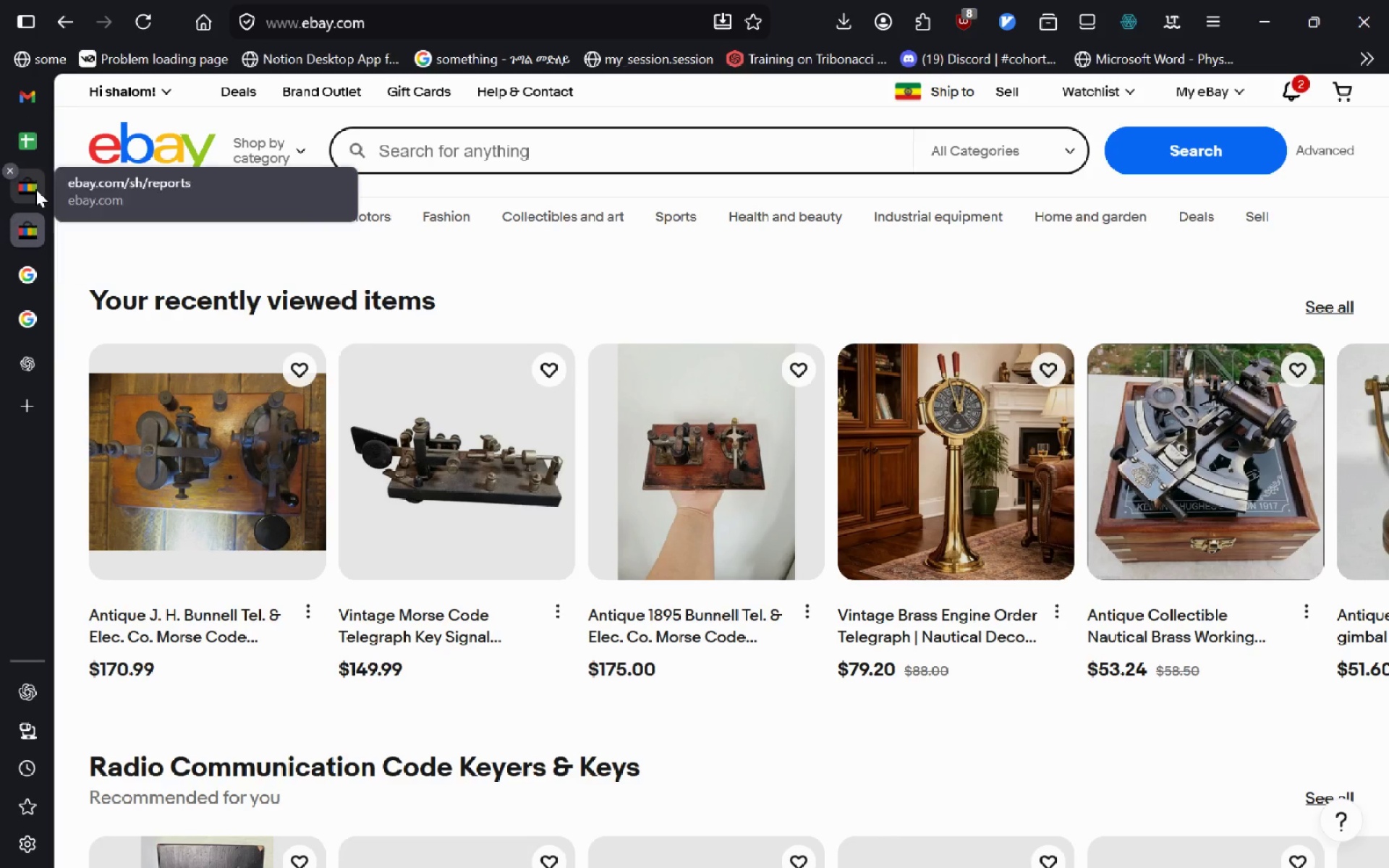 
left_click([36, 187])
 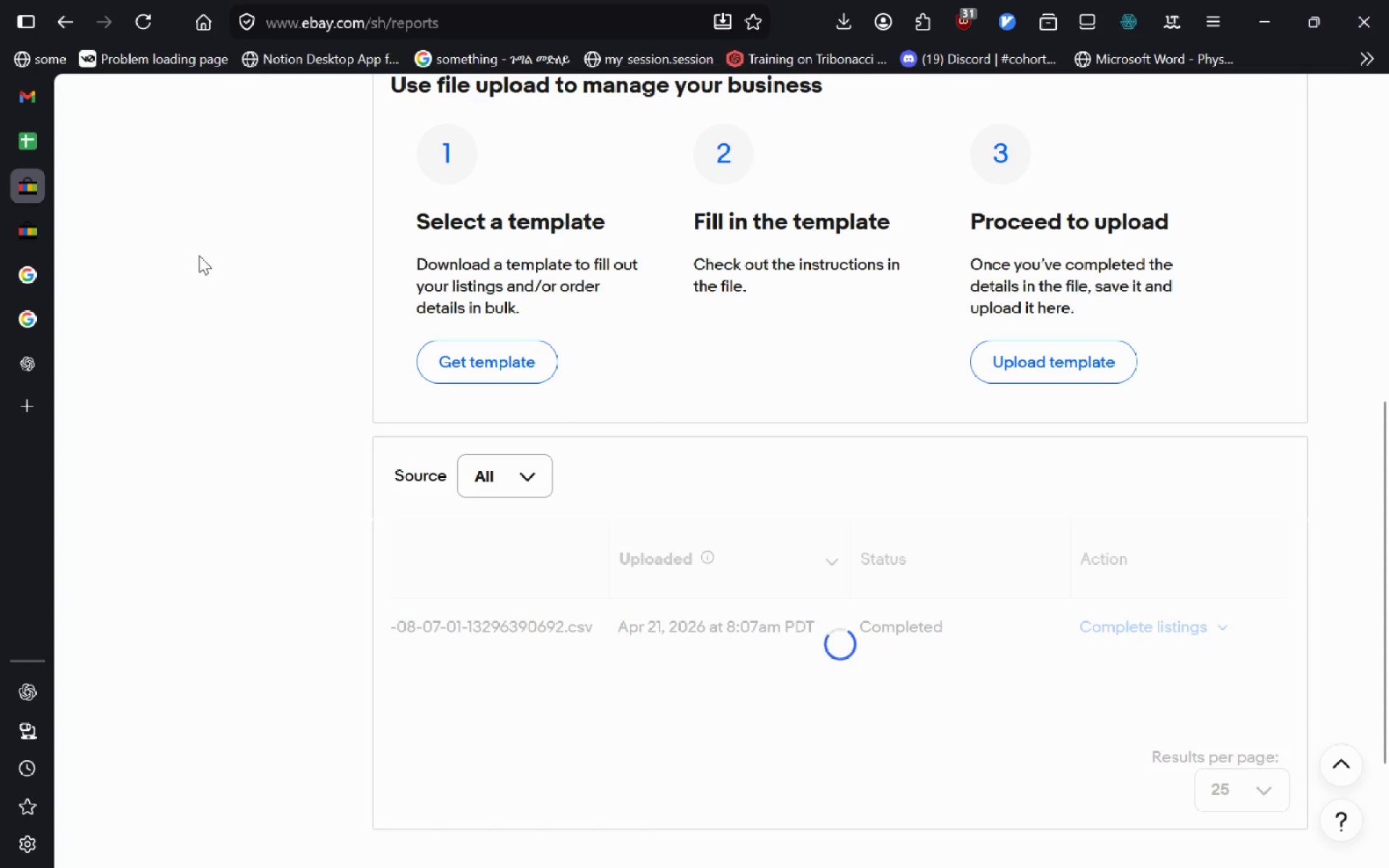 
wait(17.28)
 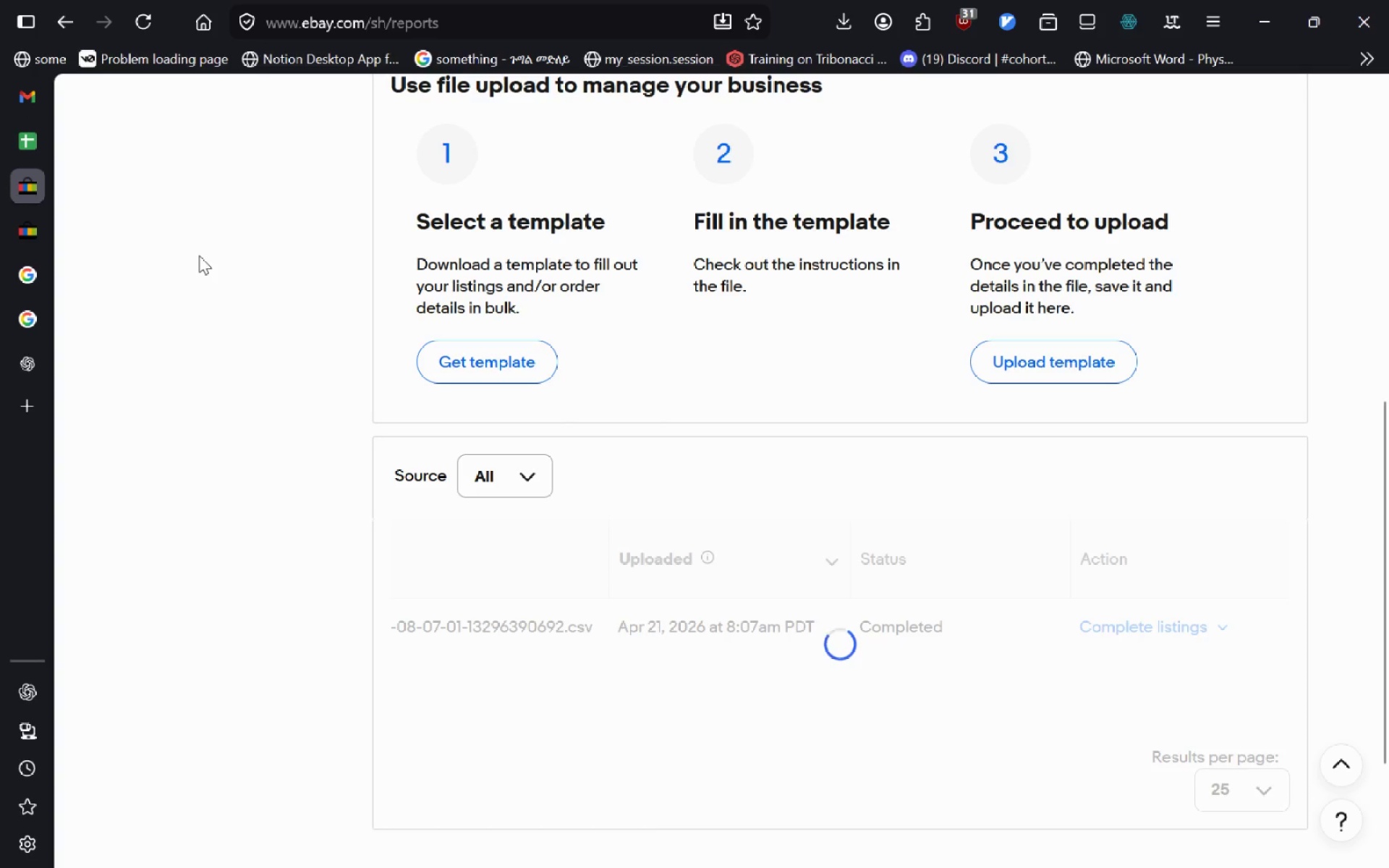 
mouse_move([46, 127])
 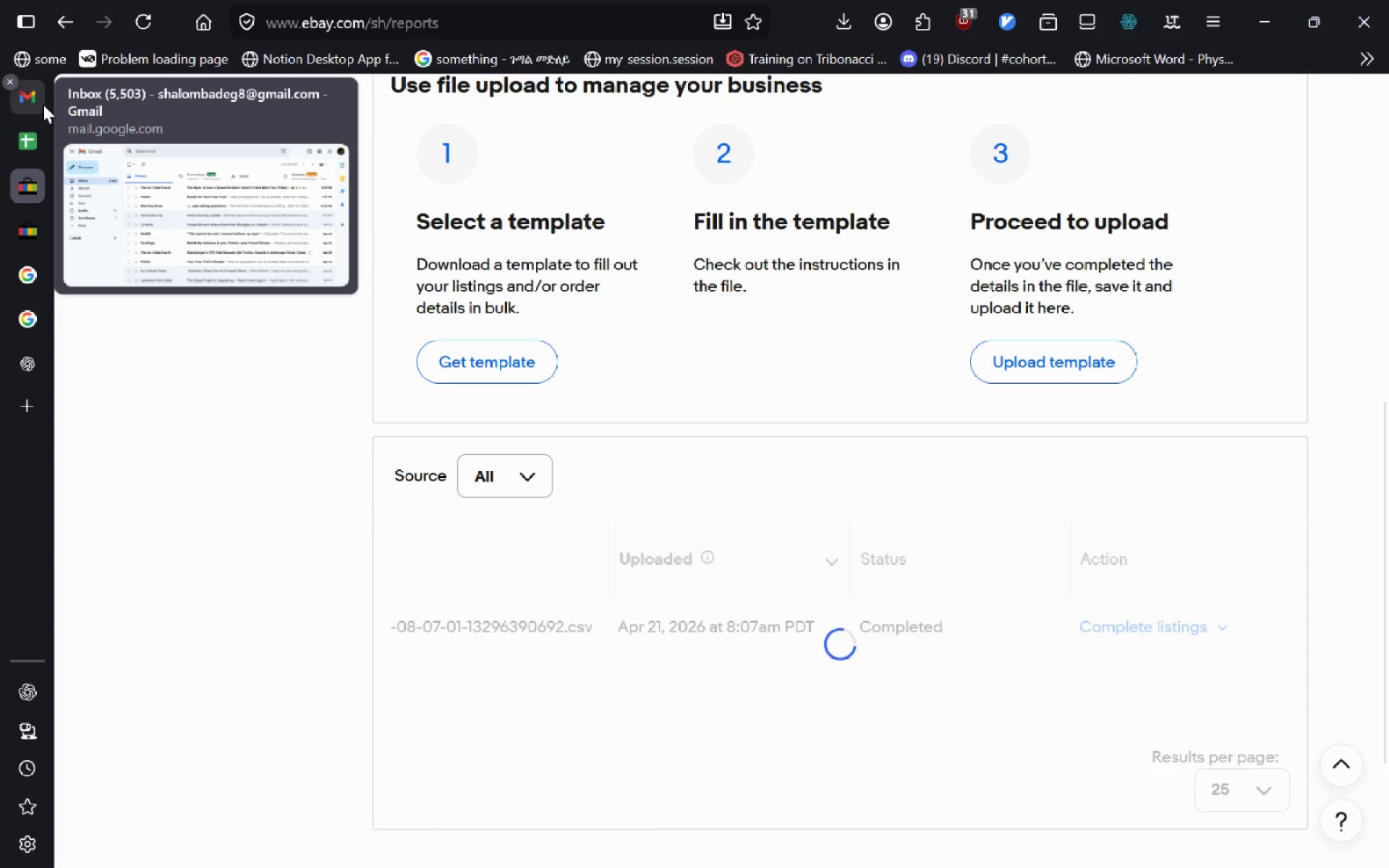 
left_click([43, 104])
 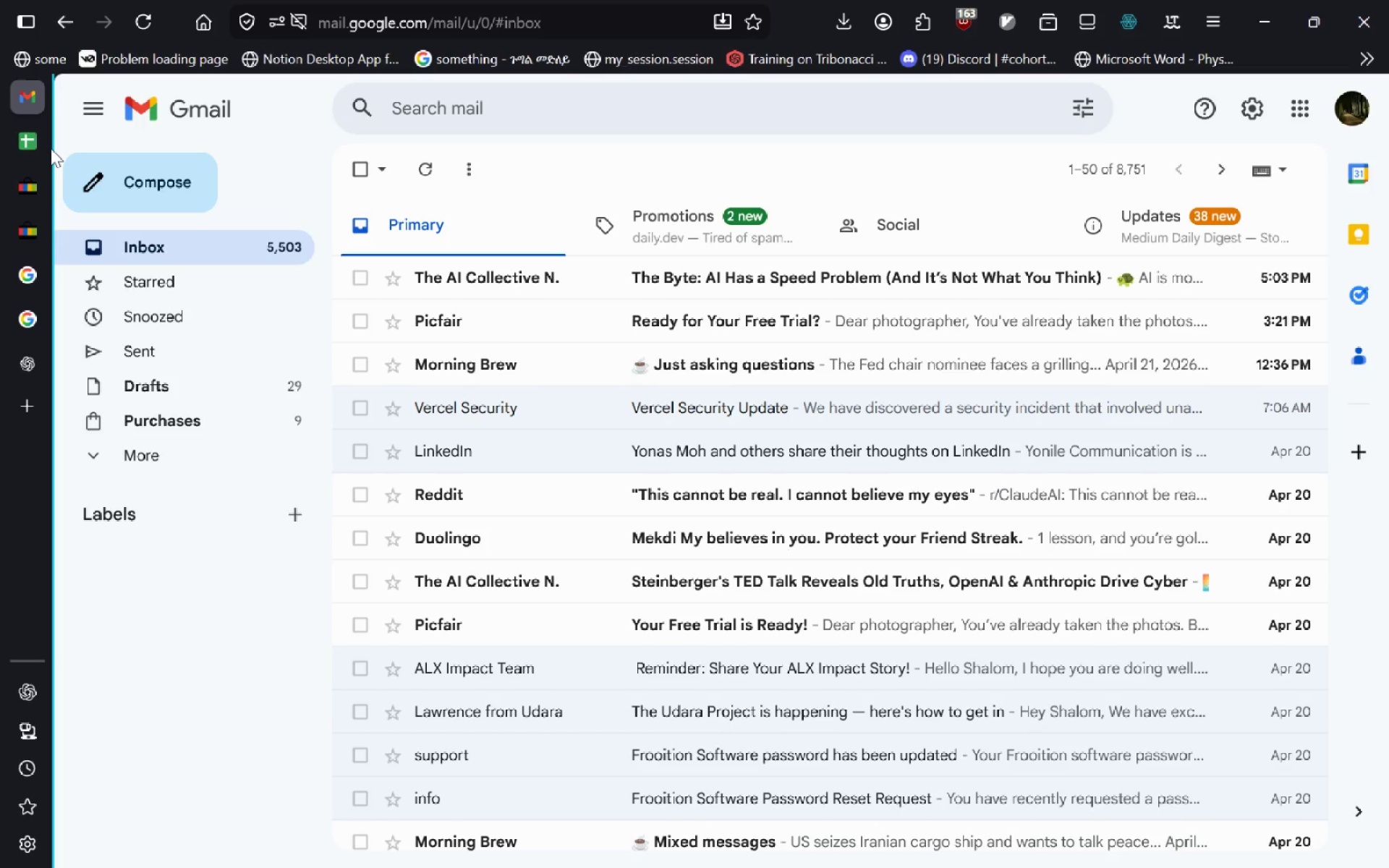 
left_click([44, 149])
 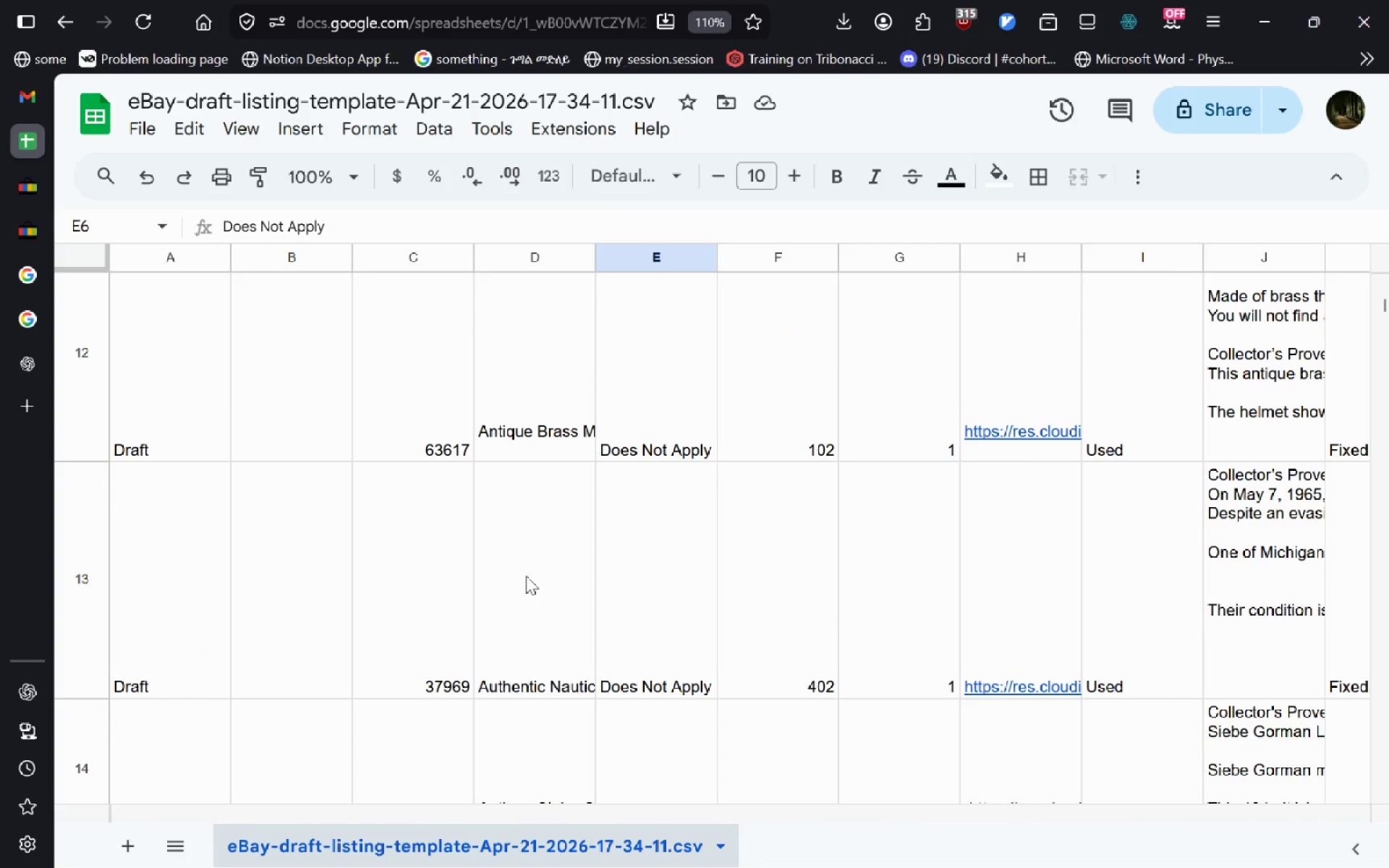 
wait(7.2)
 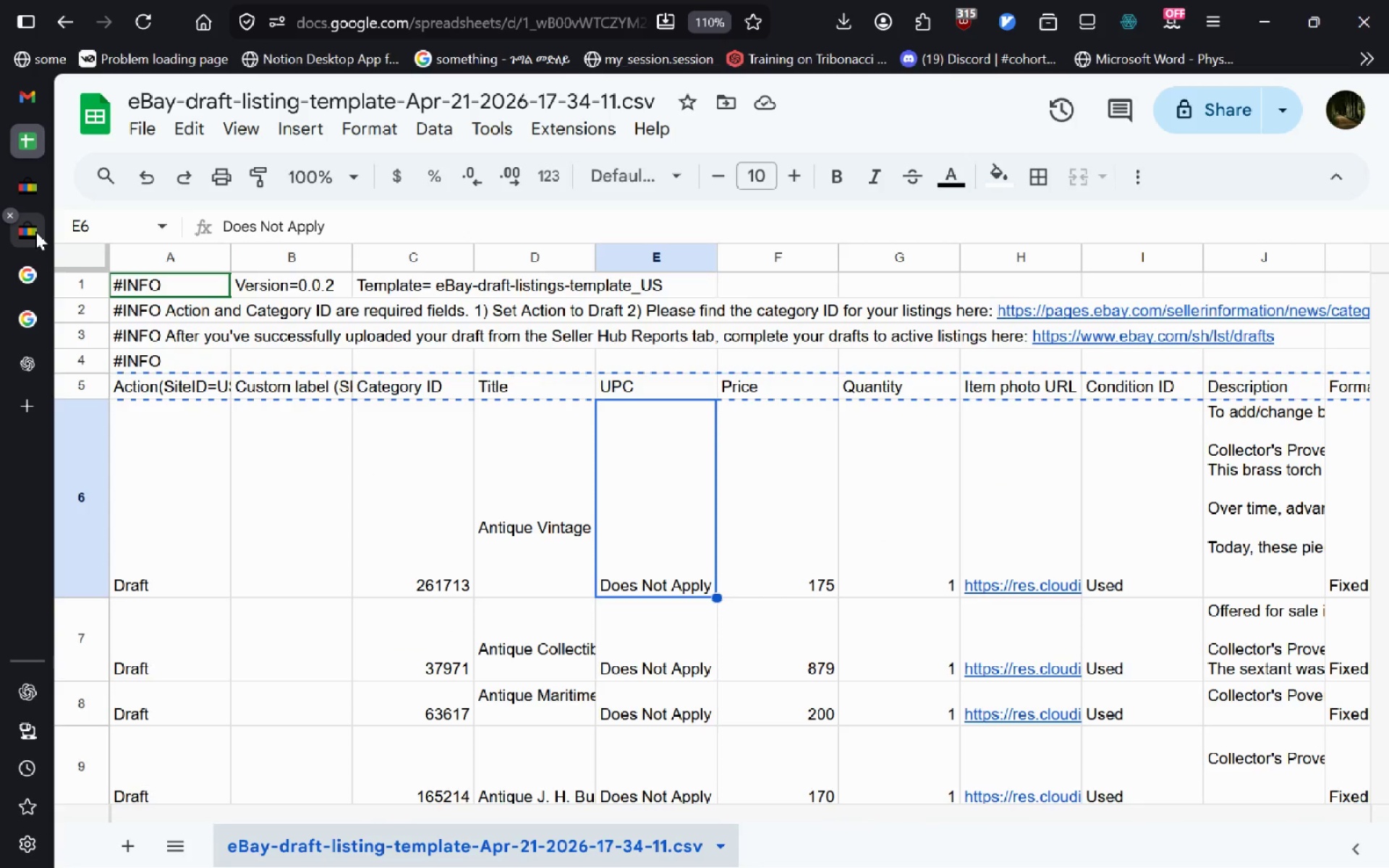 
left_click([33, 185])
 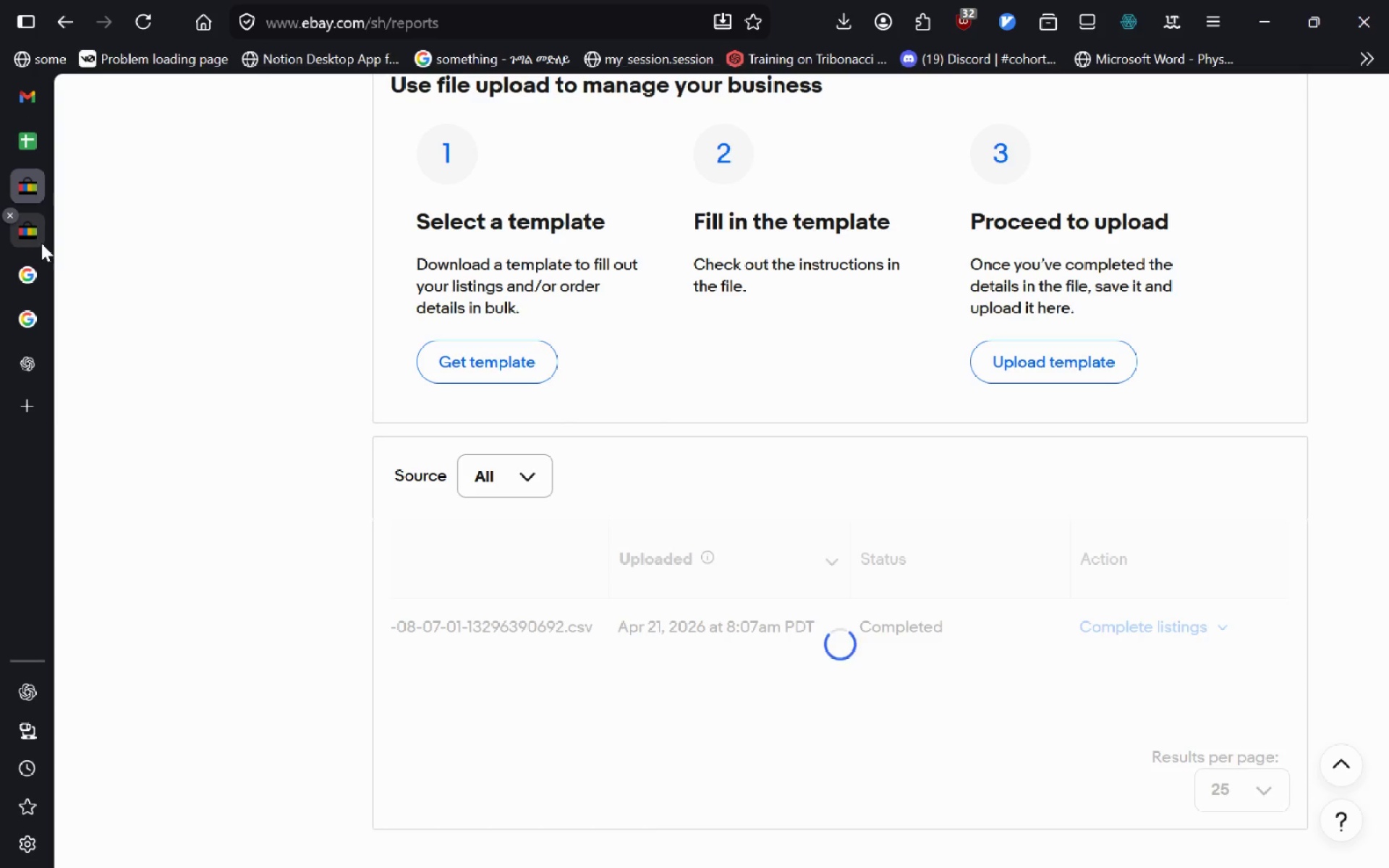 
left_click([37, 242])
 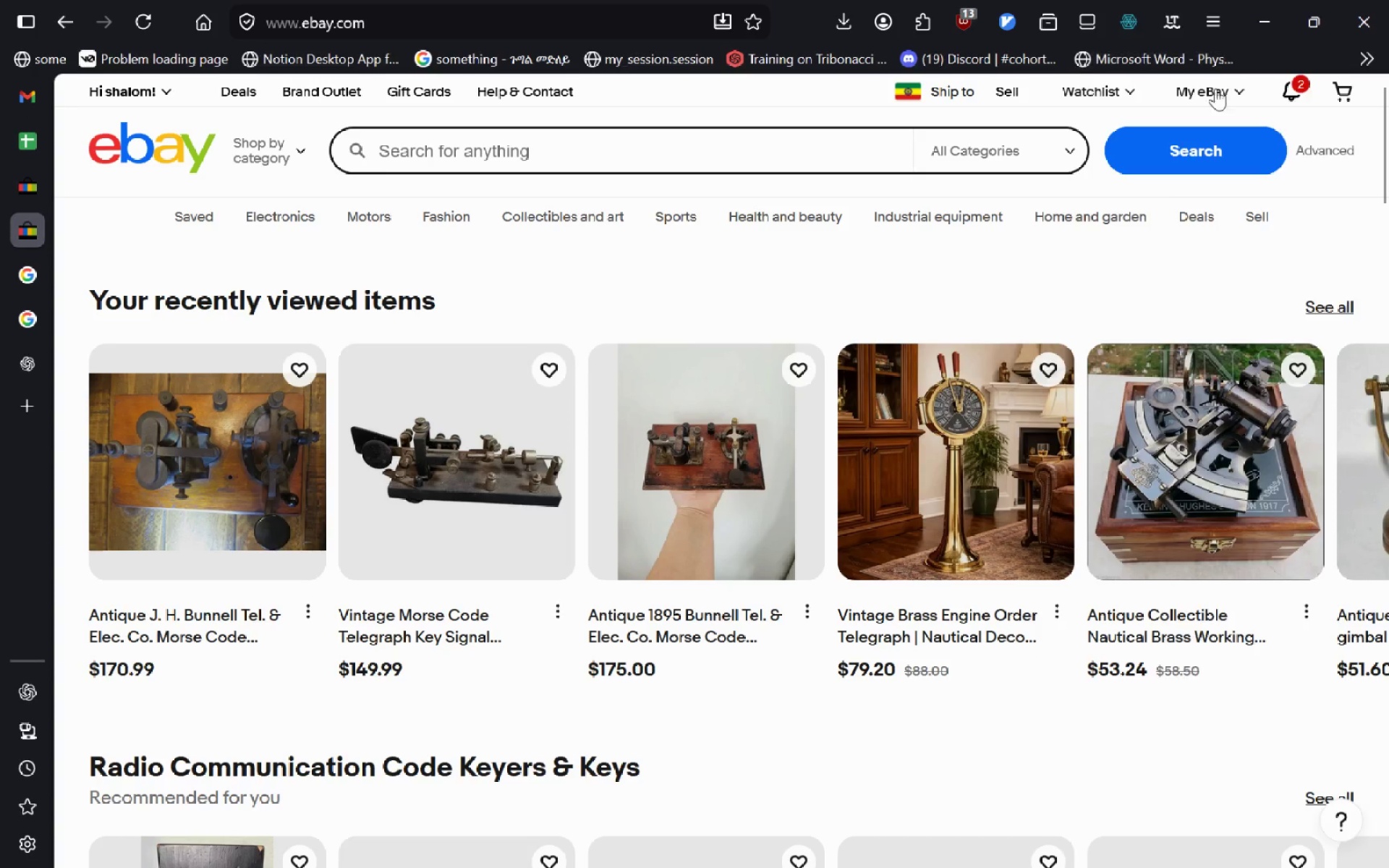 
mouse_move([1273, 97])
 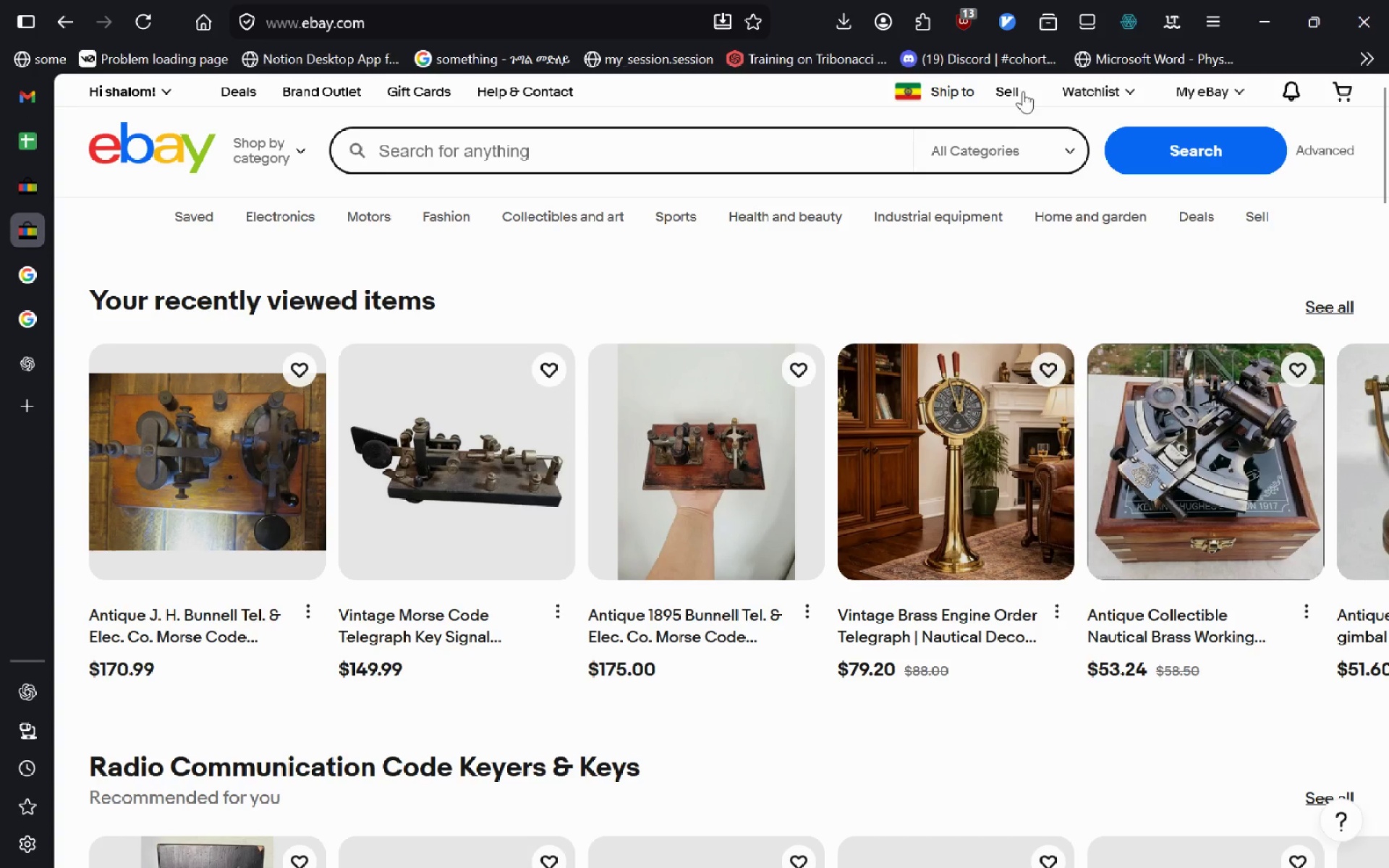 
left_click([1004, 92])
 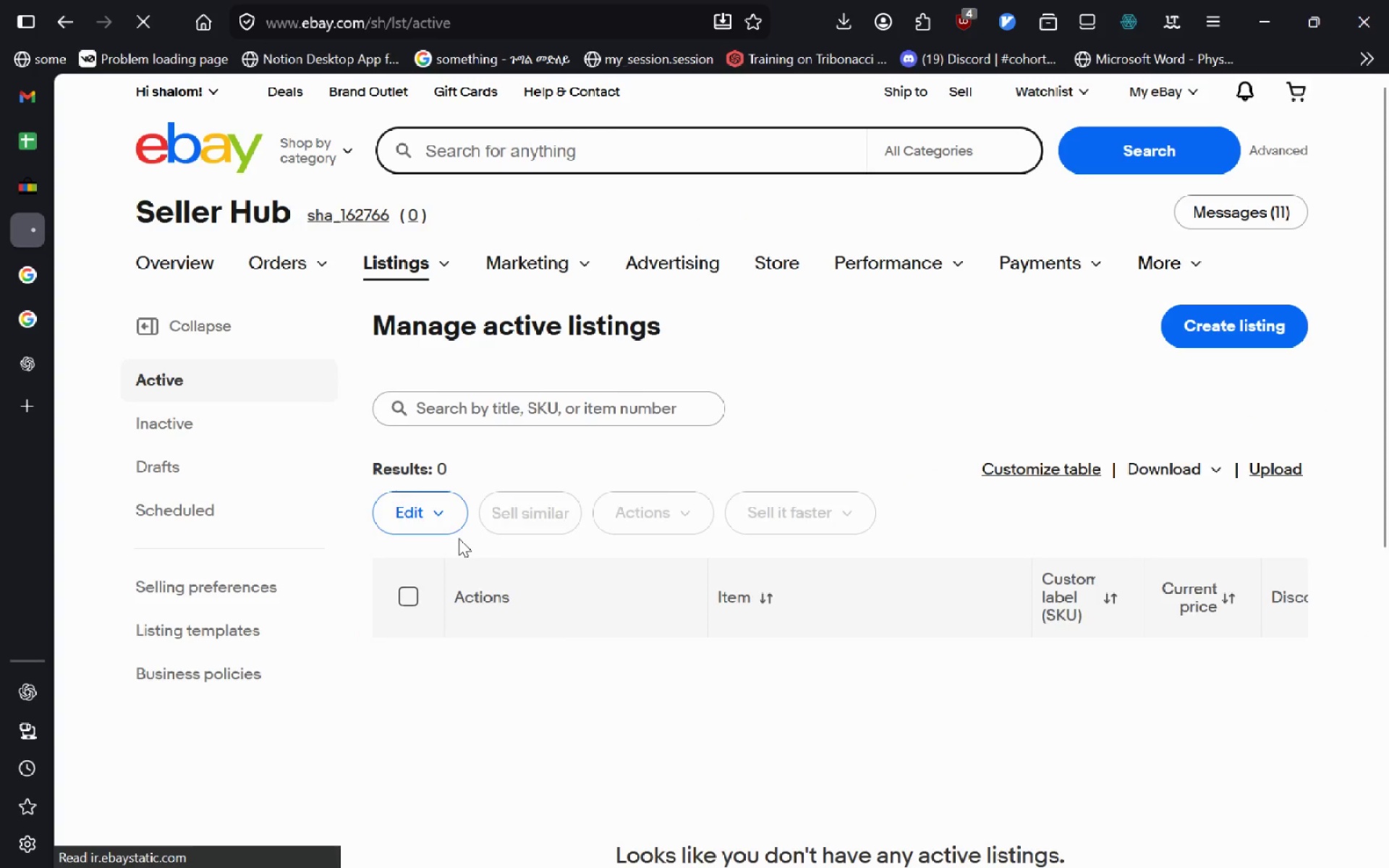 
left_click([207, 471])
 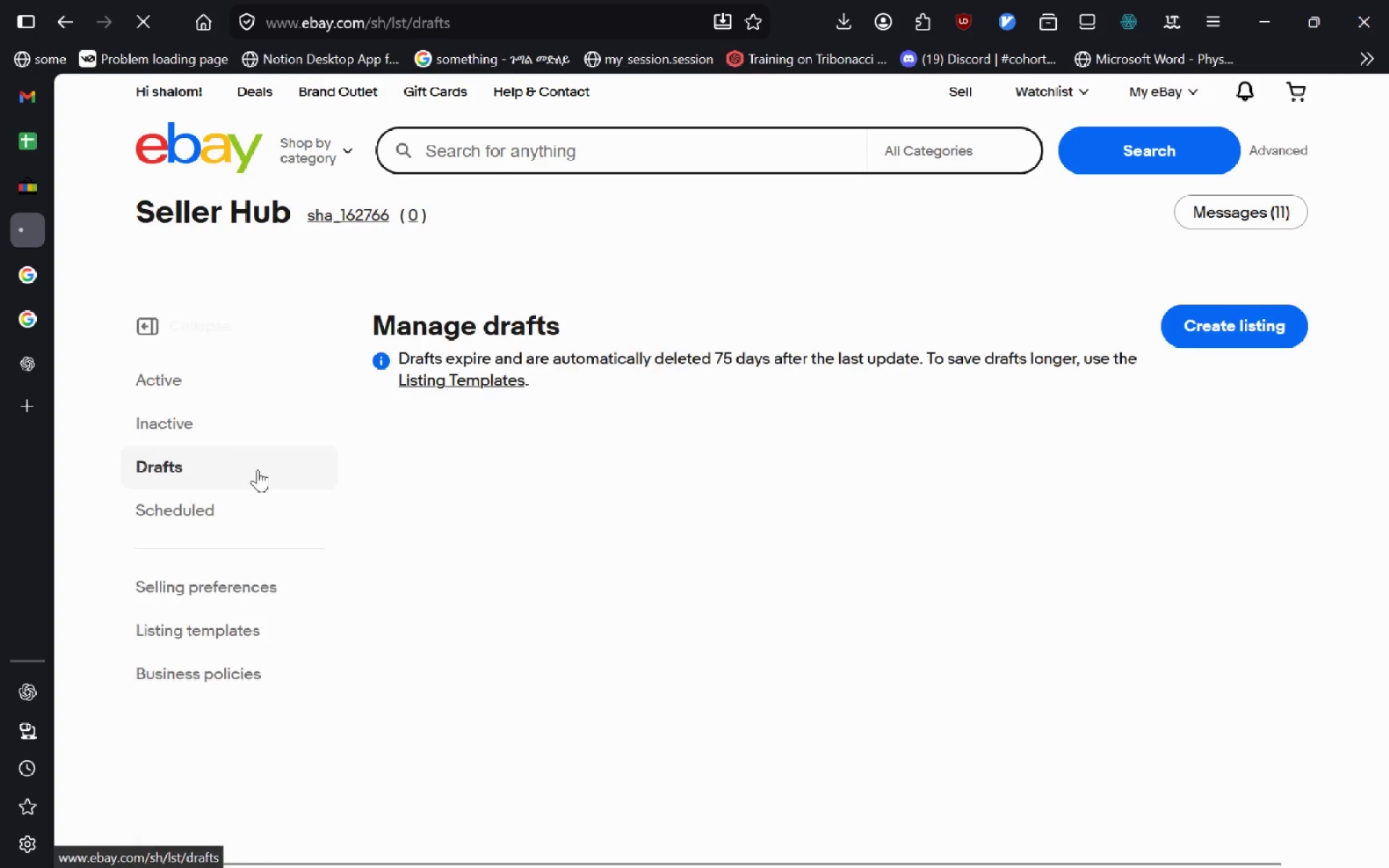 
mouse_move([498, 530])
 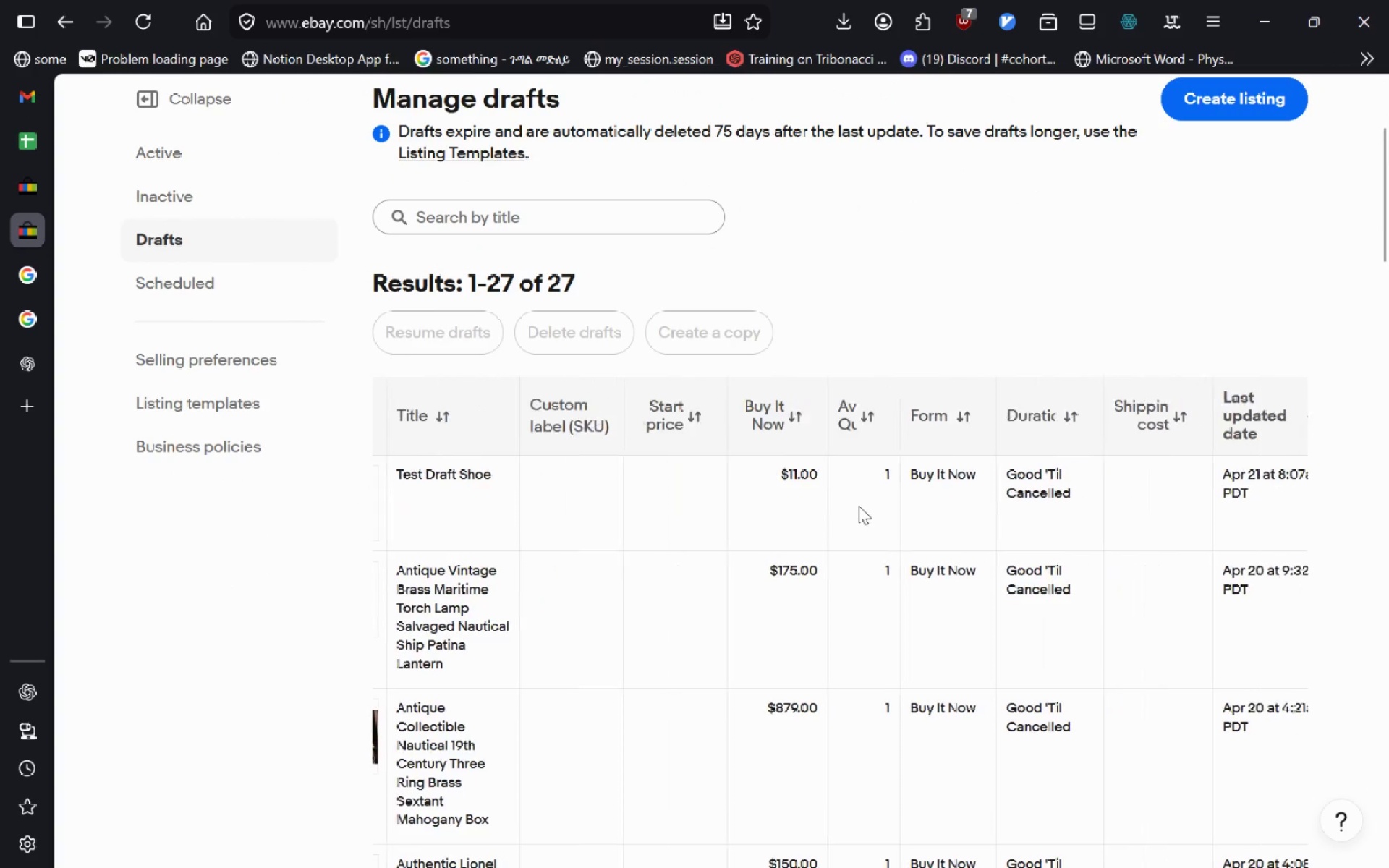 
wait(16.4)
 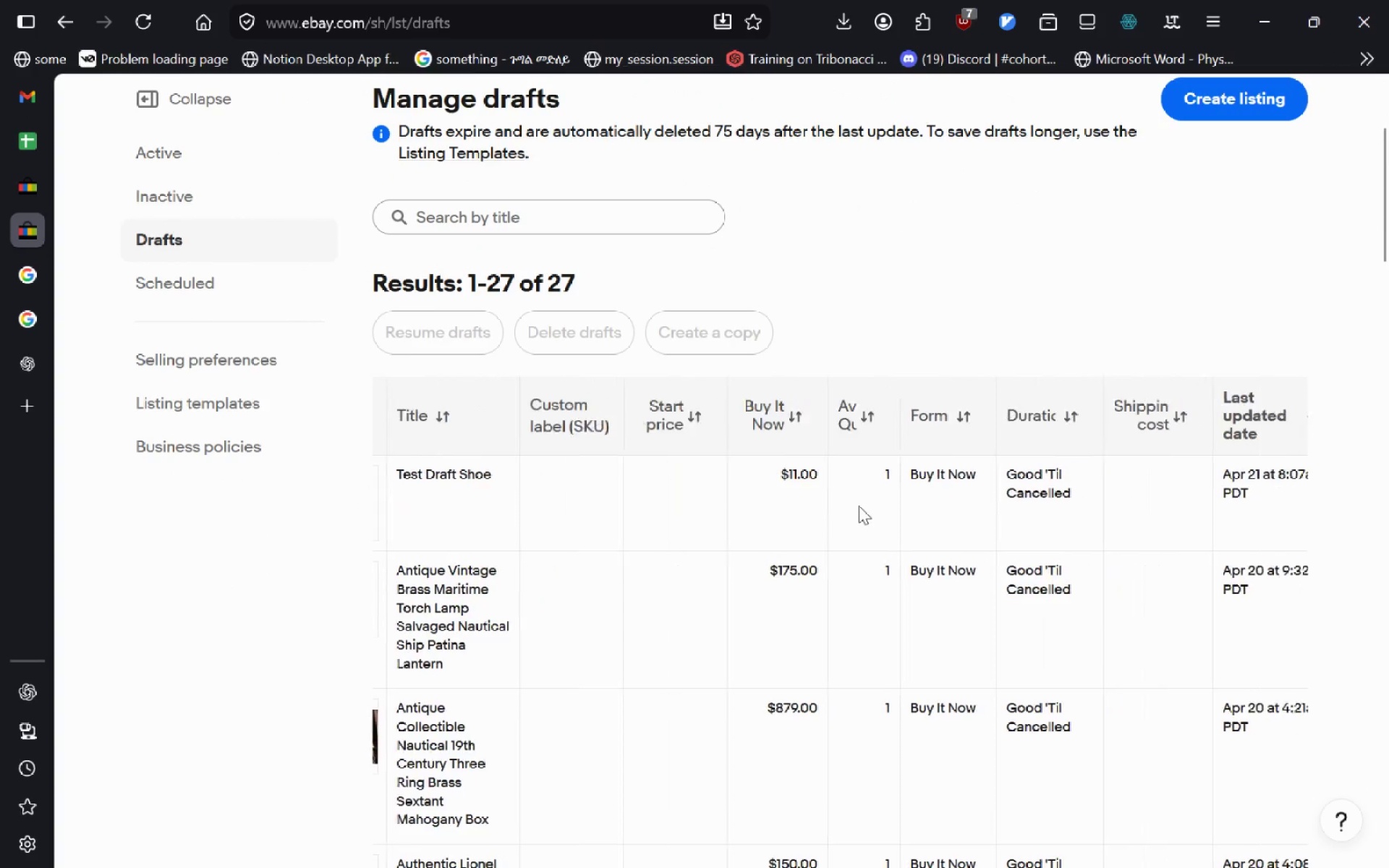 
left_click([30, 177])
 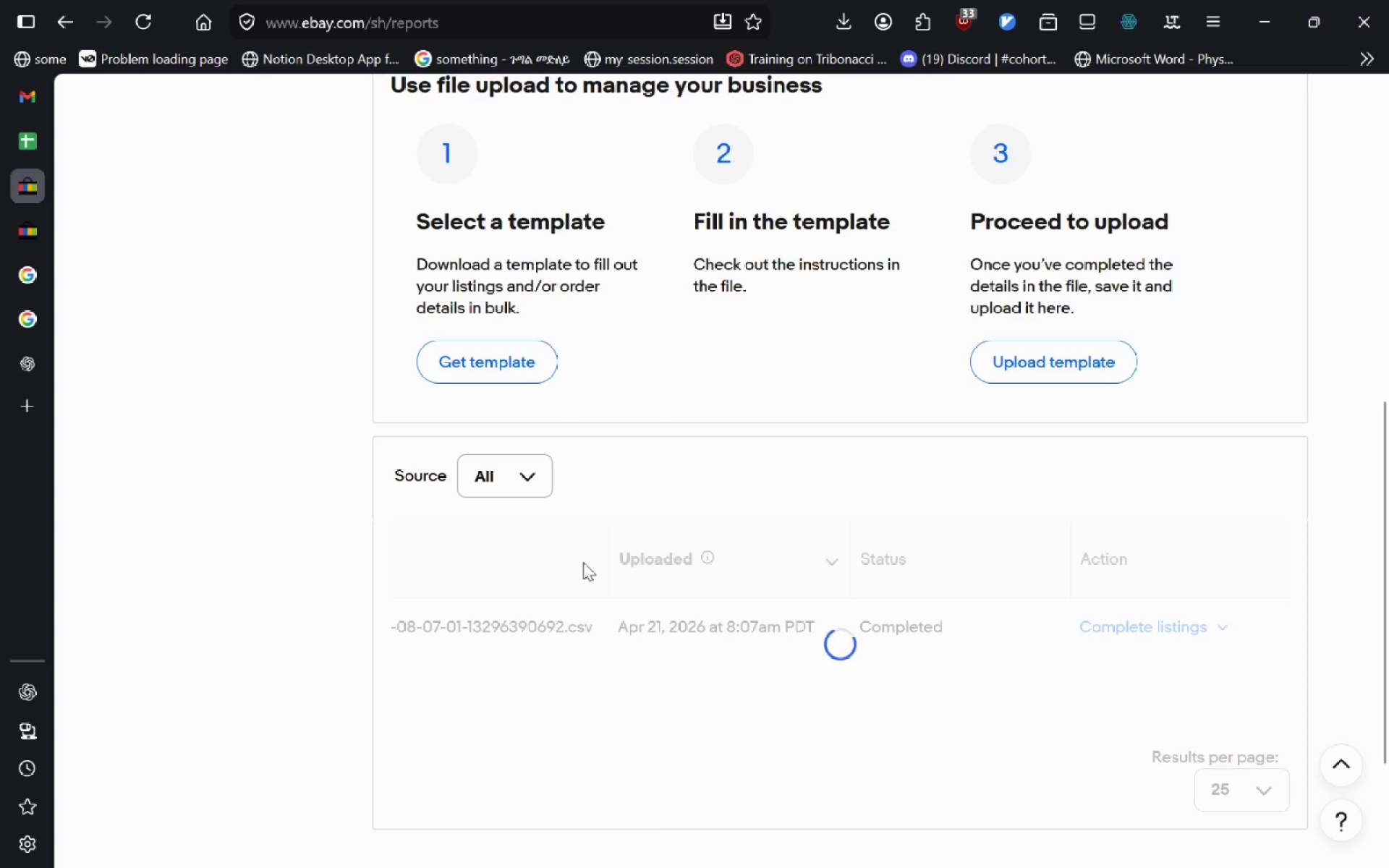 
key(Control+R)
 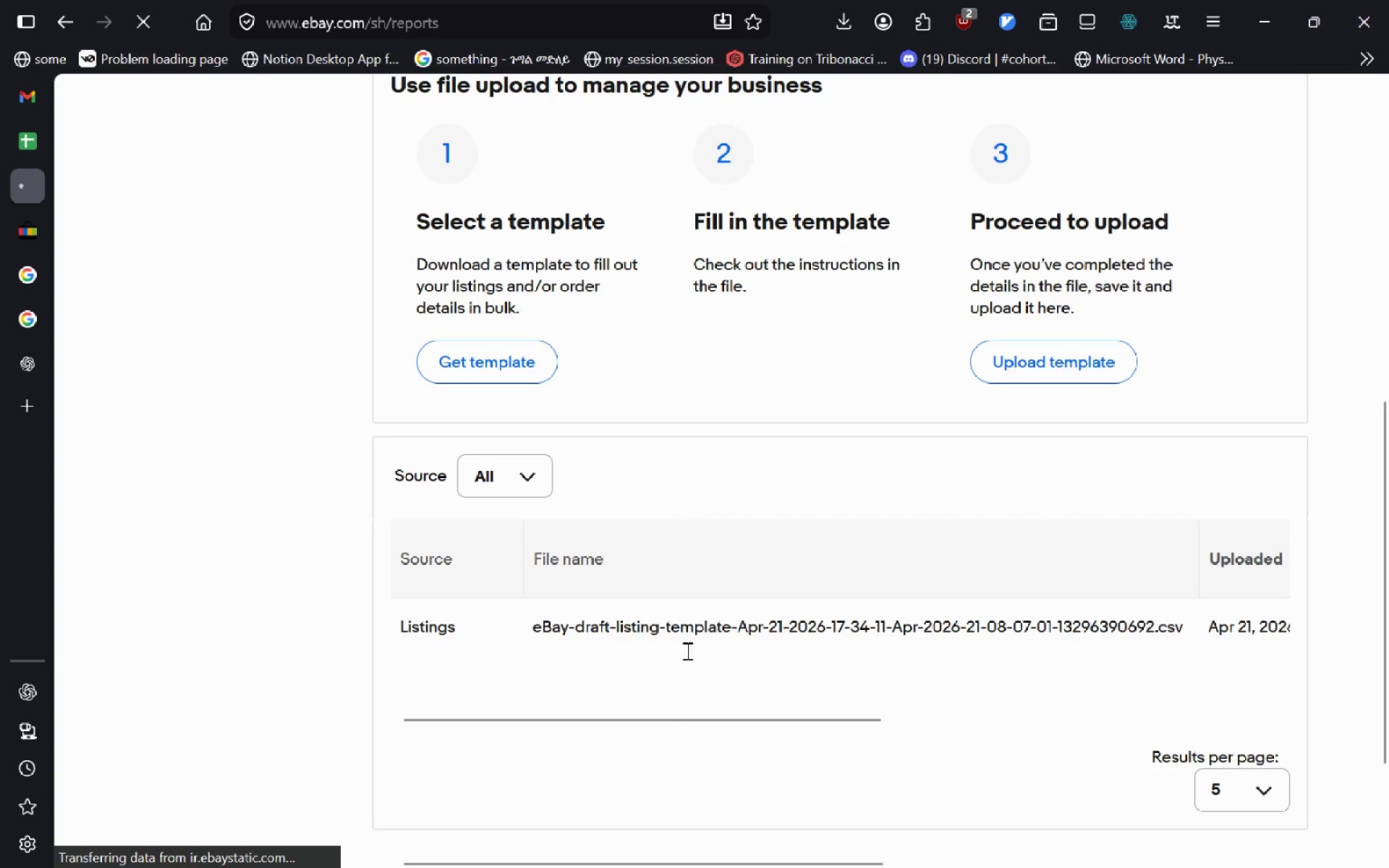 
mouse_move([797, 640])
 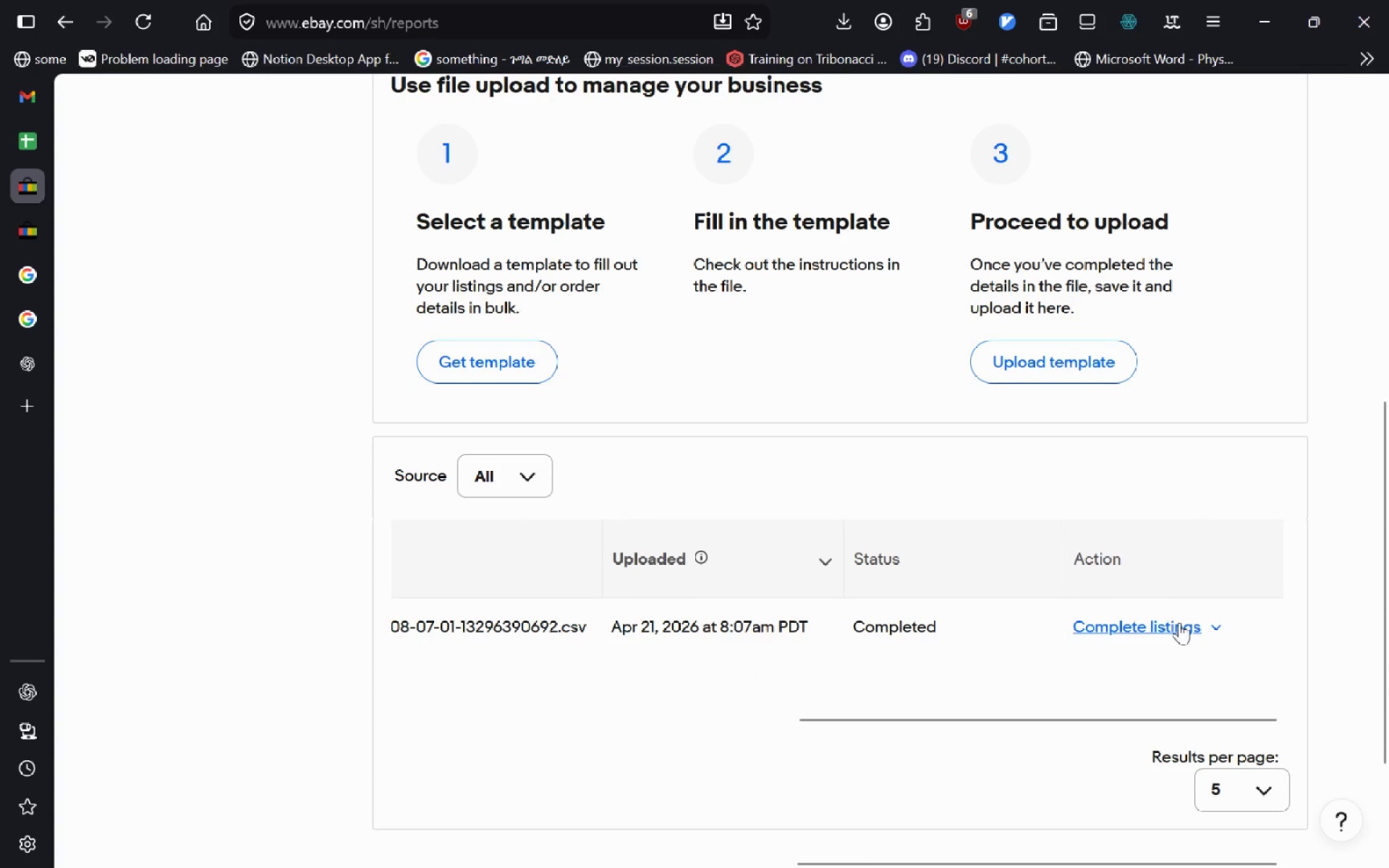 
left_click([1179, 622])
 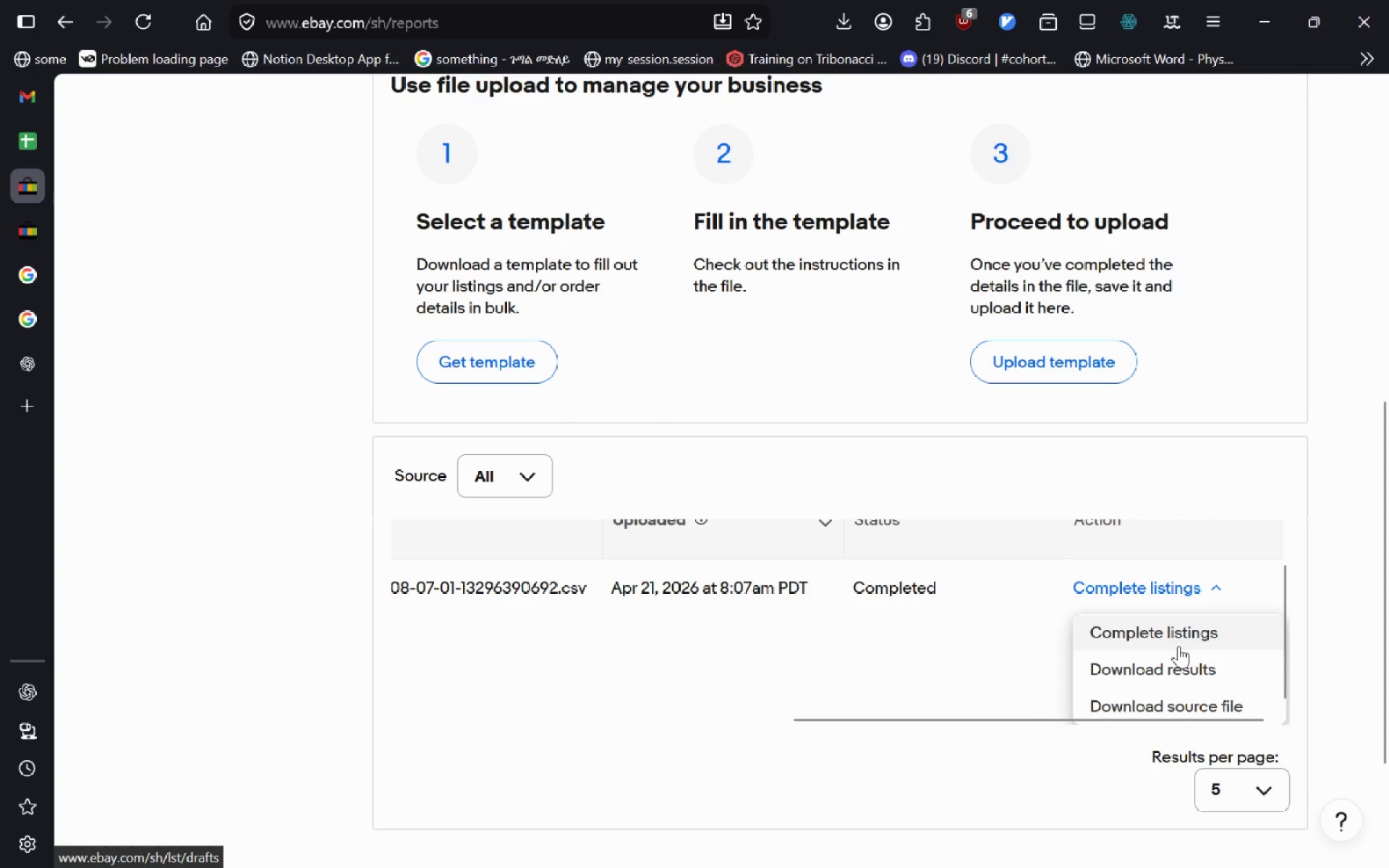 
wait(5.02)
 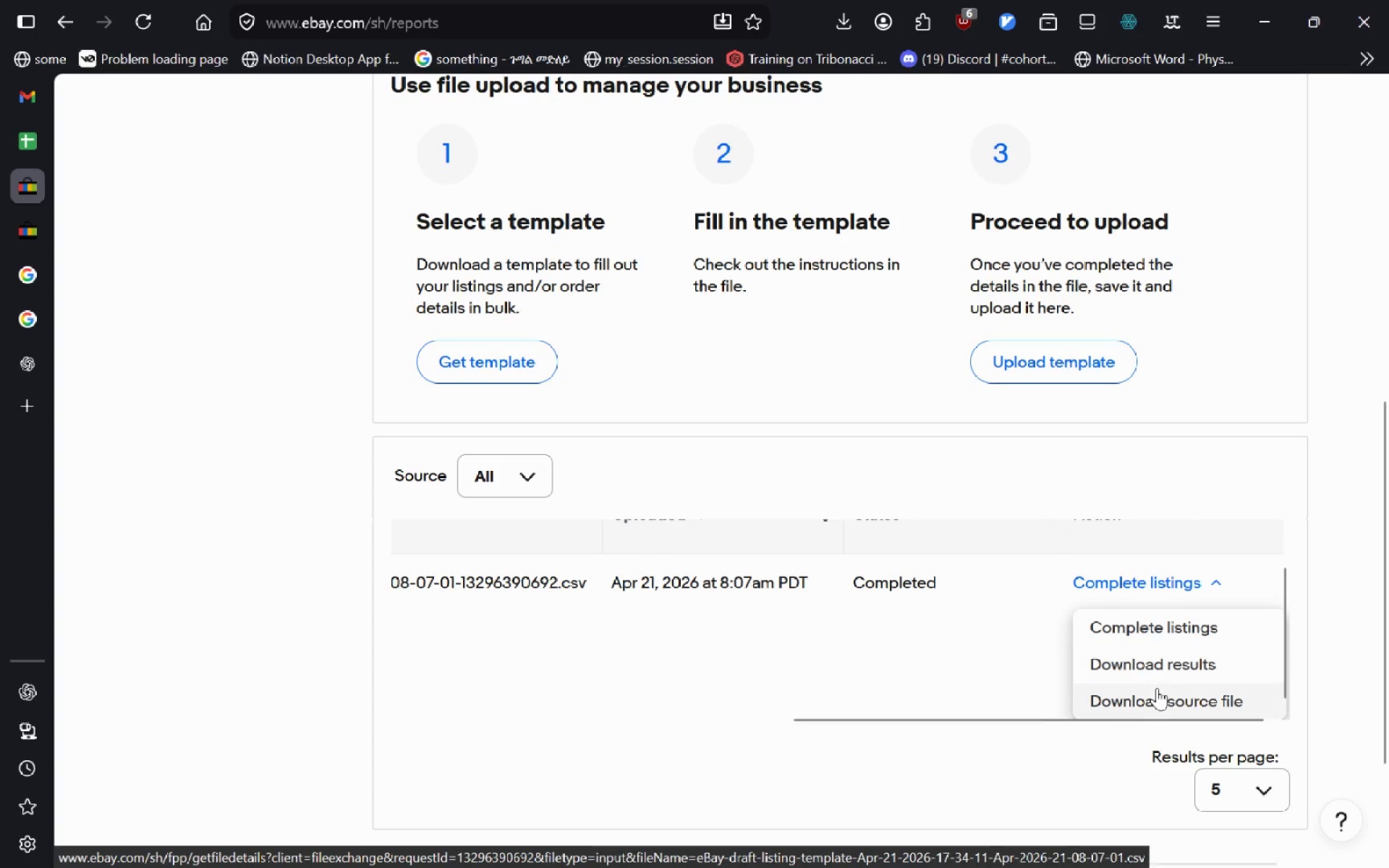 
left_click([1134, 597])
 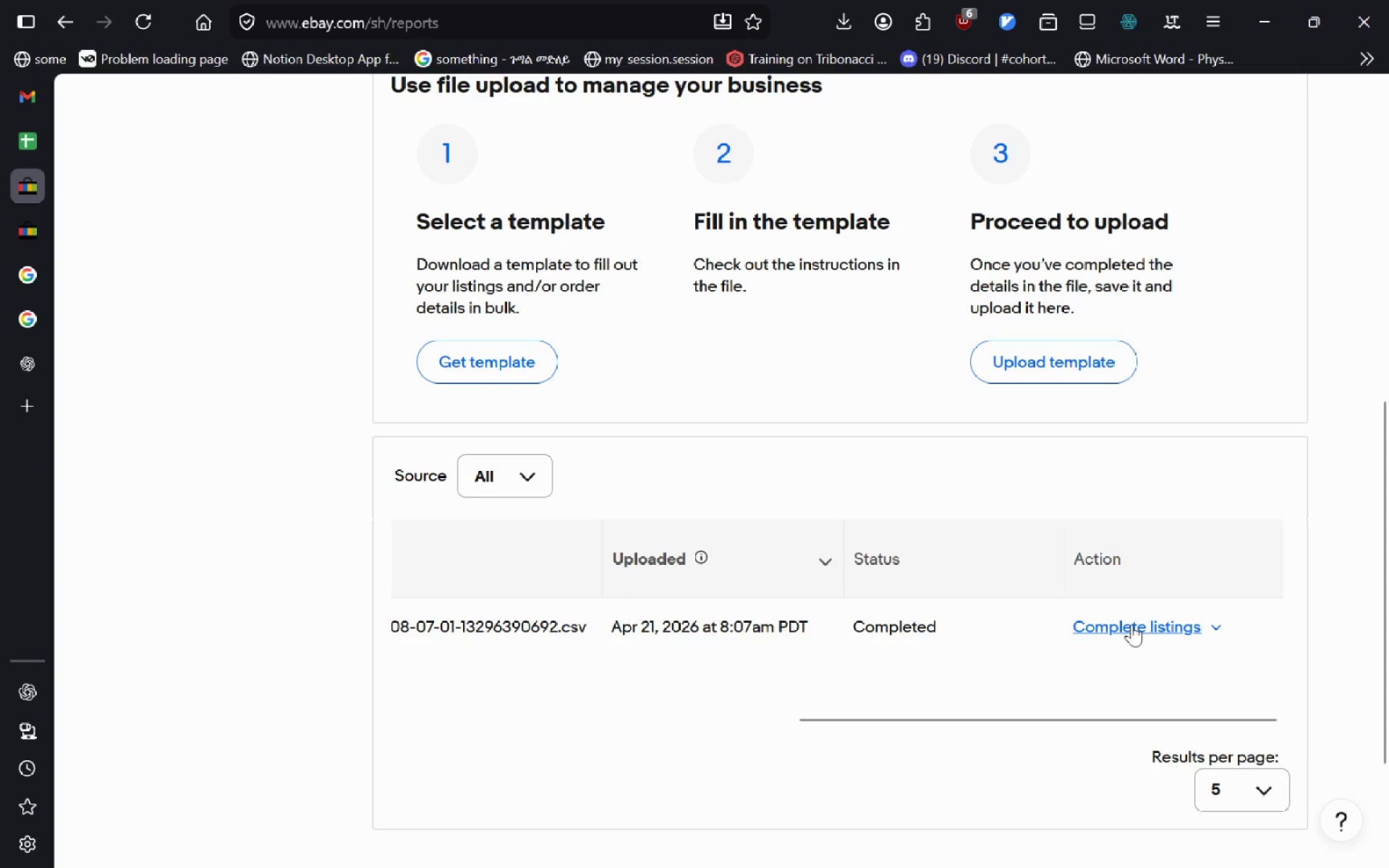 
left_click([1131, 624])
 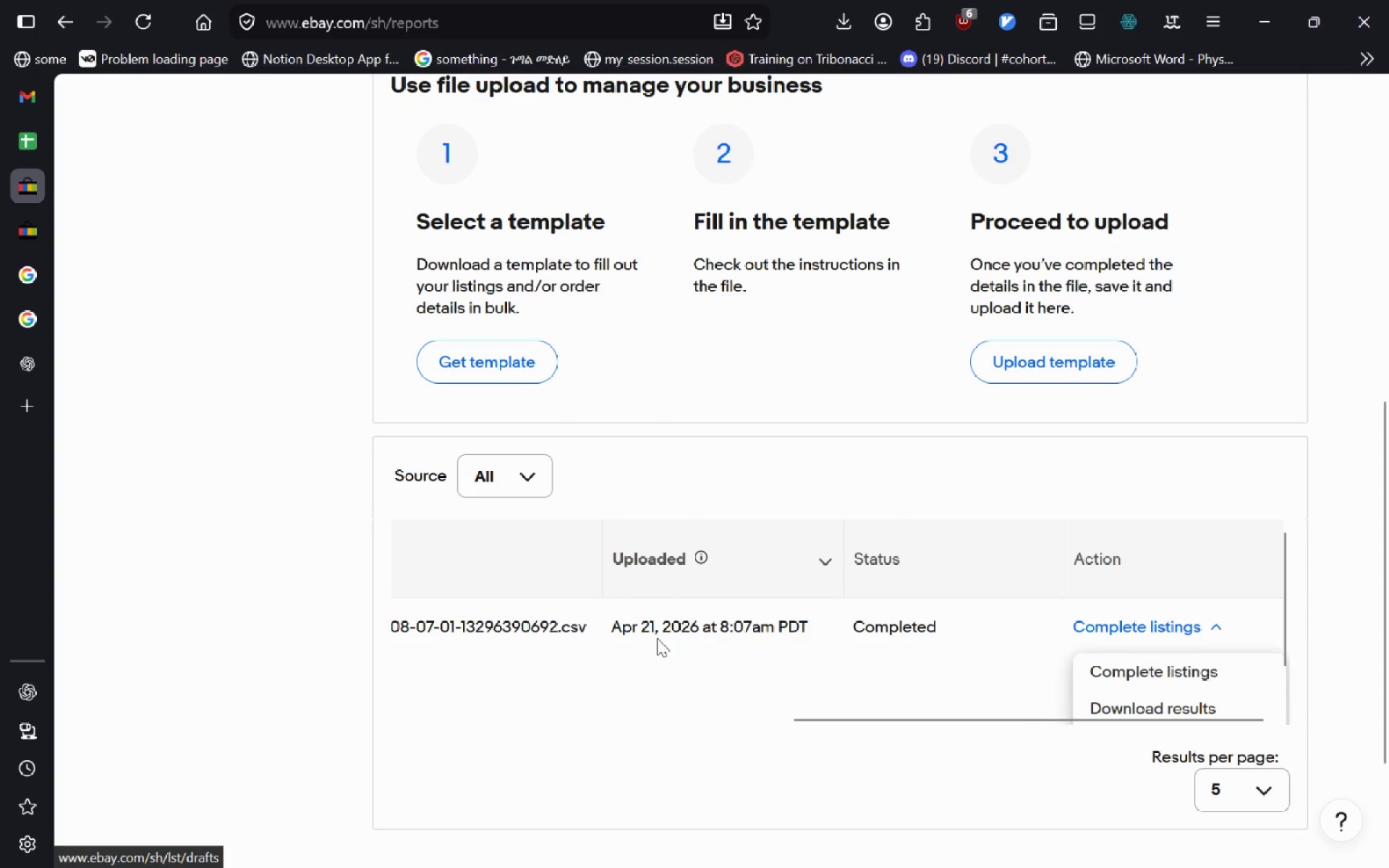 
left_click([657, 638])
 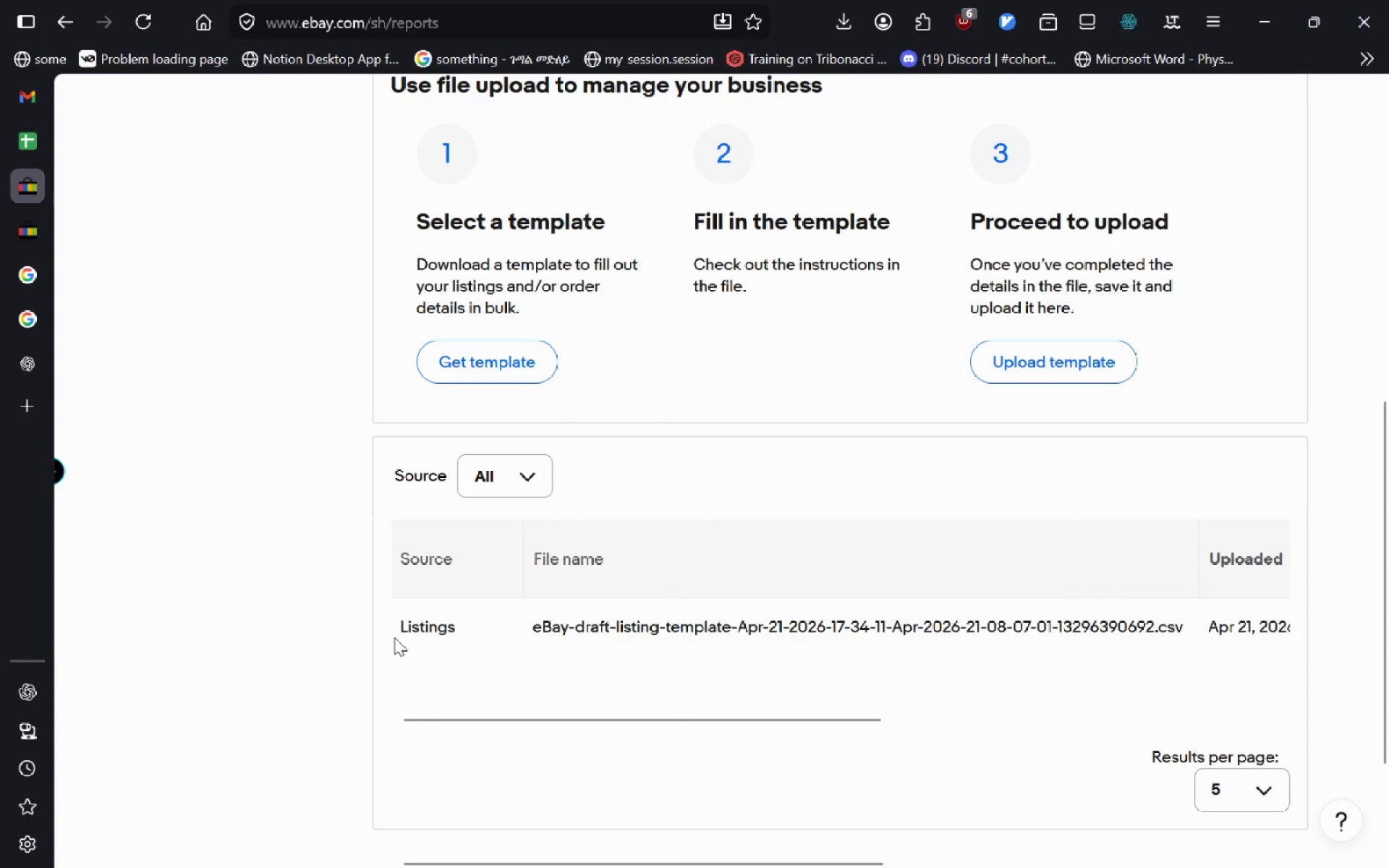 
double_click([412, 631])
 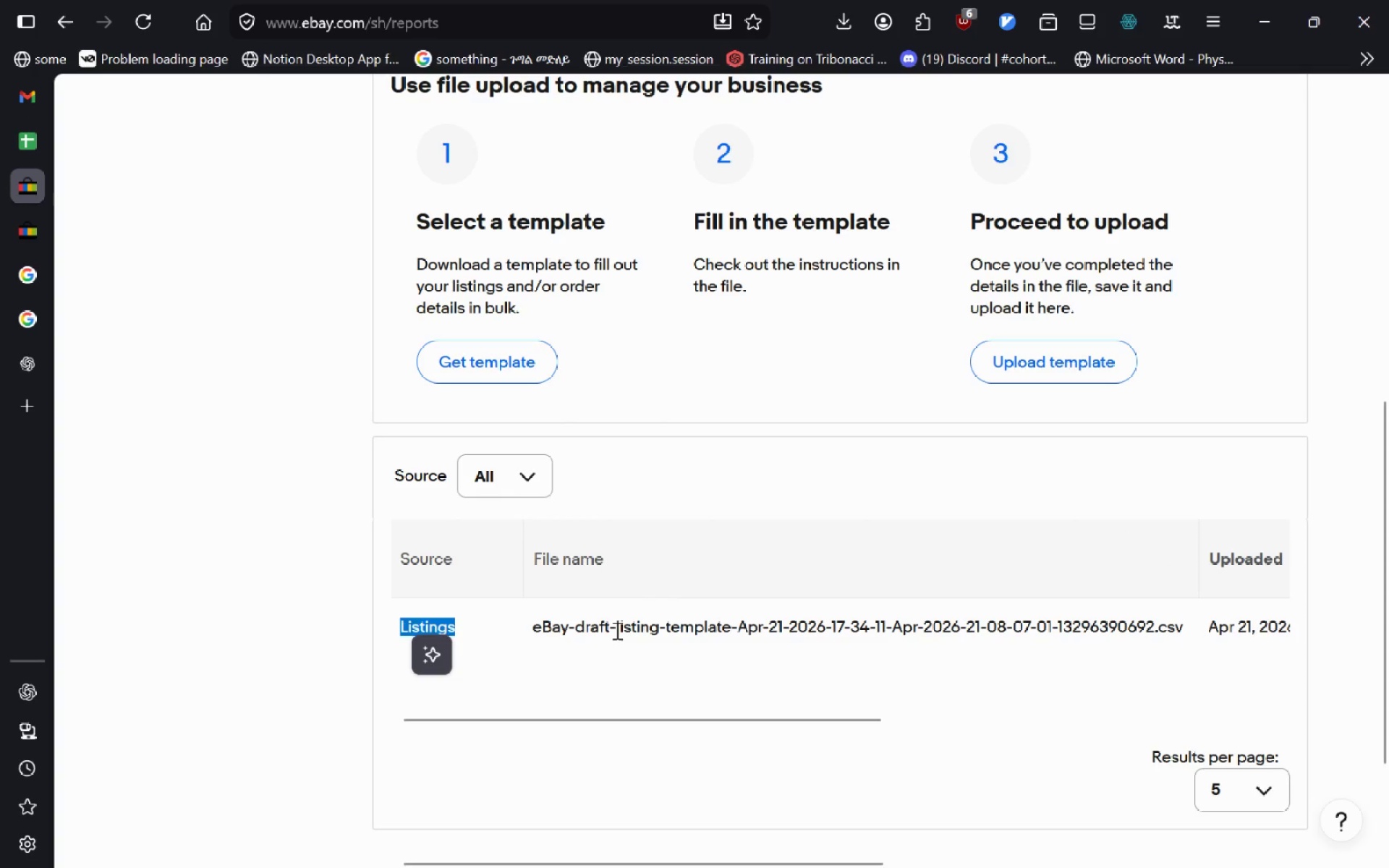 
double_click([616, 630])
 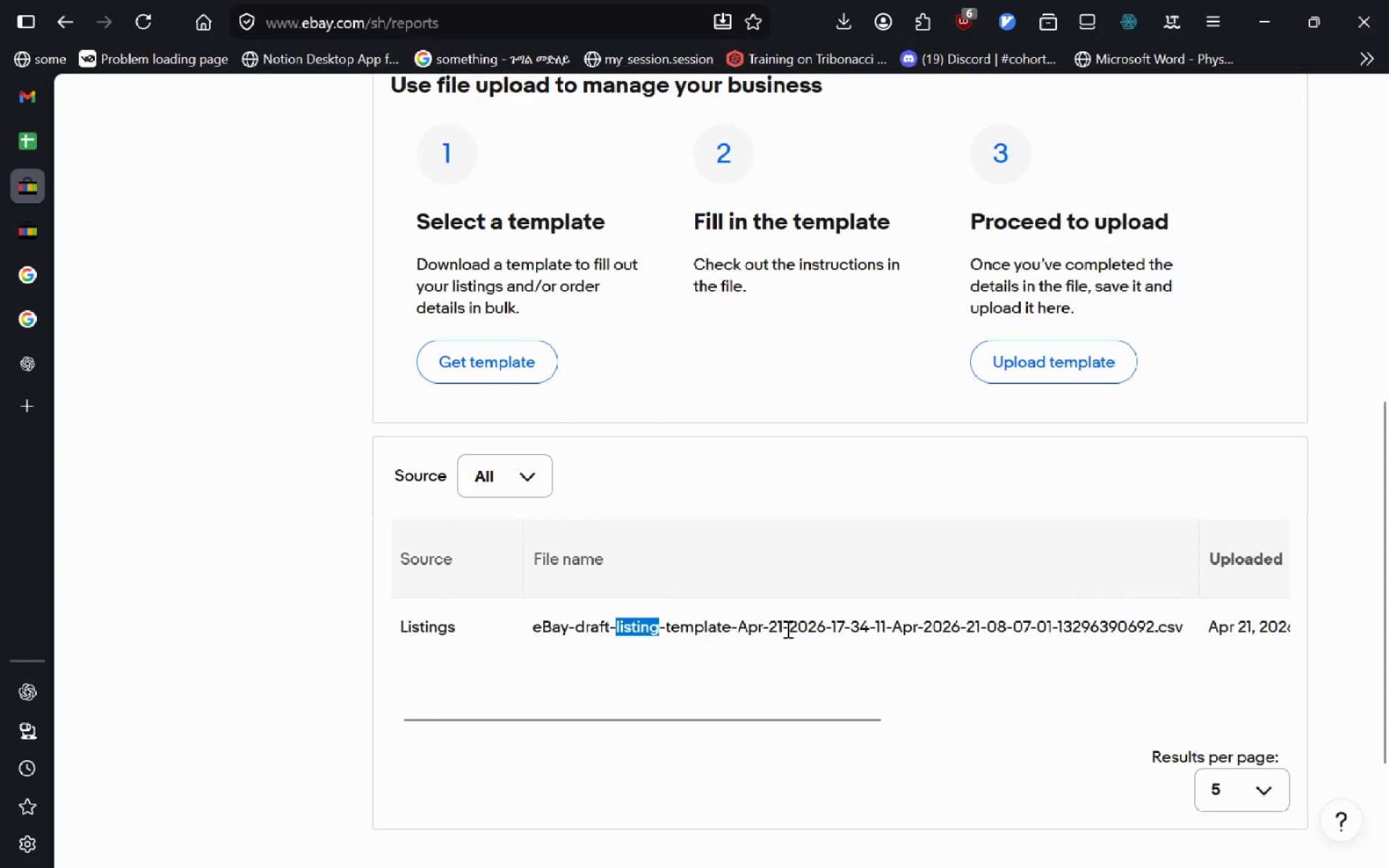 
left_click([786, 629])
 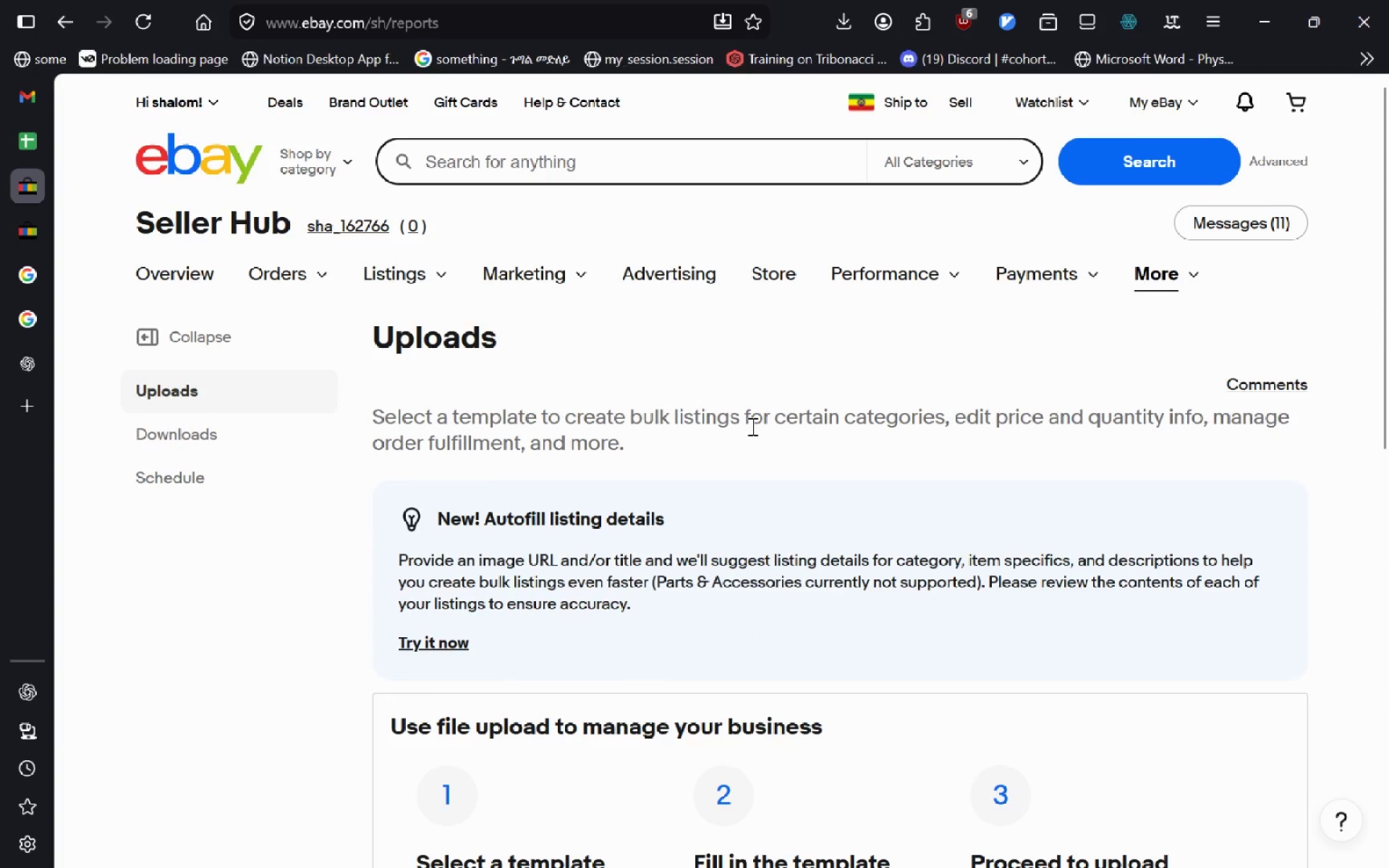 
wait(9.42)
 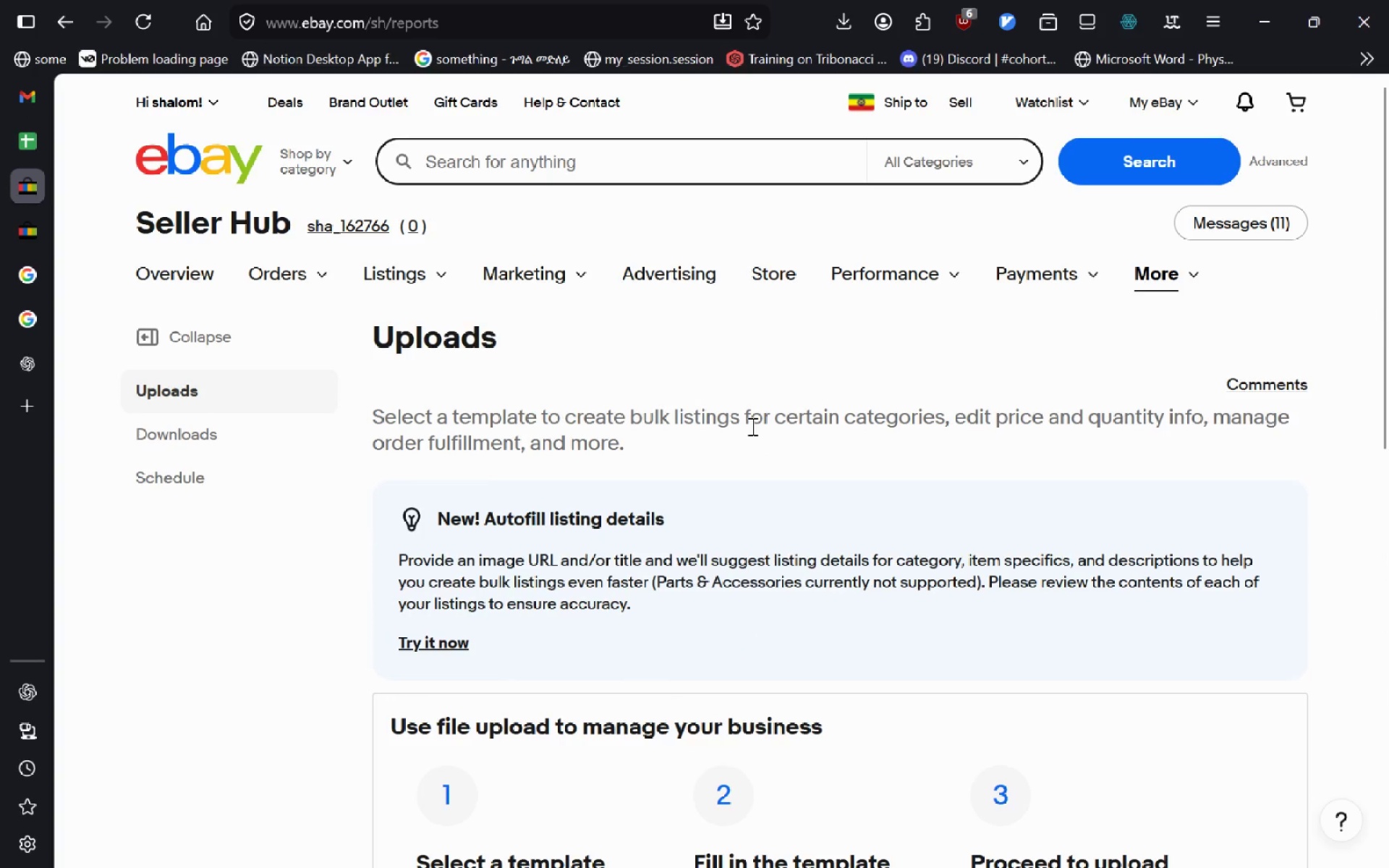 
left_click([163, 374])
 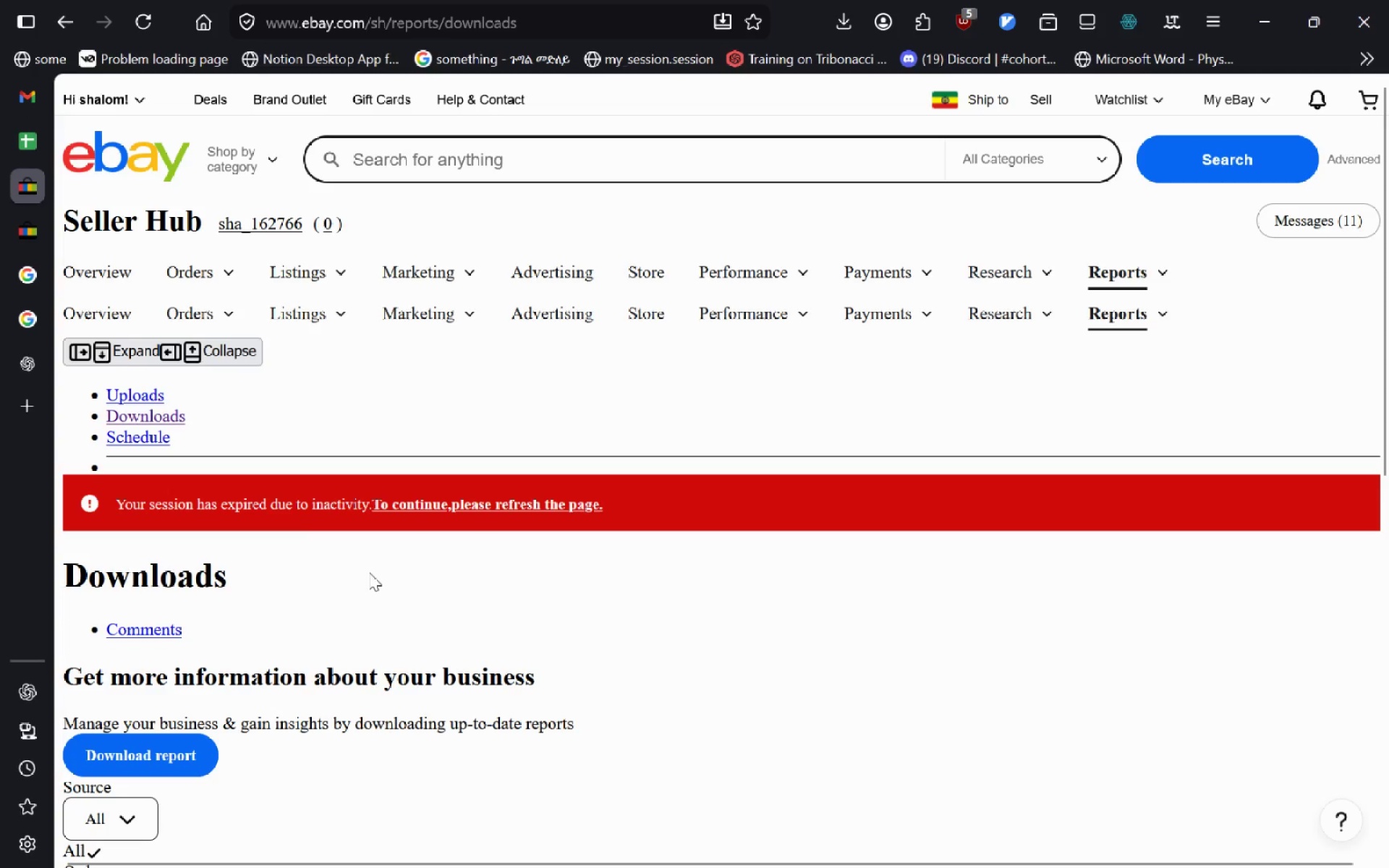 
wait(6.66)
 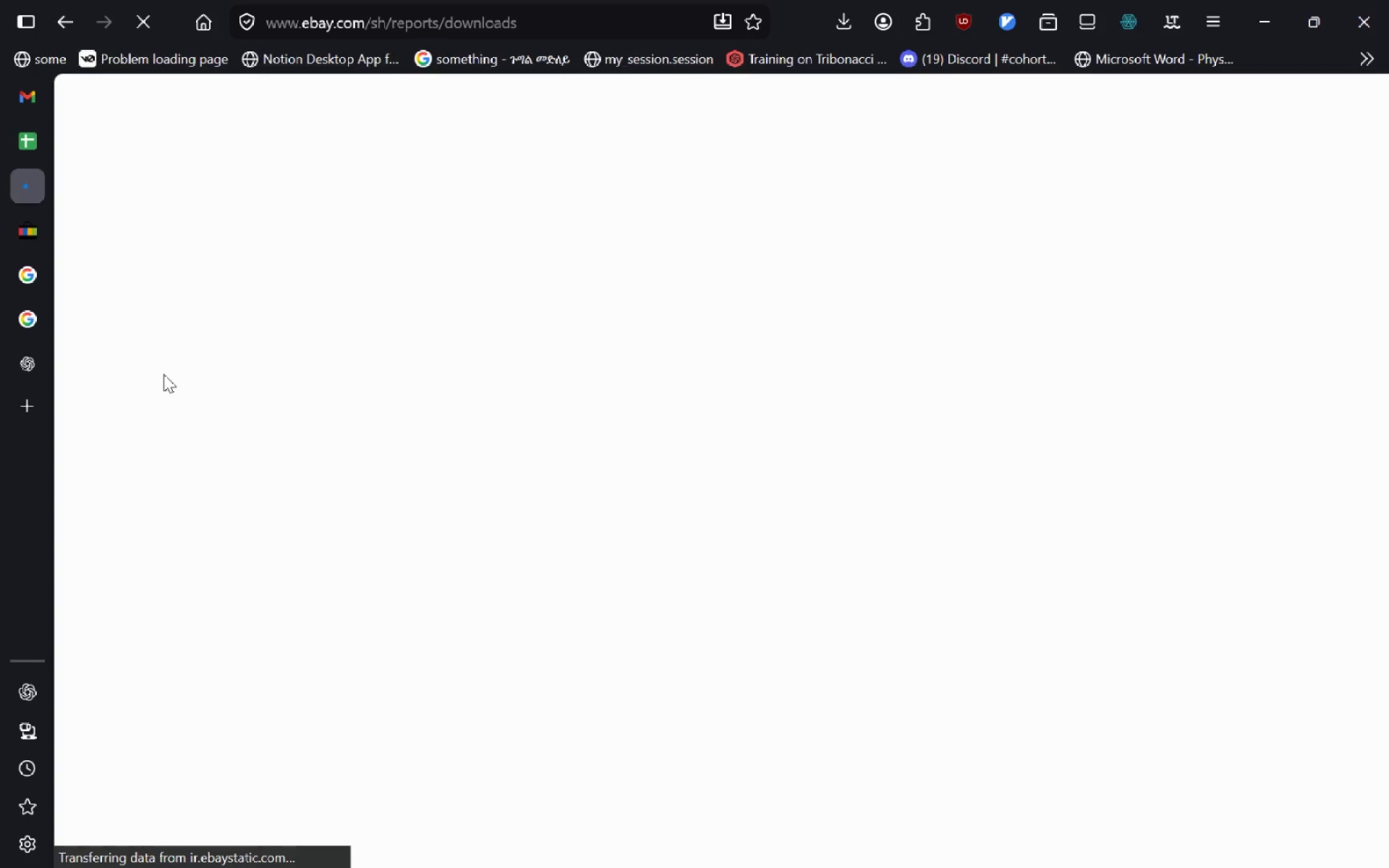 
left_click([450, 506])
 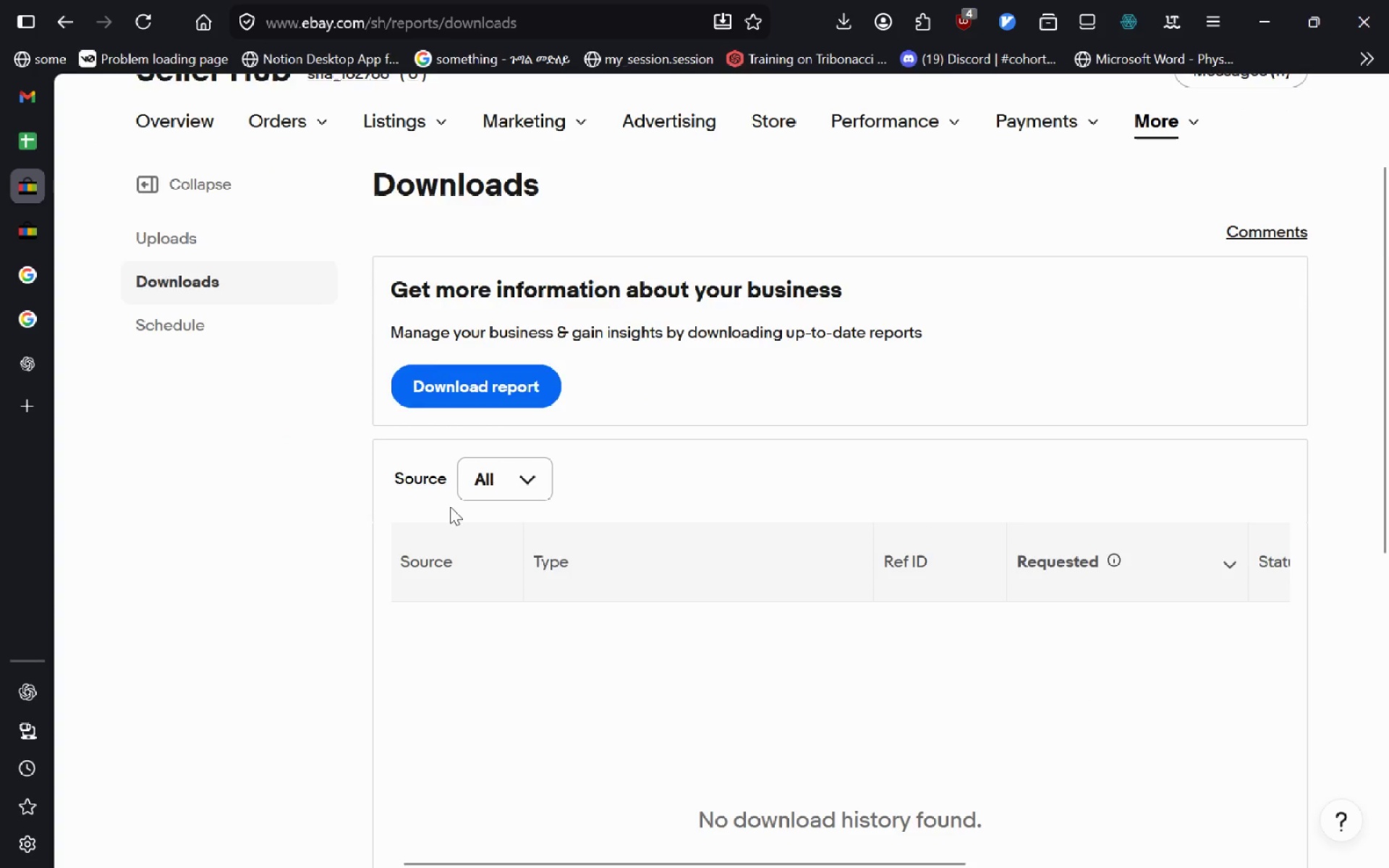 
wait(6.86)
 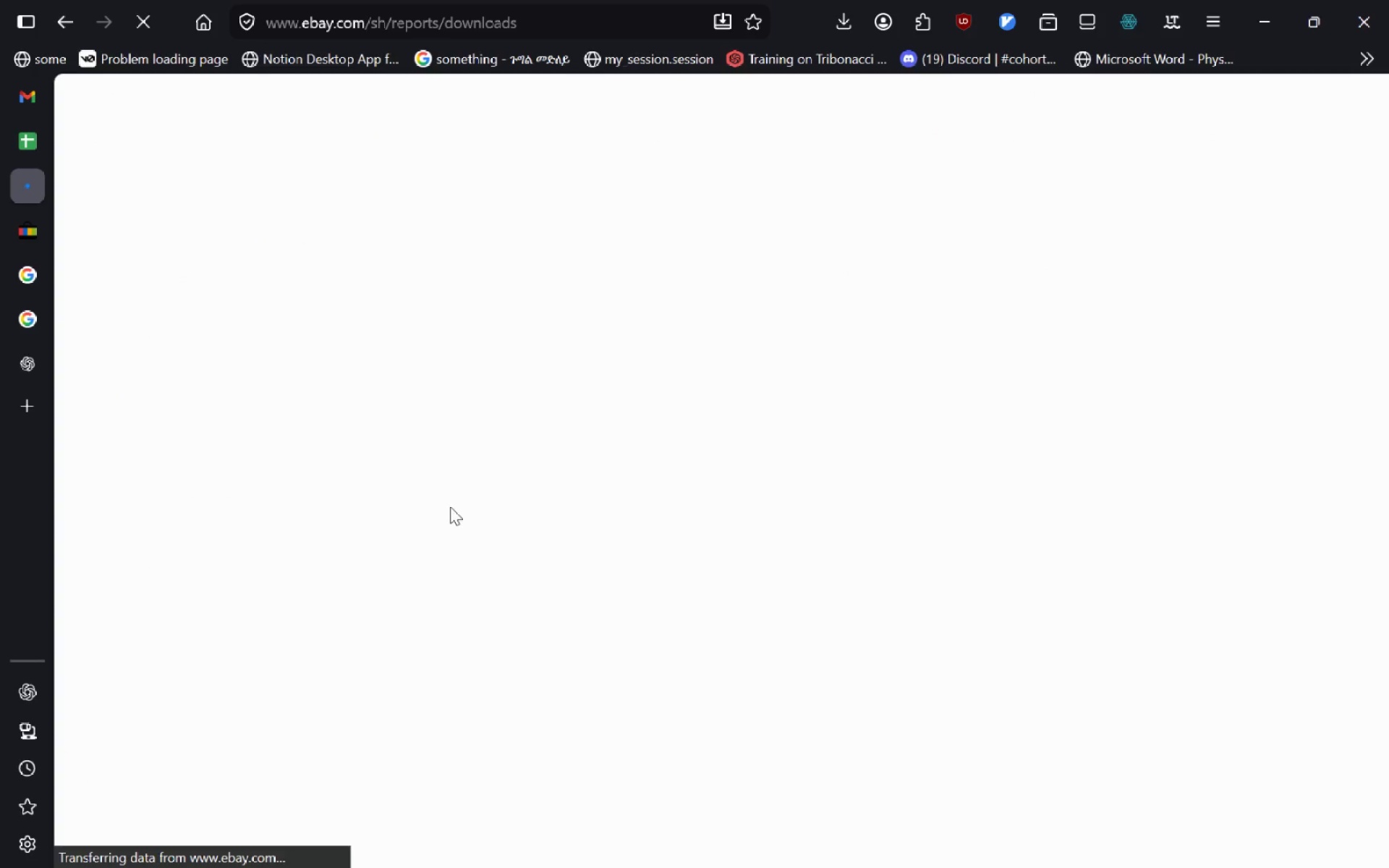 
left_click([149, 389])
 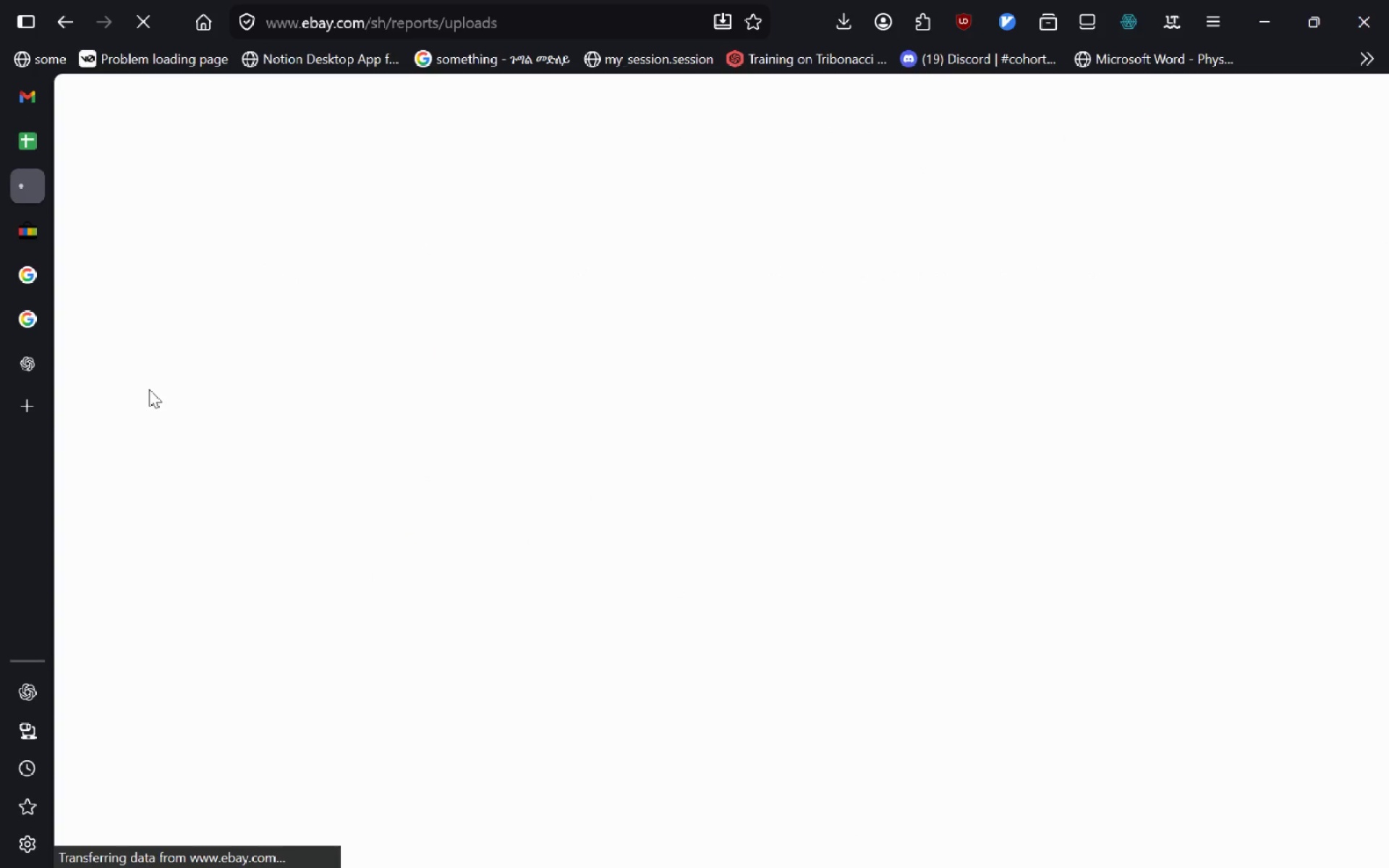 
mouse_move([384, 516])
 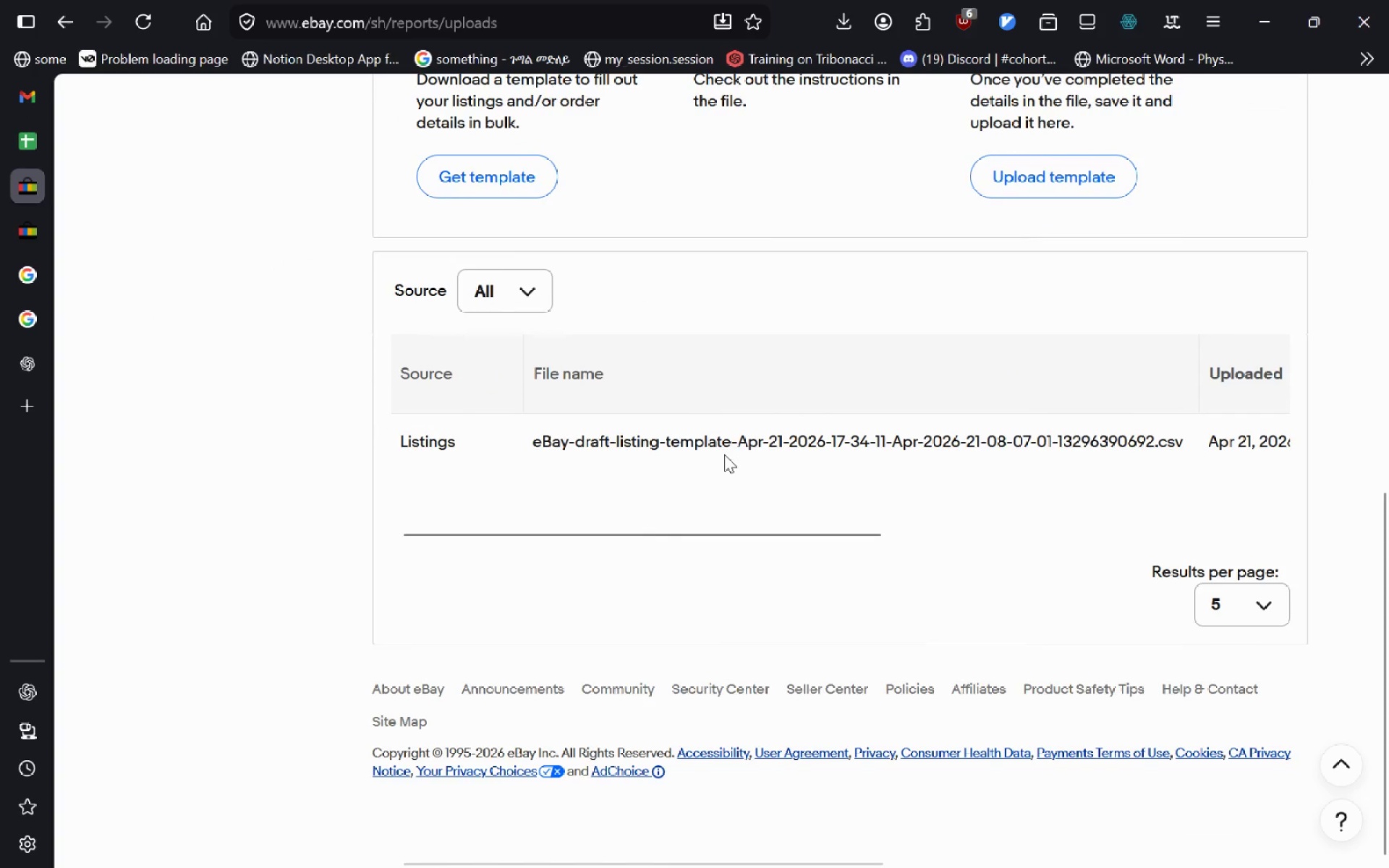 
mouse_move([736, 452])
 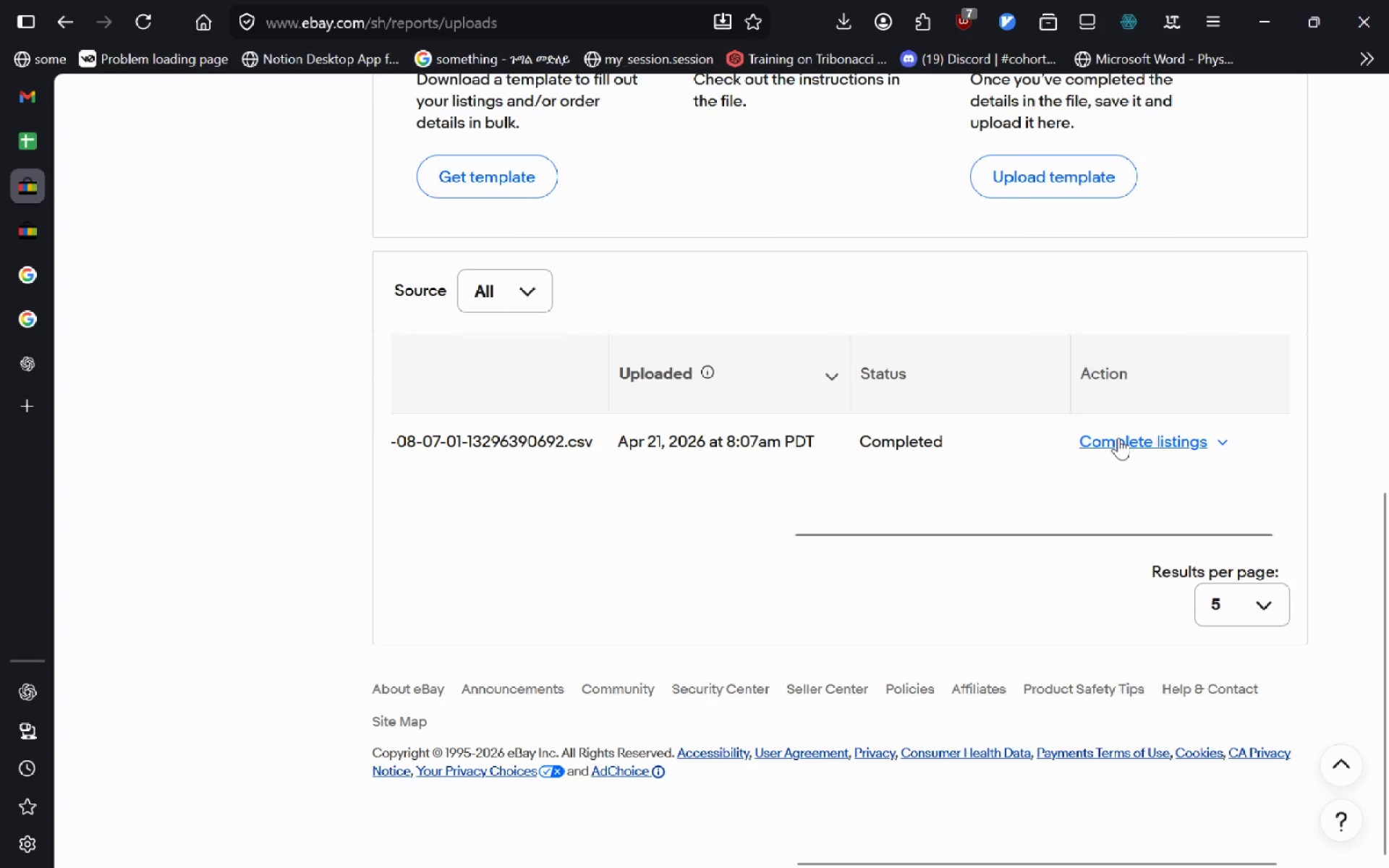 
left_click([1118, 438])
 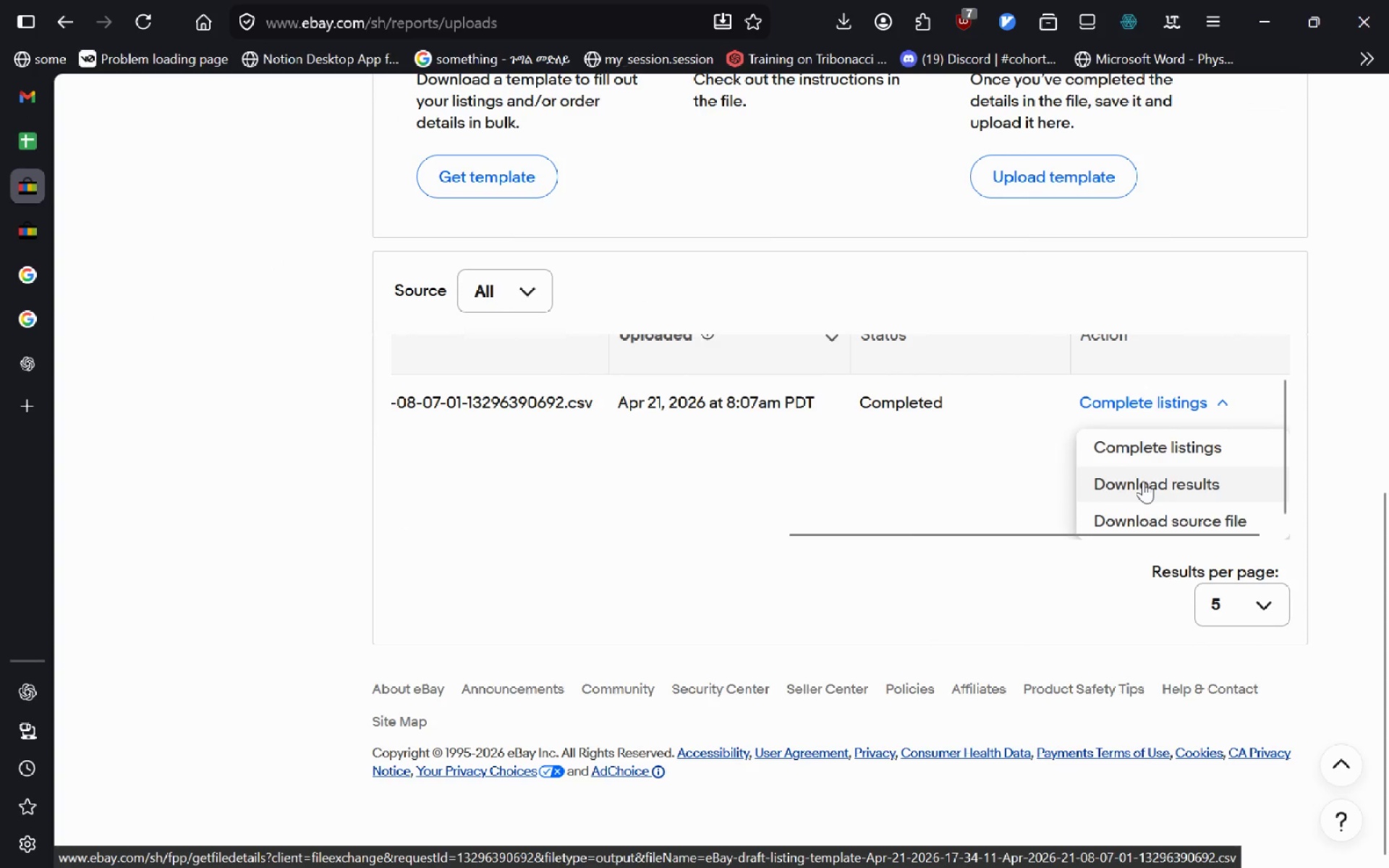 
left_click([1171, 484])
 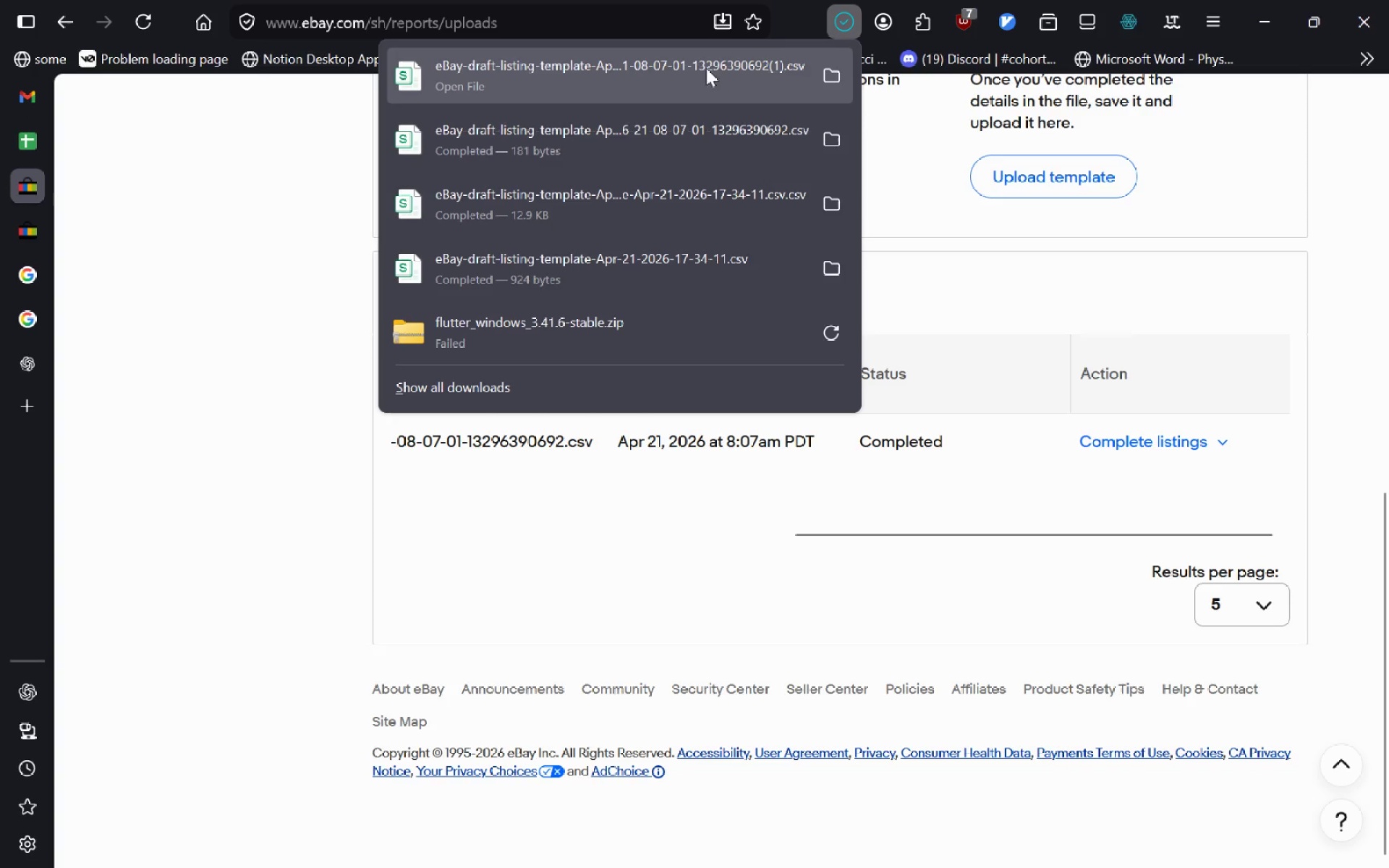 
double_click([696, 58])
 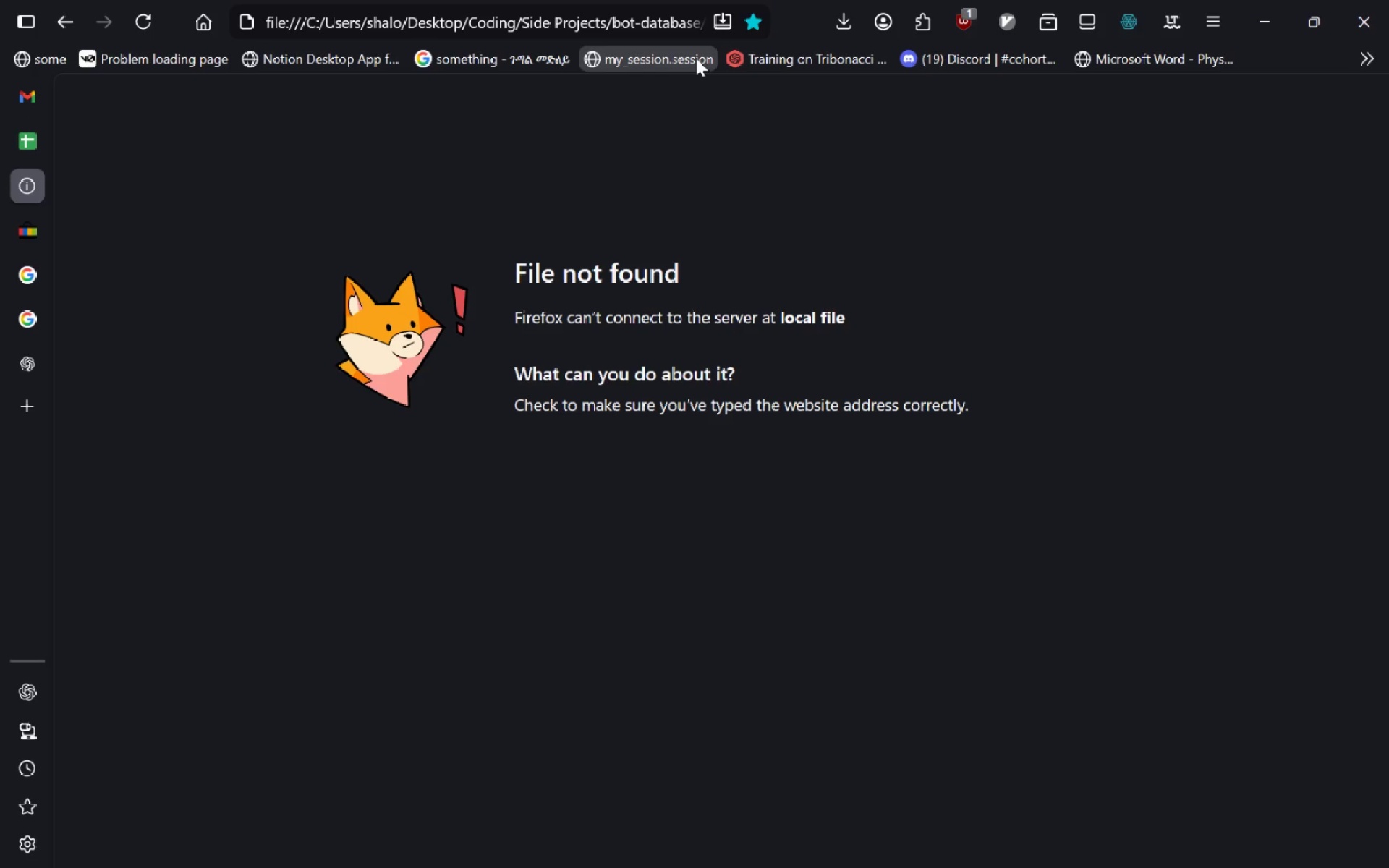 
key(Control+W)
 